 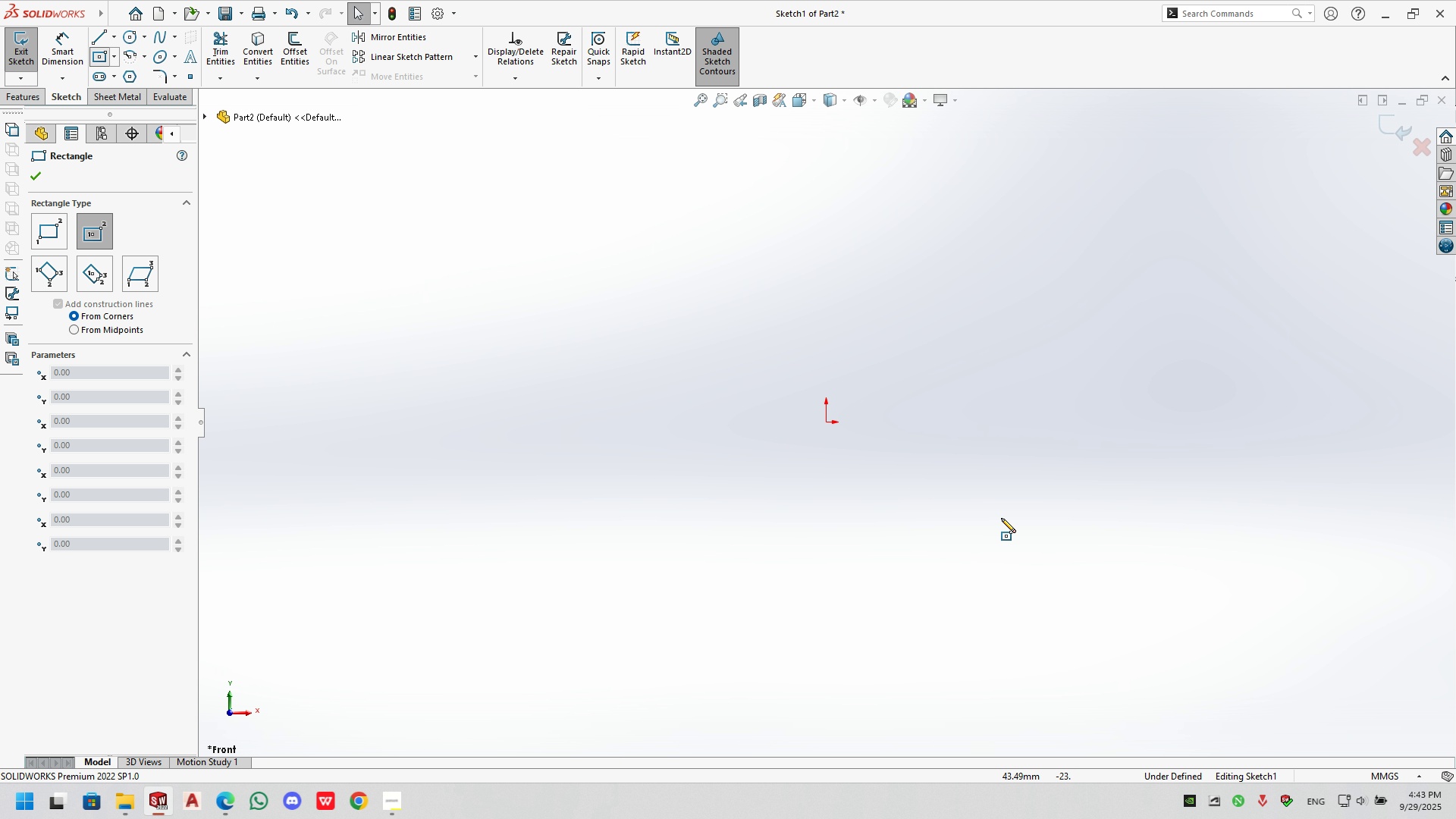 
left_click([826, 425])
 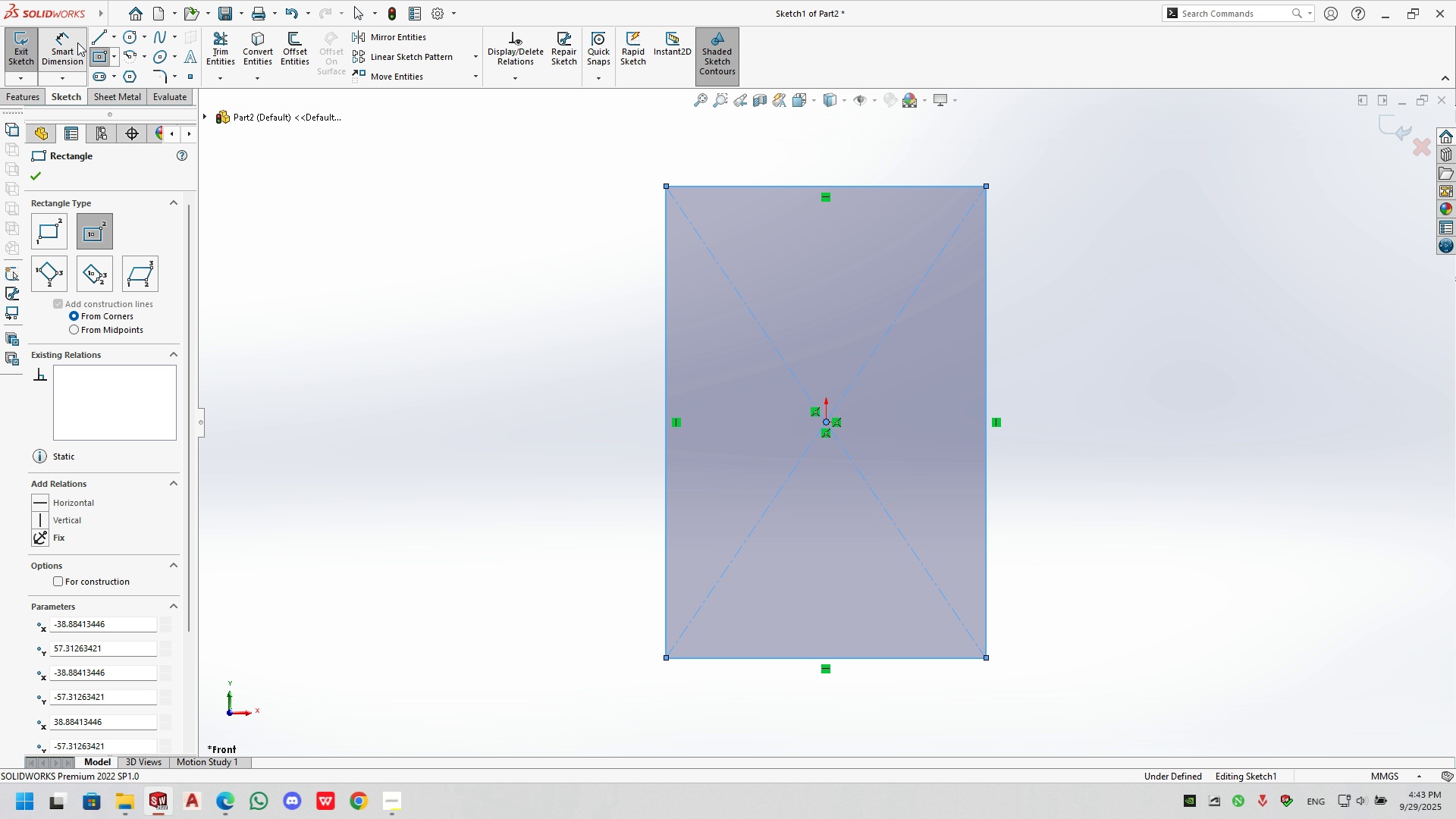 
double_click([769, 157])
 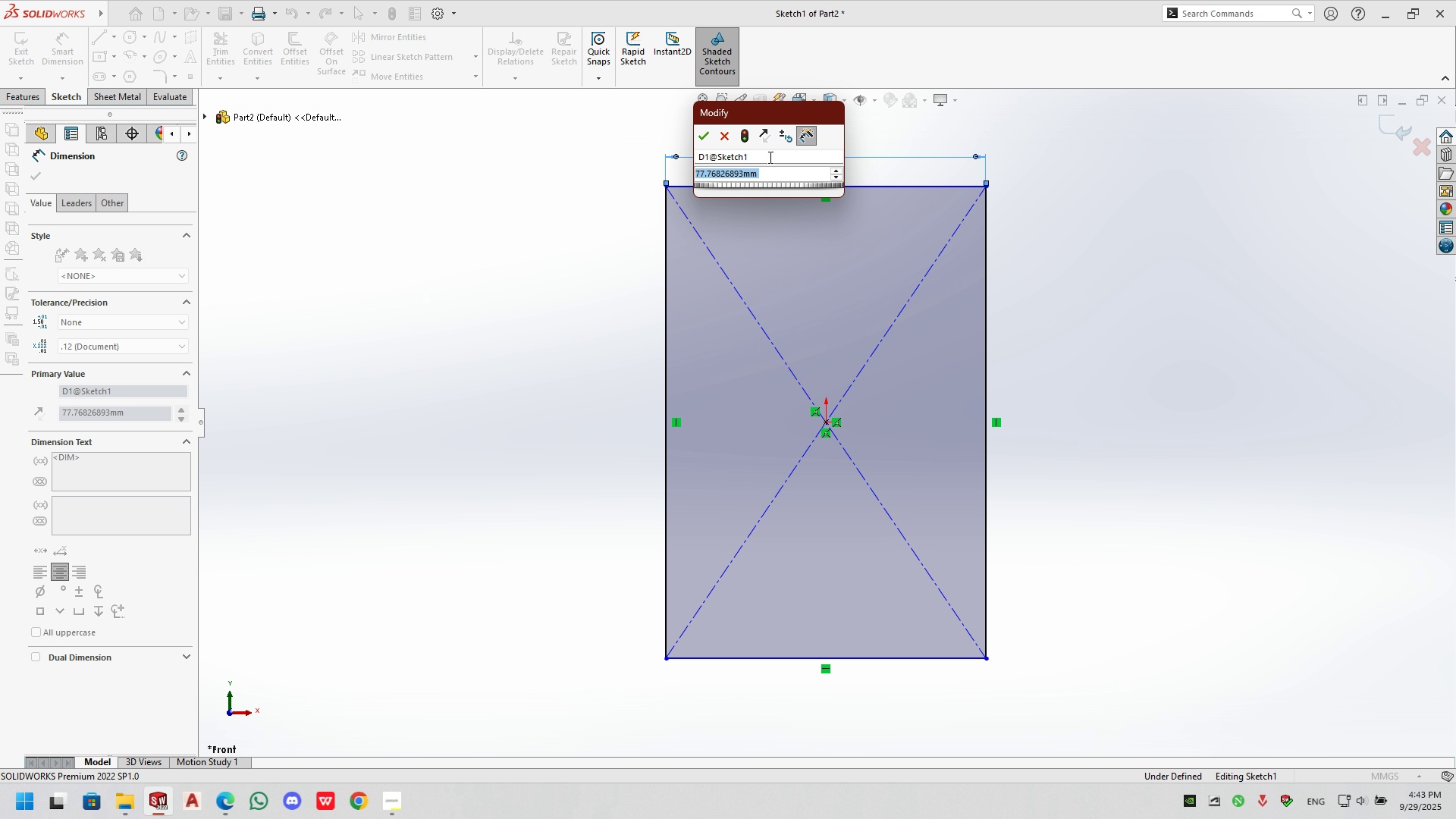 
key(Numpad4)
 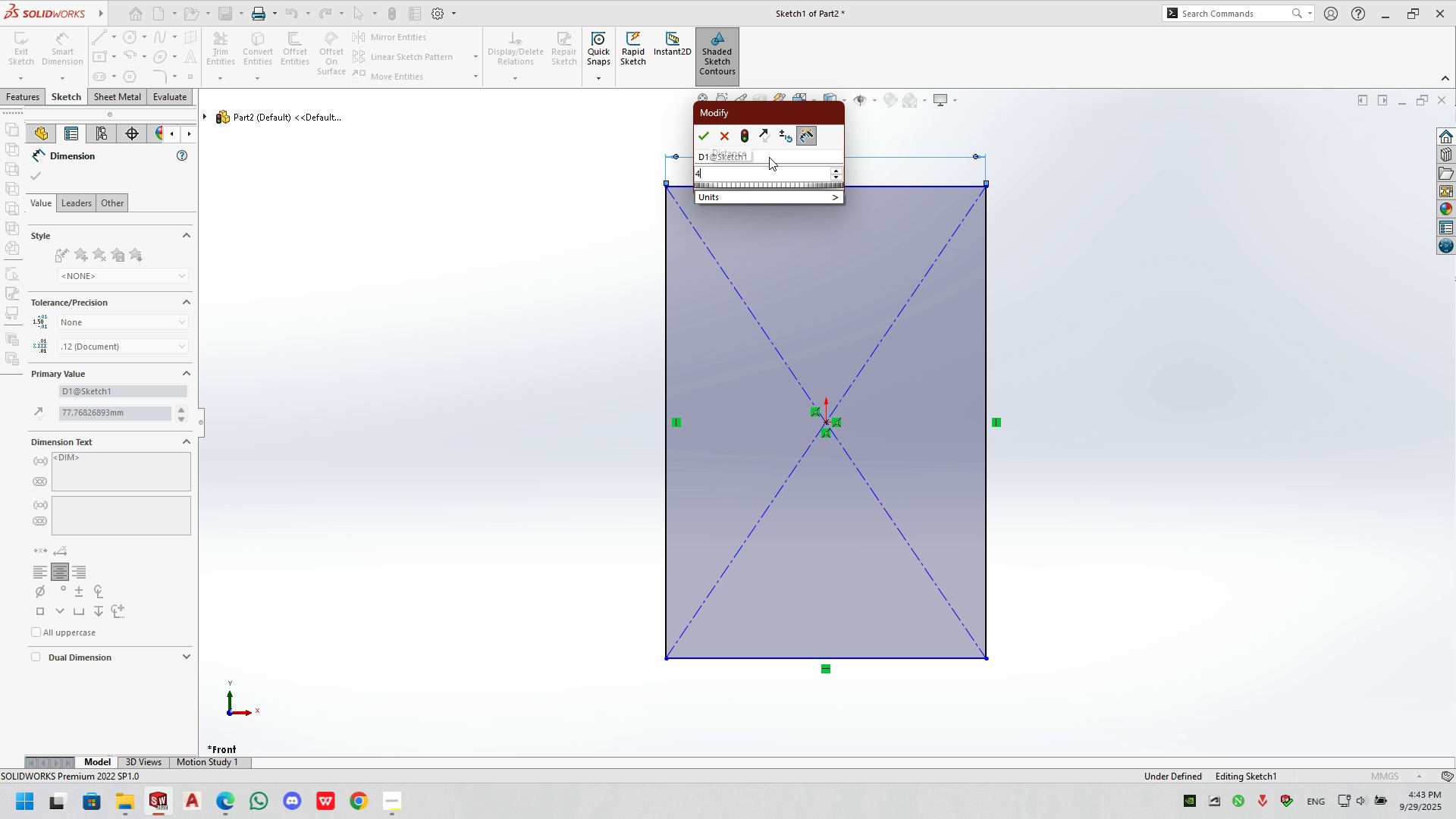 
key(Numpad0)
 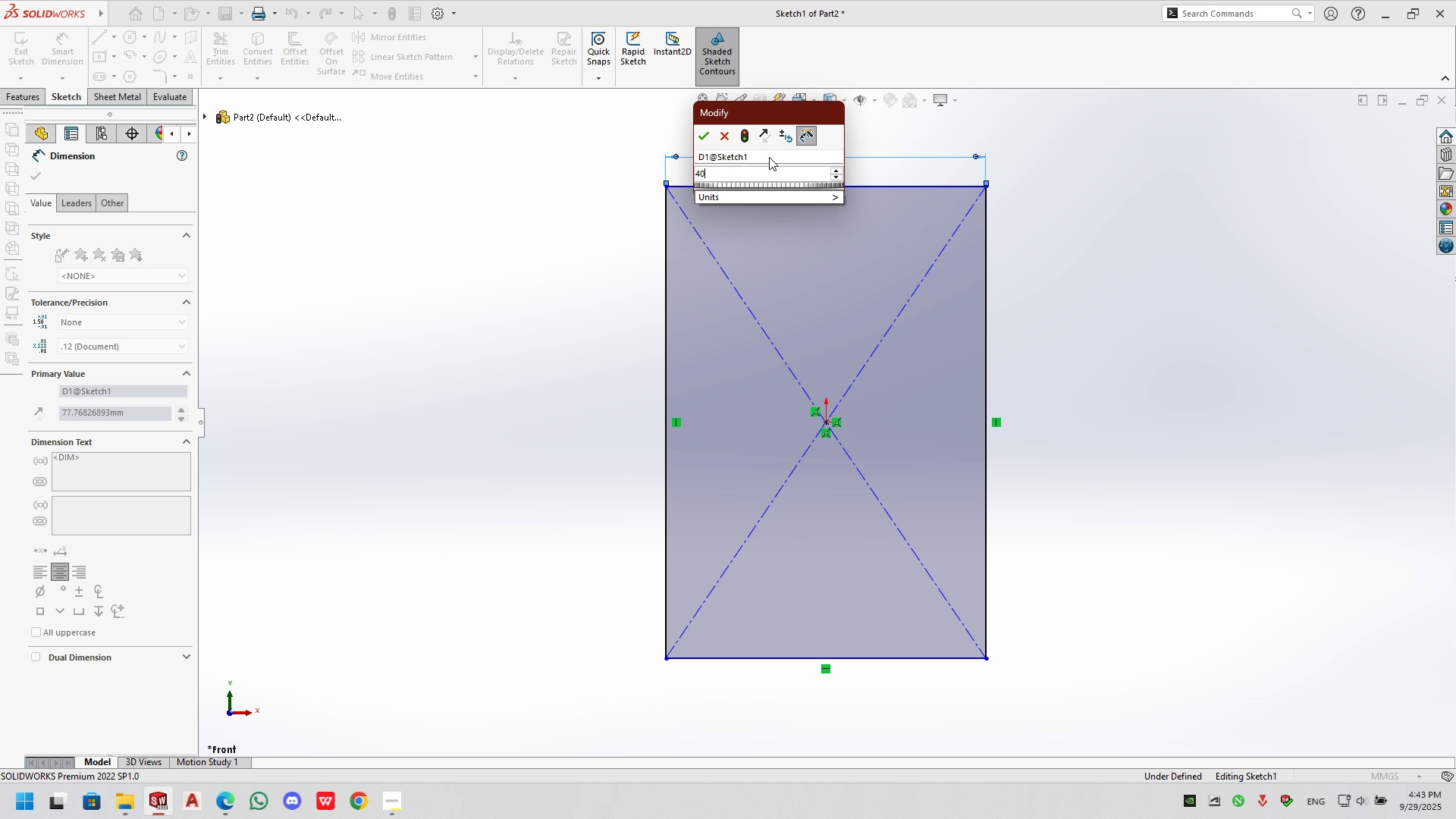 
key(Numpad0)
 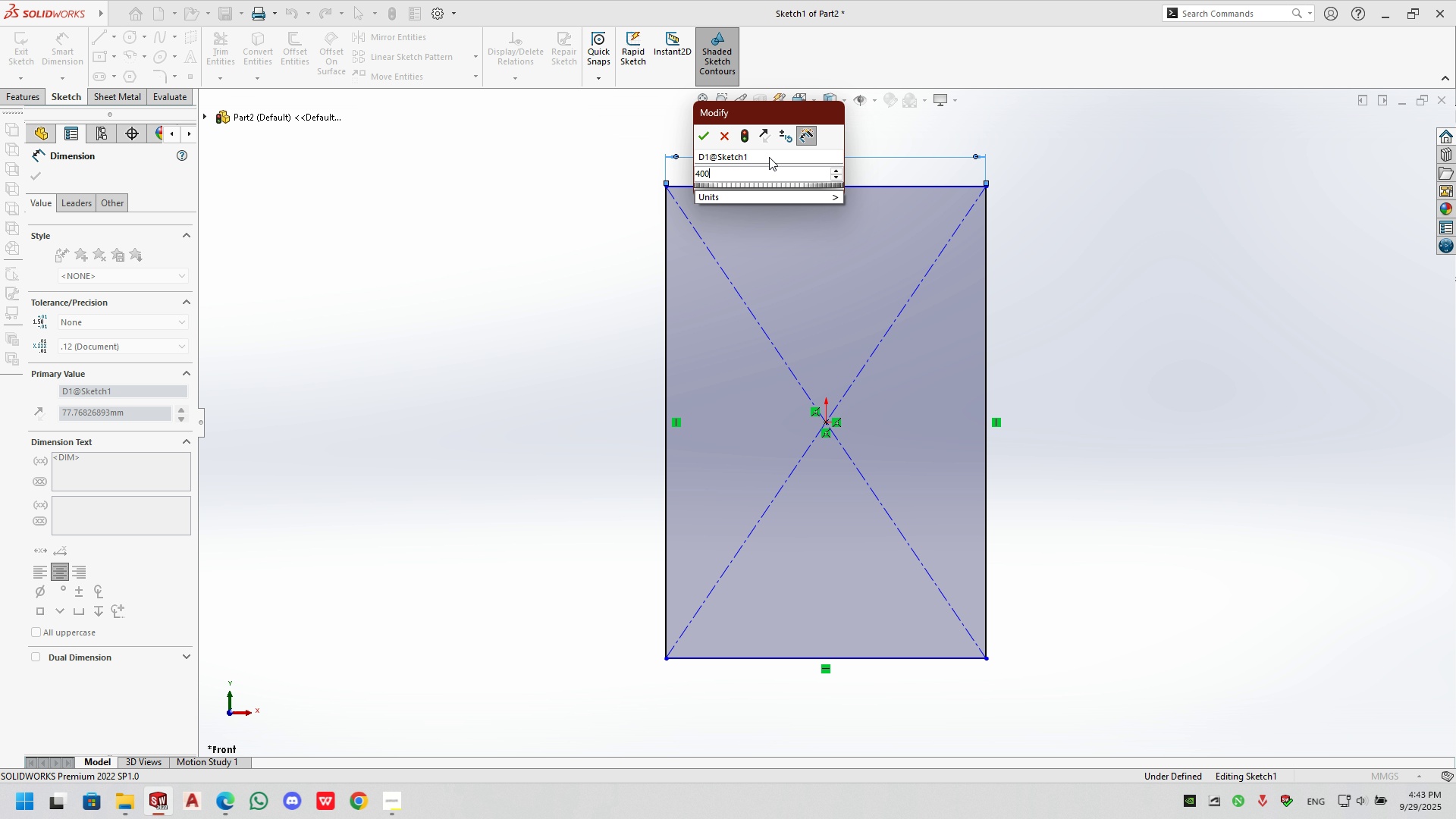 
key(NumpadEnter)
 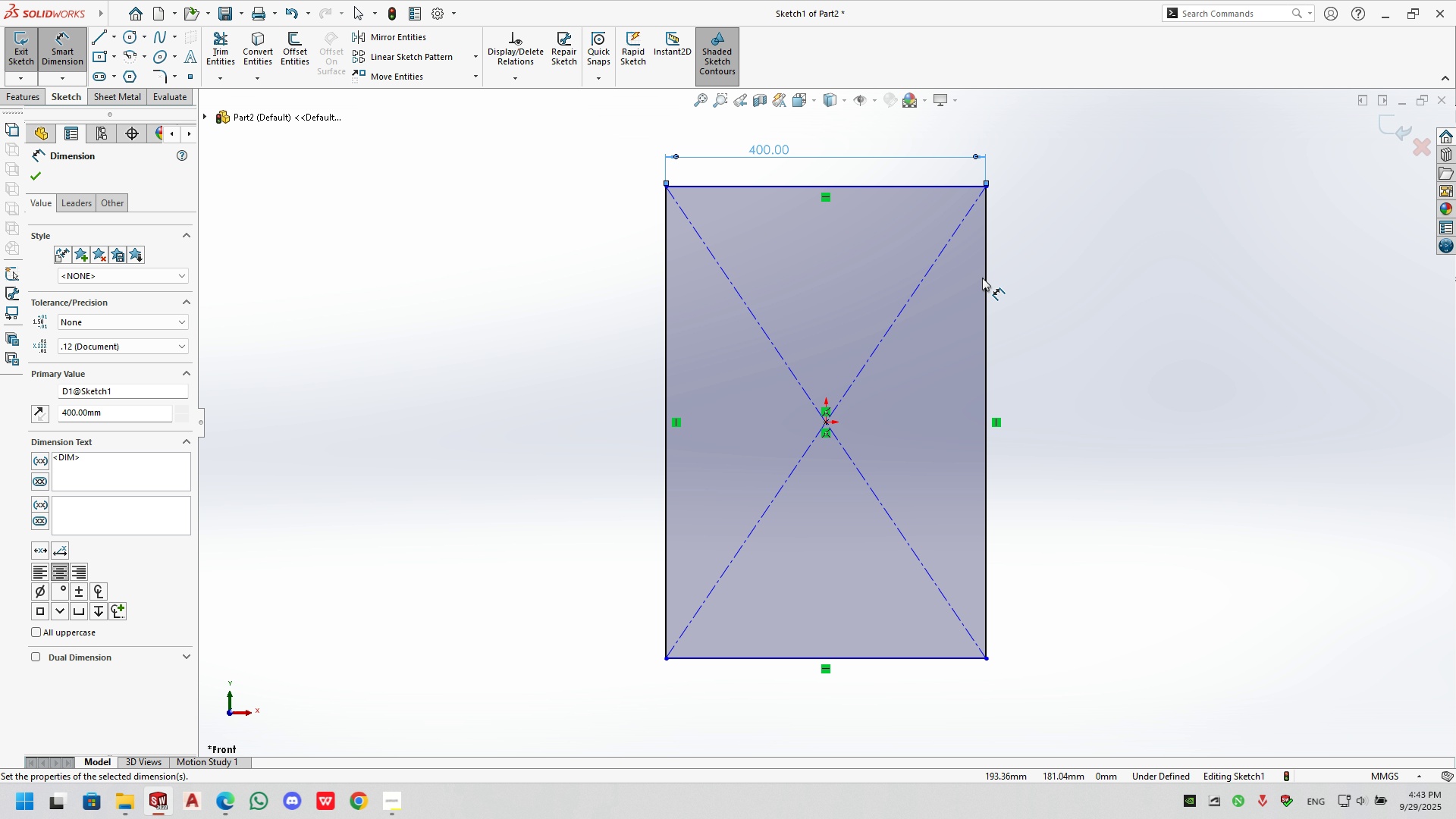 
left_click([987, 278])
 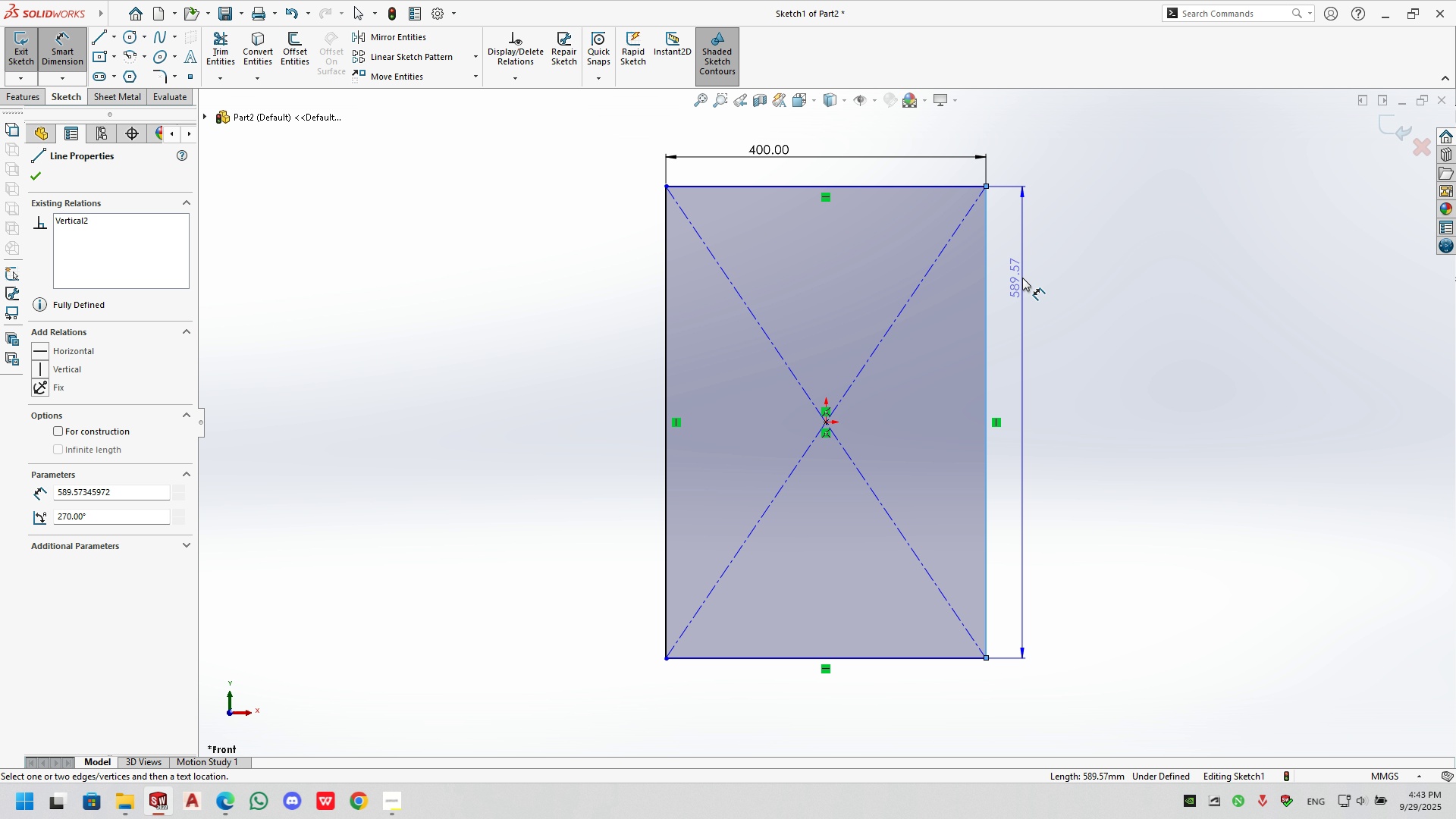 
left_click([1022, 278])
 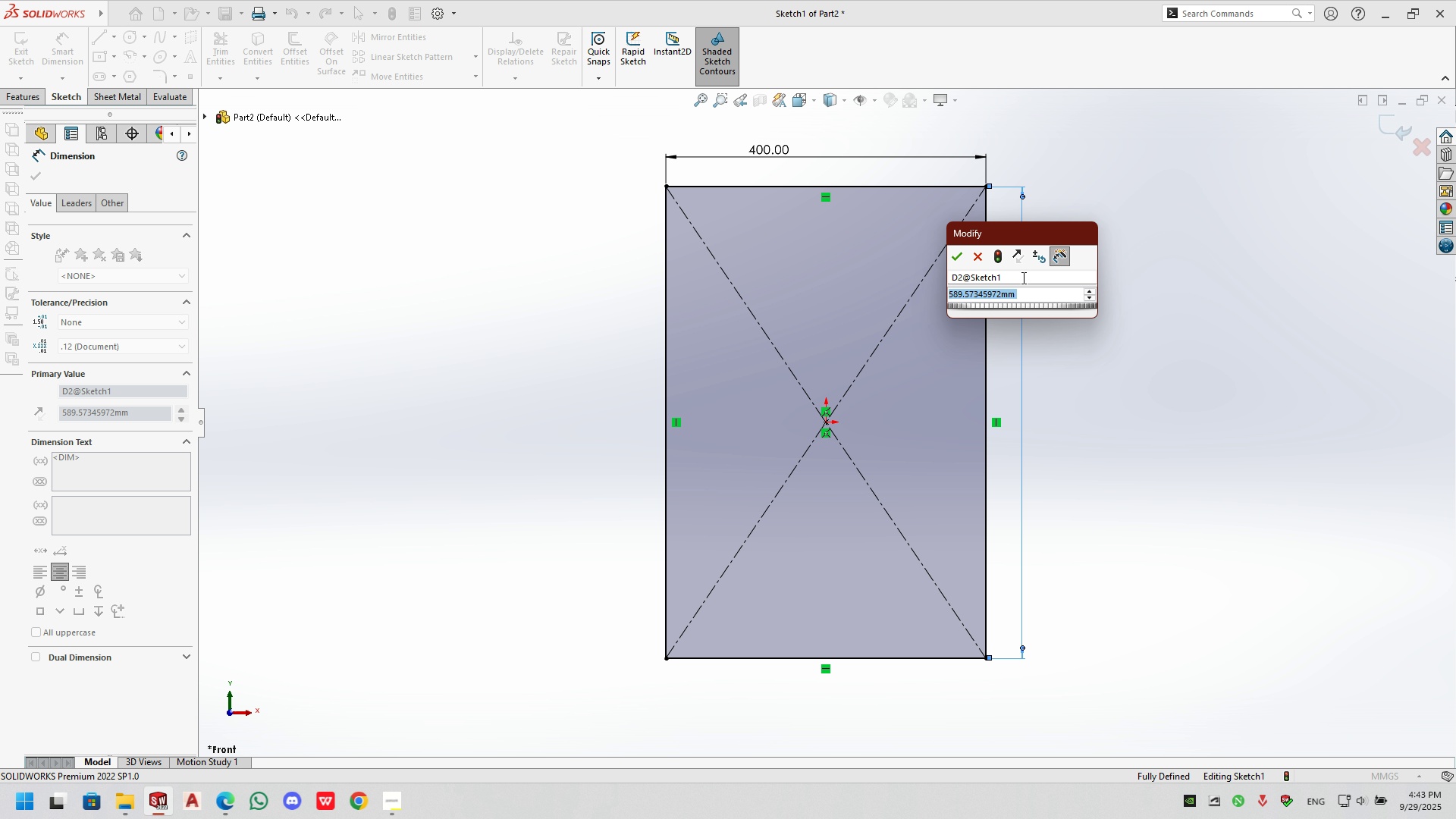 
key(Numpad6)
 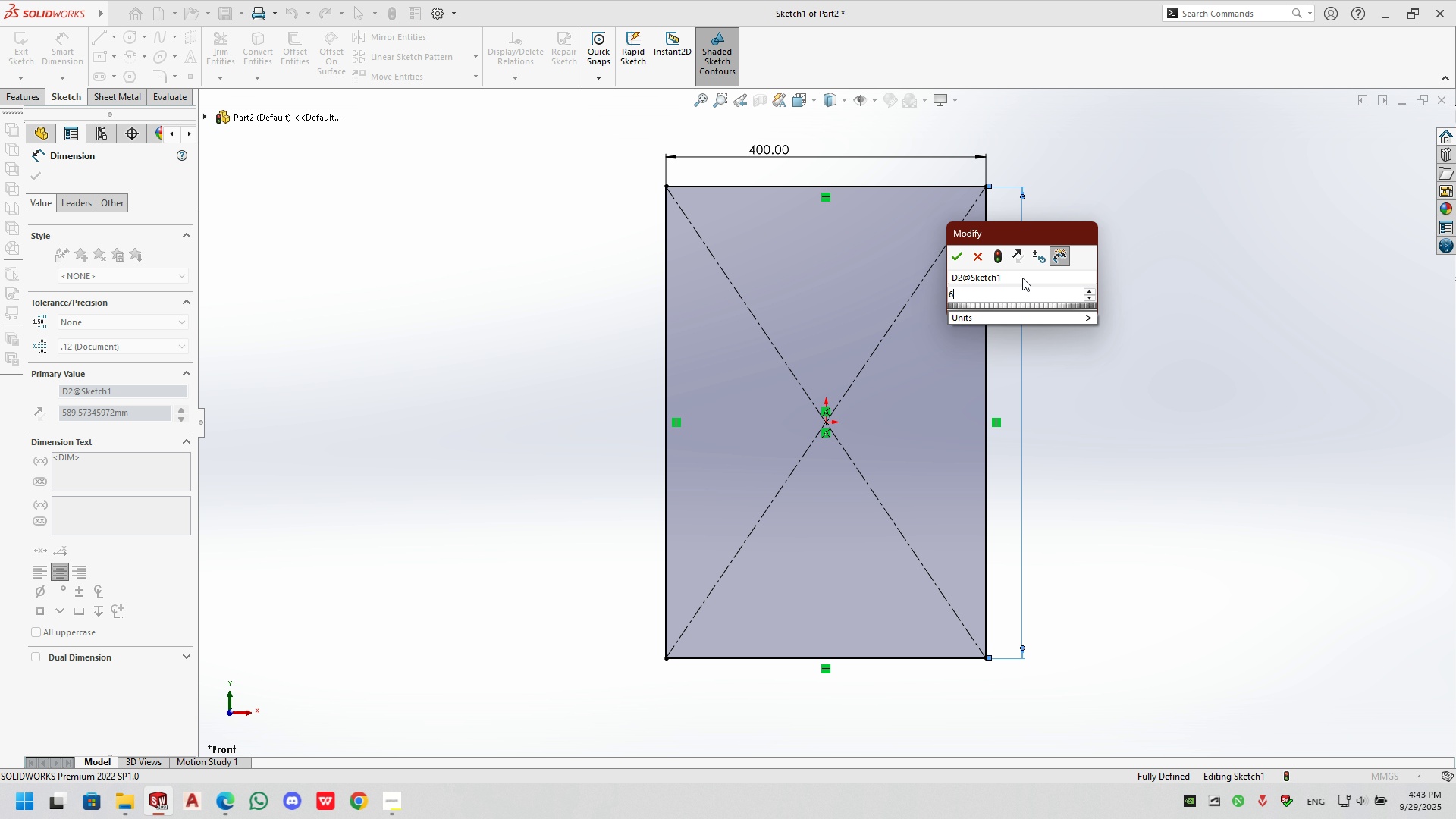 
key(Numpad0)
 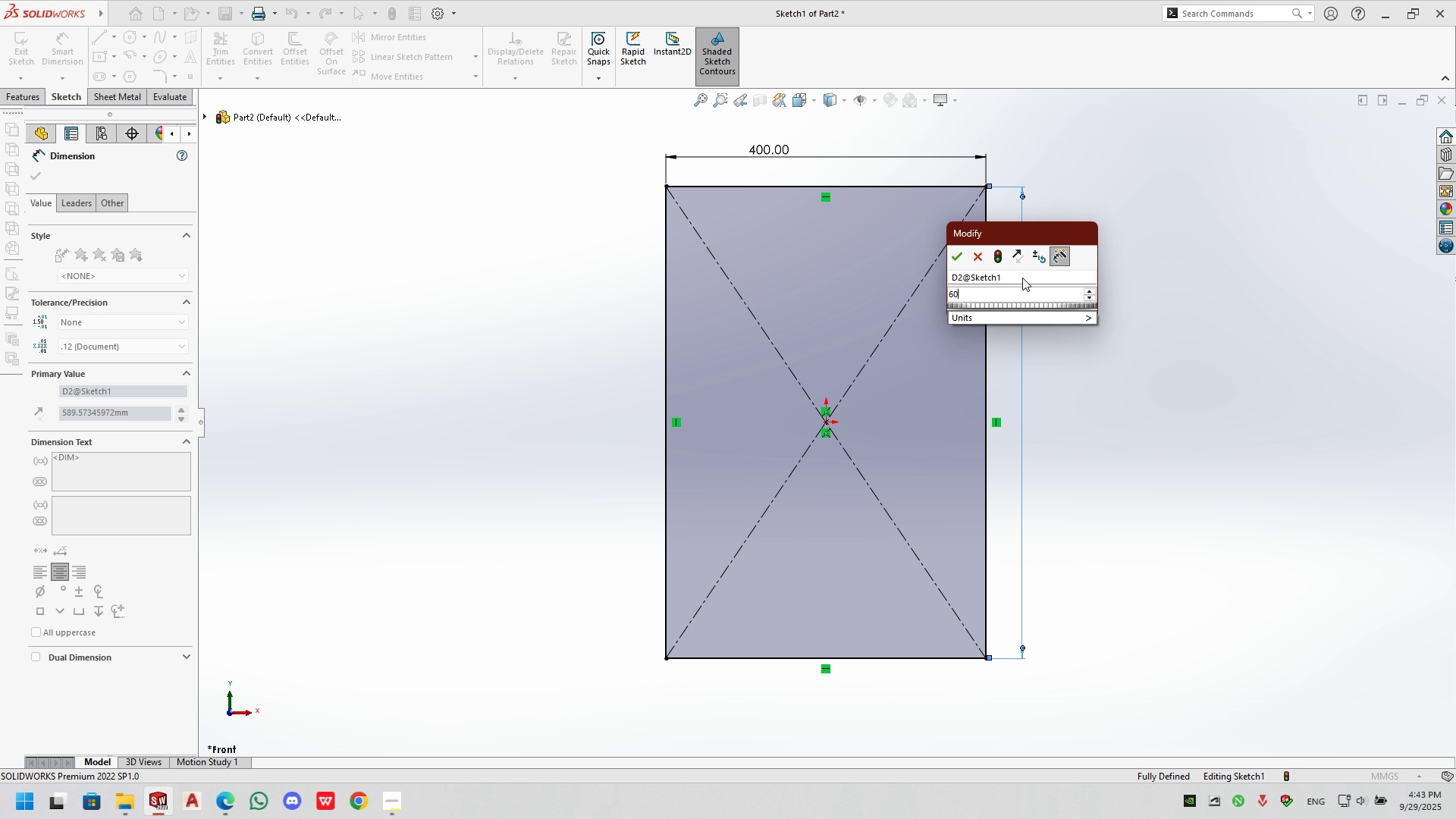 
key(Numpad0)
 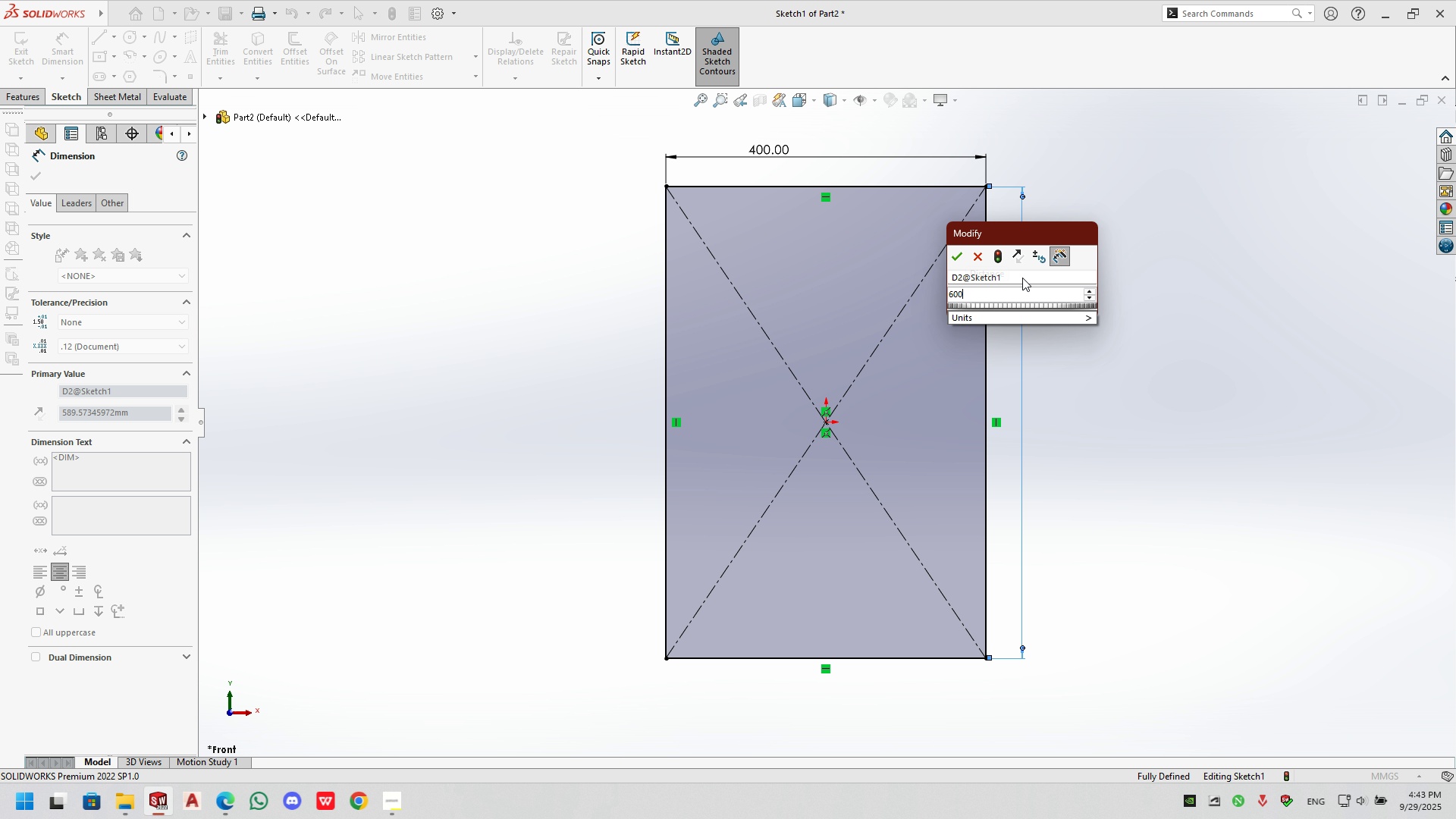 
key(NumpadEnter)
 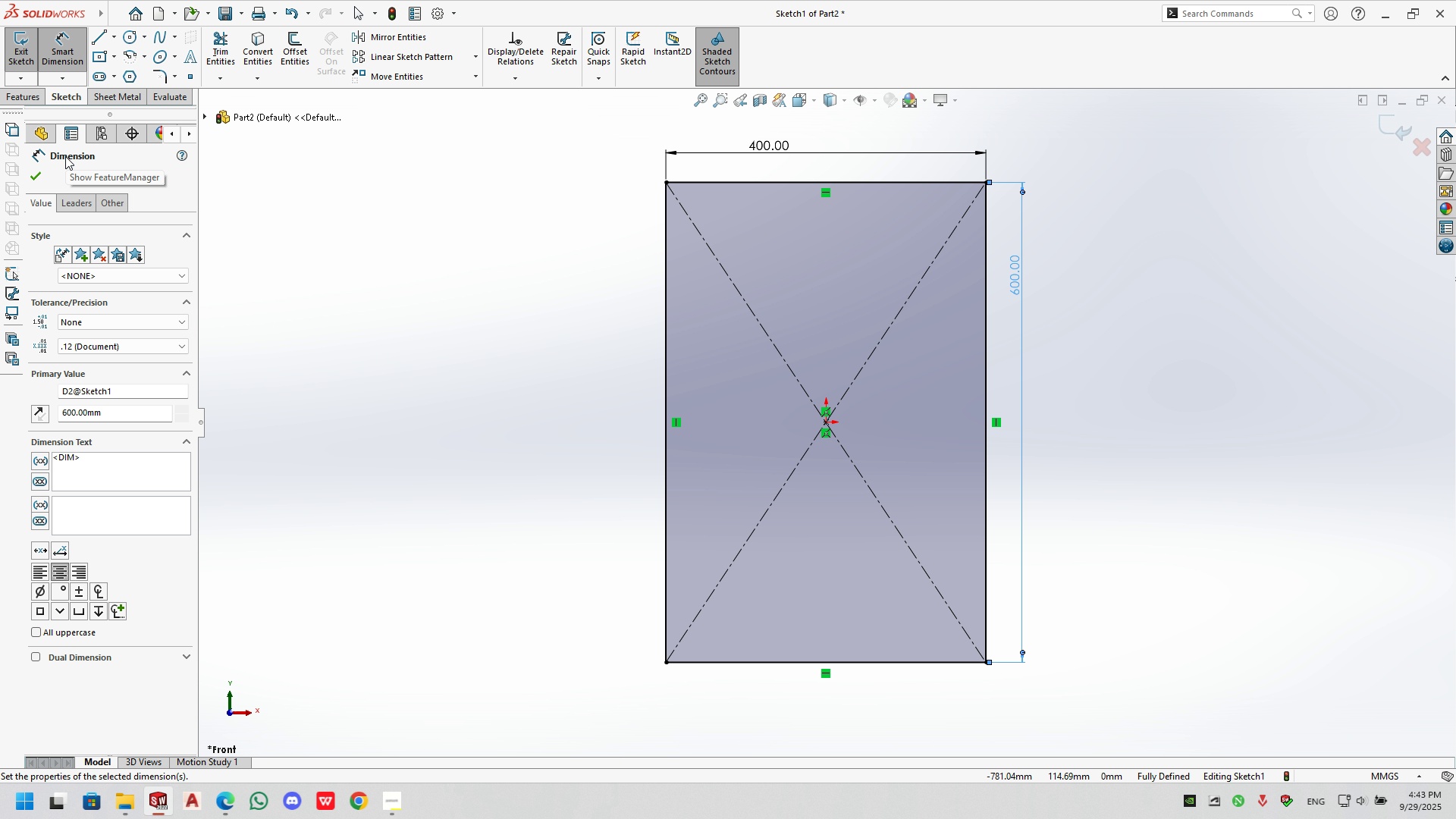 
wait(8.15)
 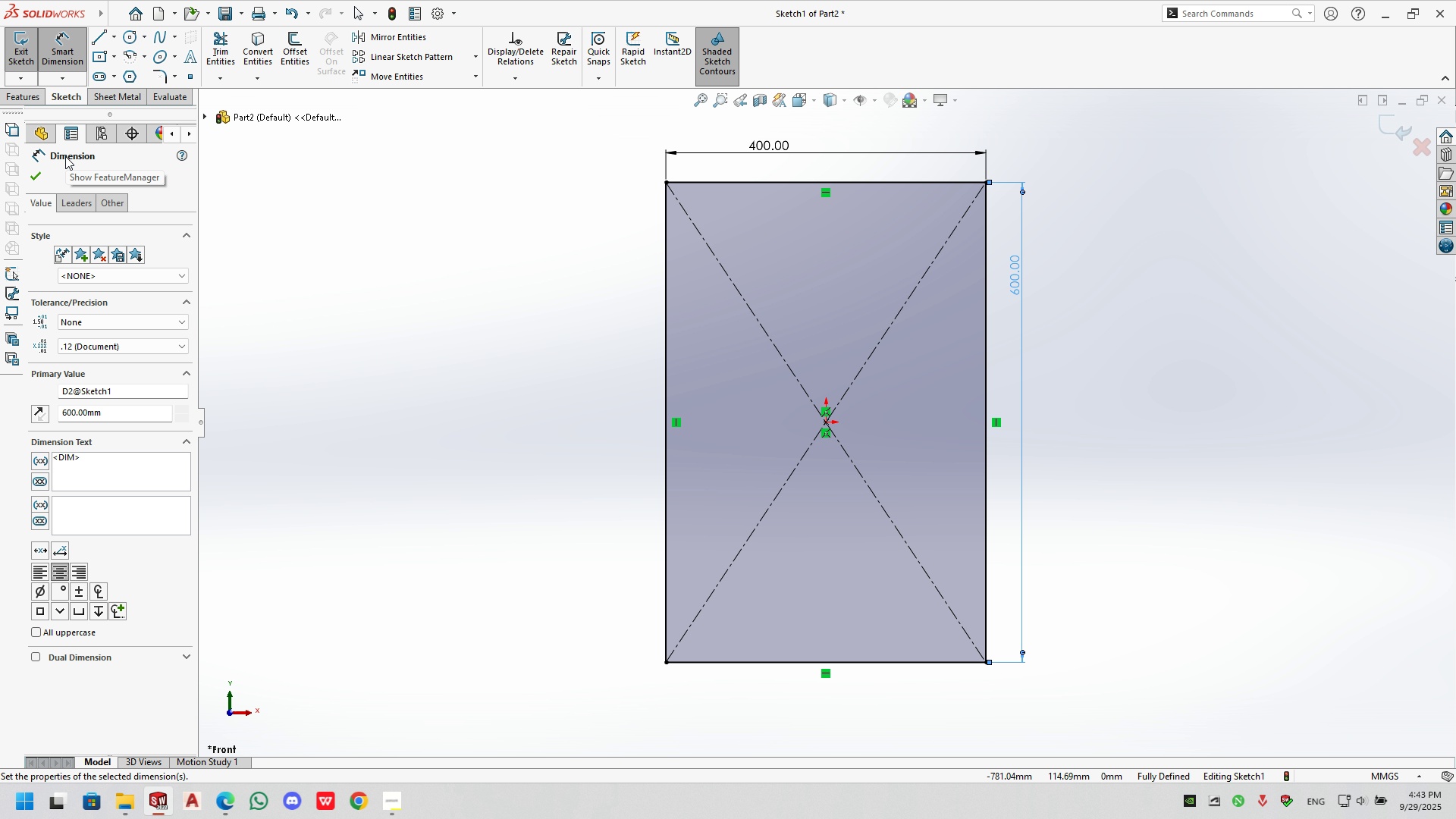 
key(CapsLock)
 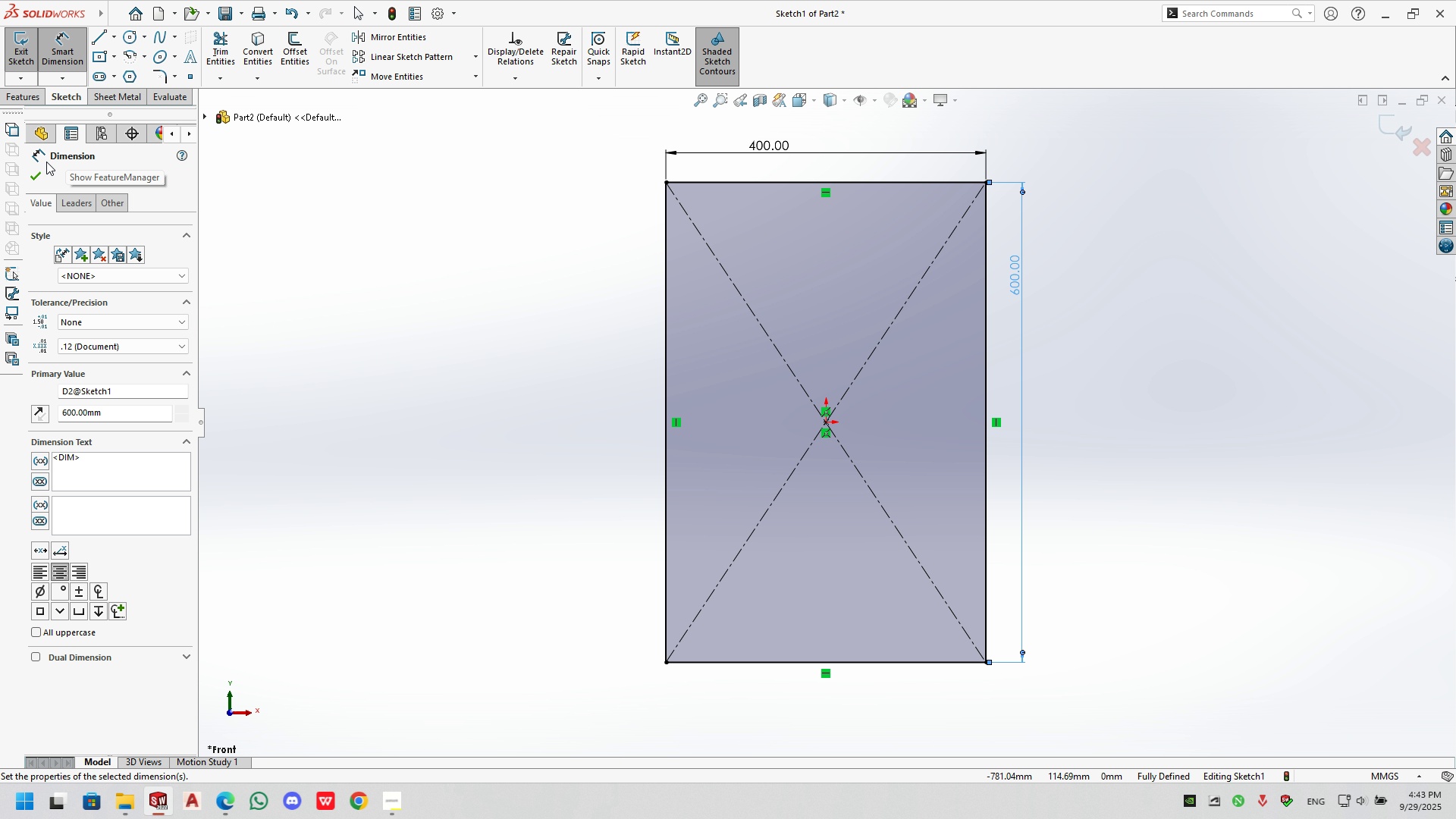 
key(CapsLock)
 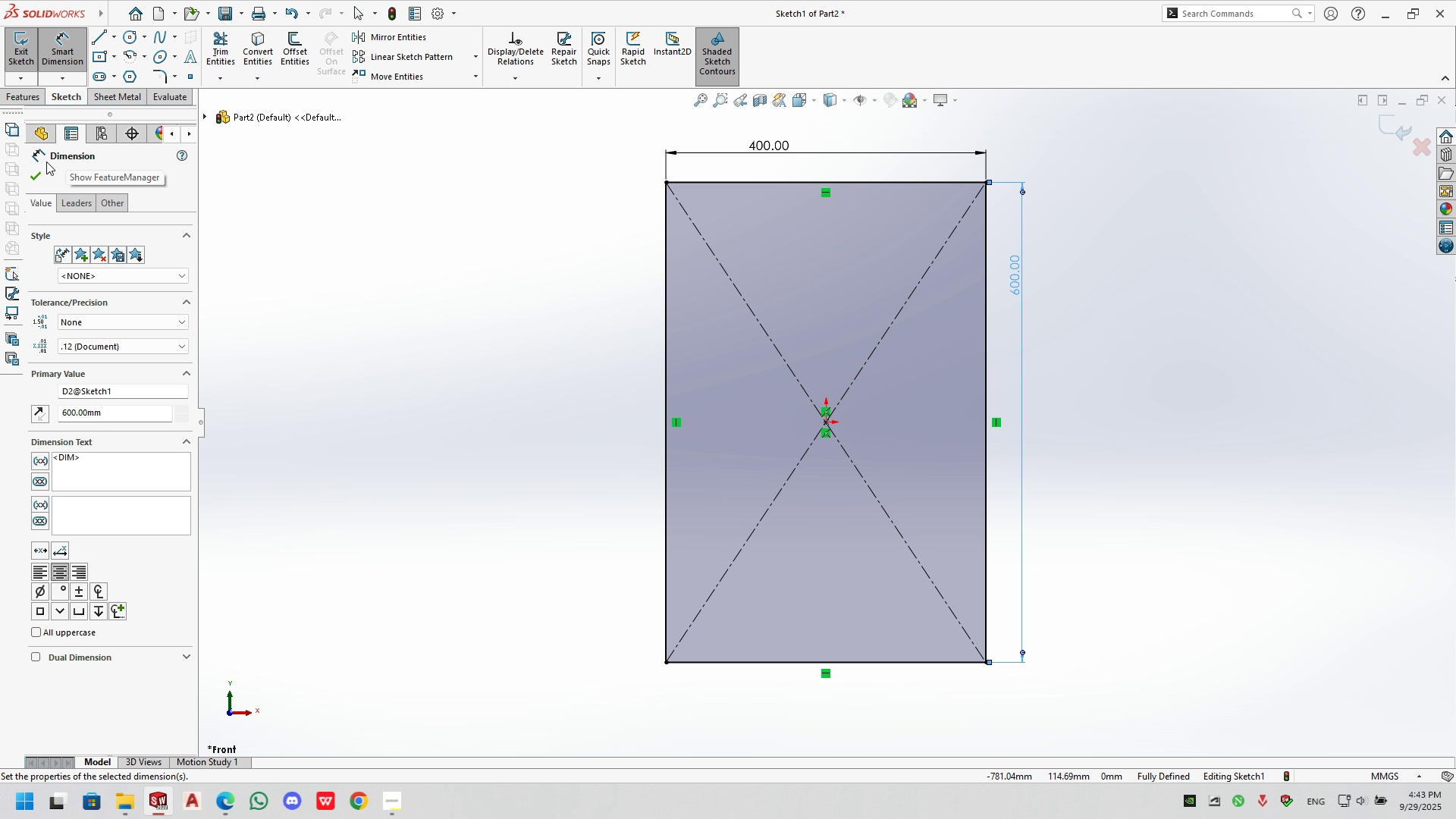 
key(CapsLock)
 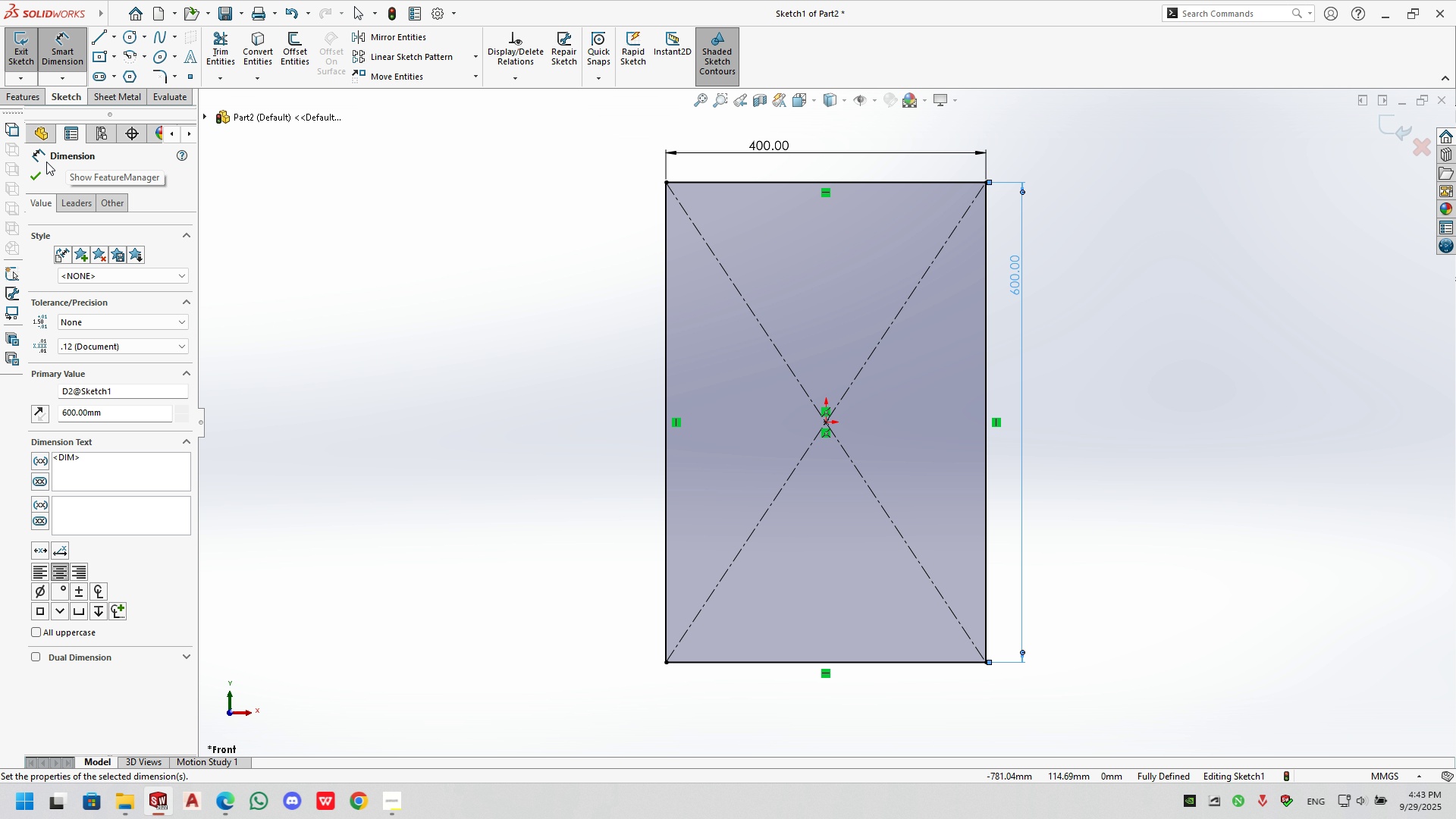 
key(CapsLock)
 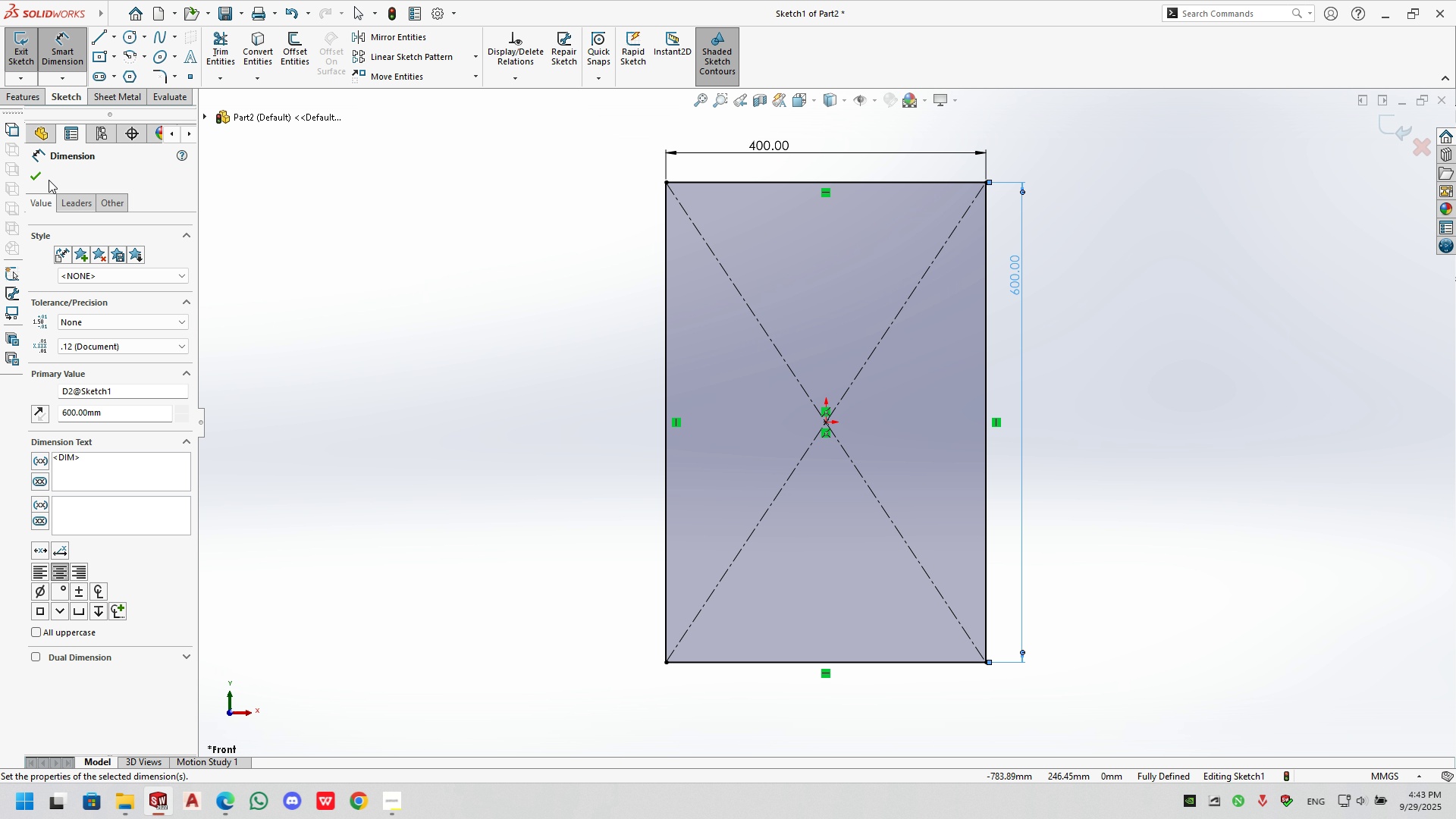 
left_click([35, 175])
 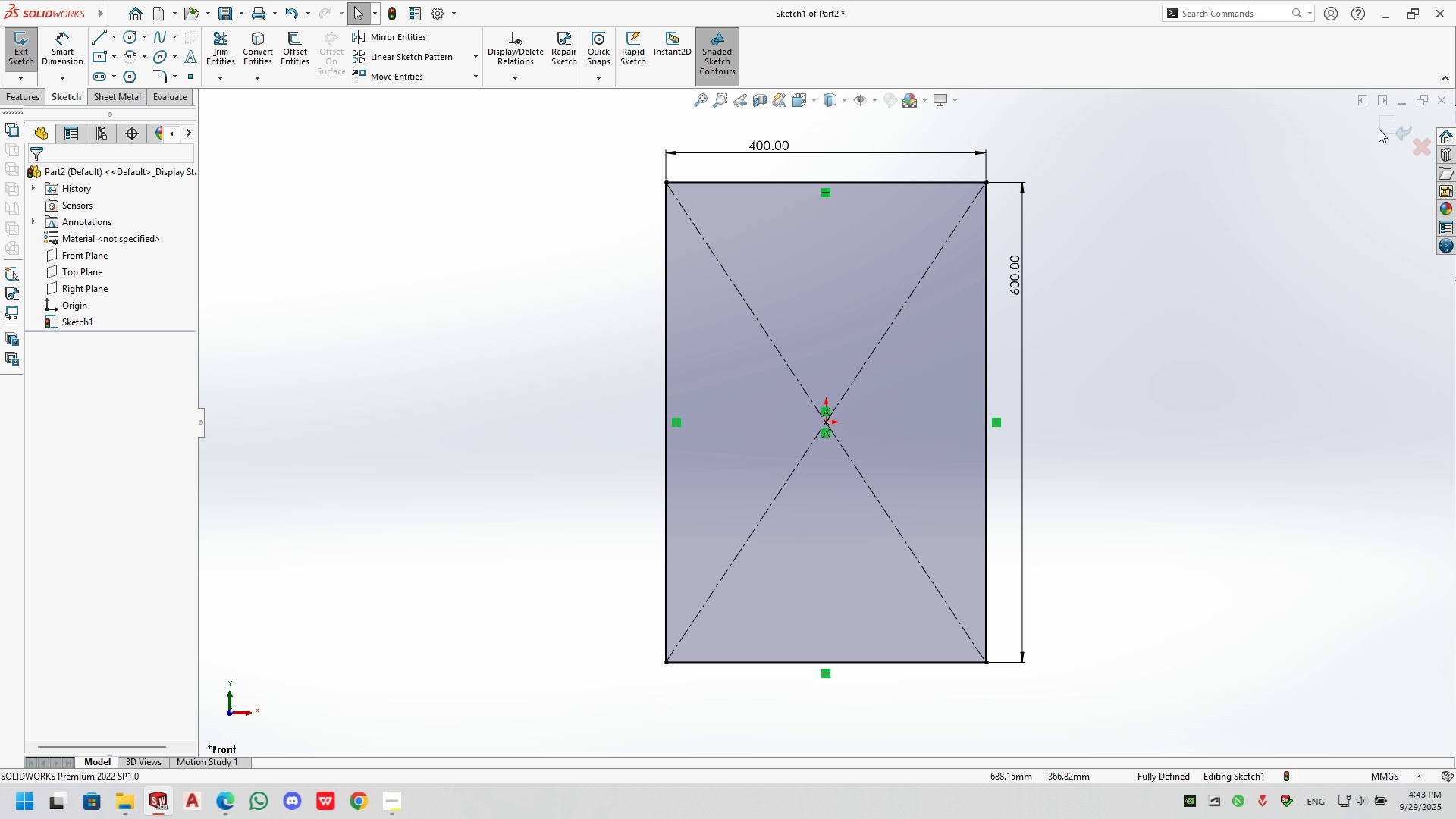 
left_click([1385, 128])
 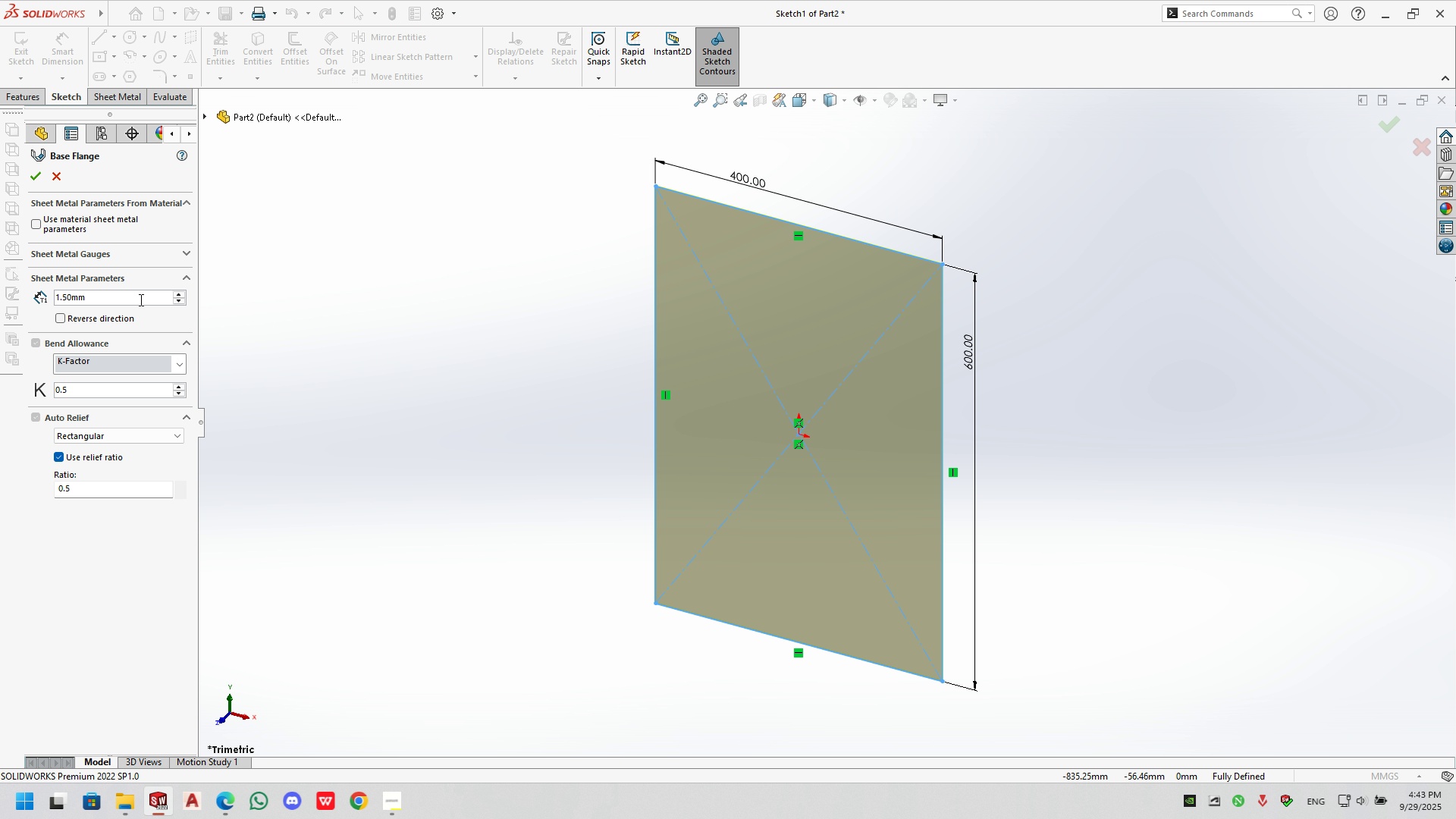 
double_click([99, 296])
 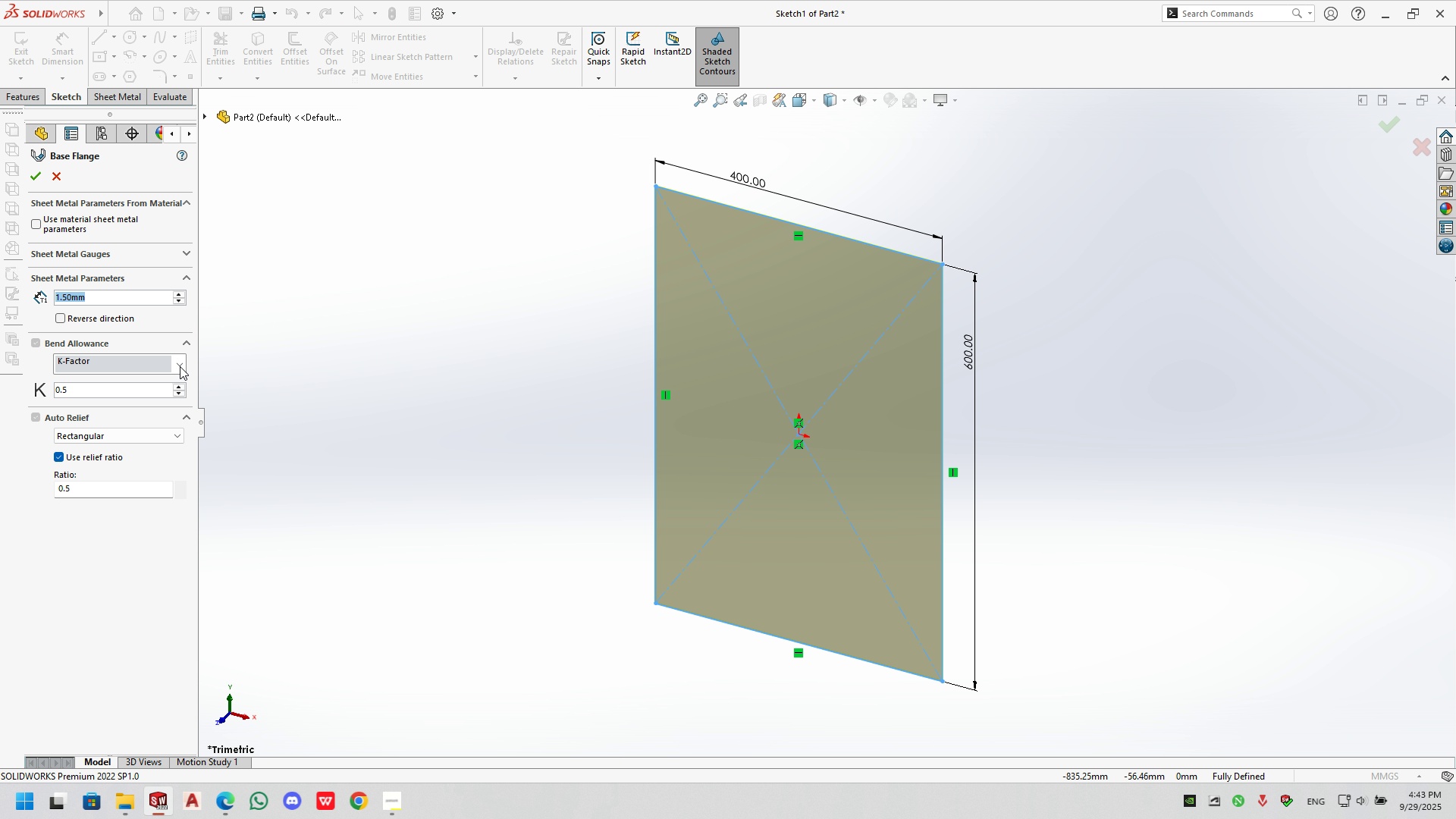 
left_click([185, 364])
 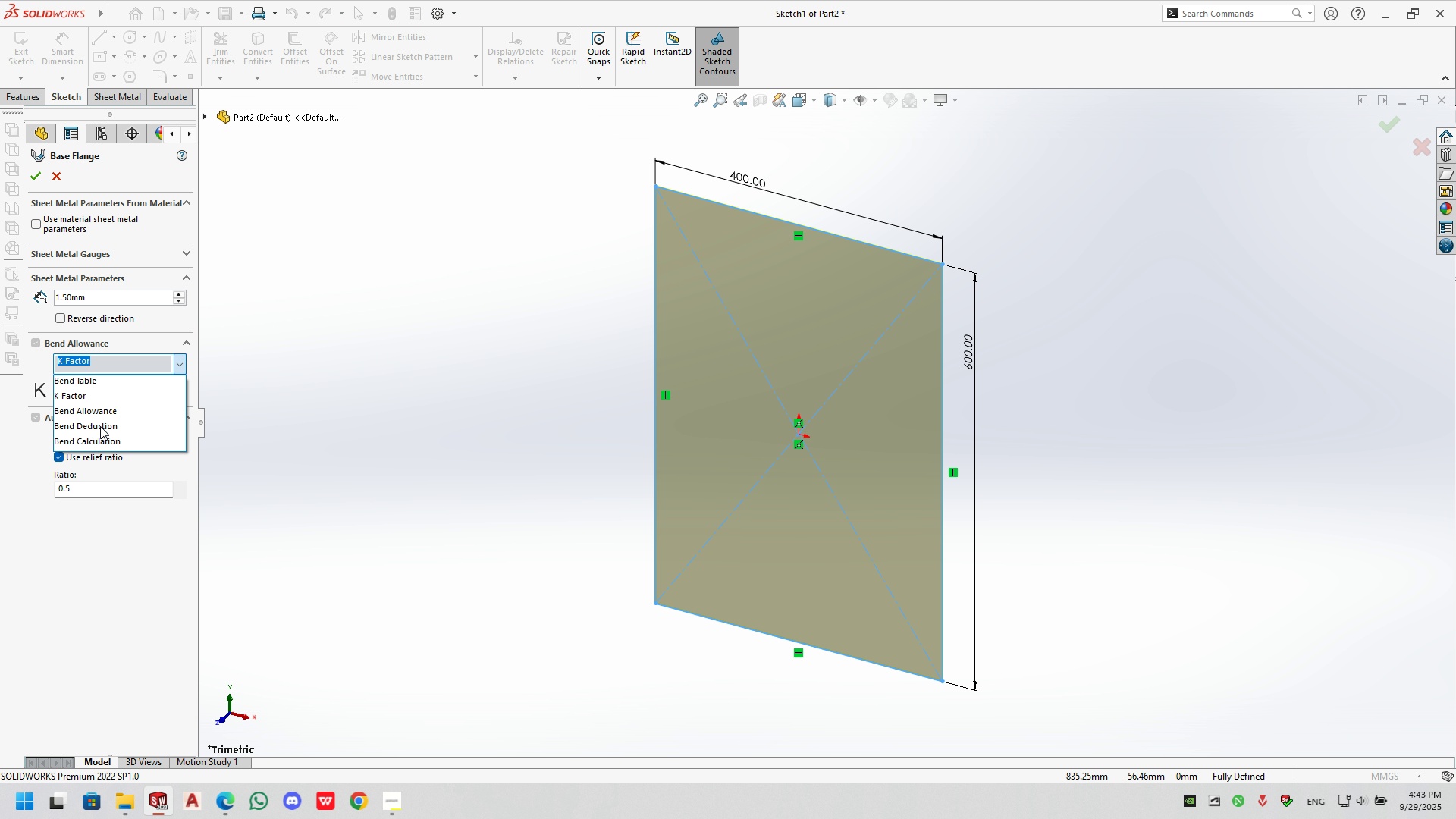 
left_click([100, 428])
 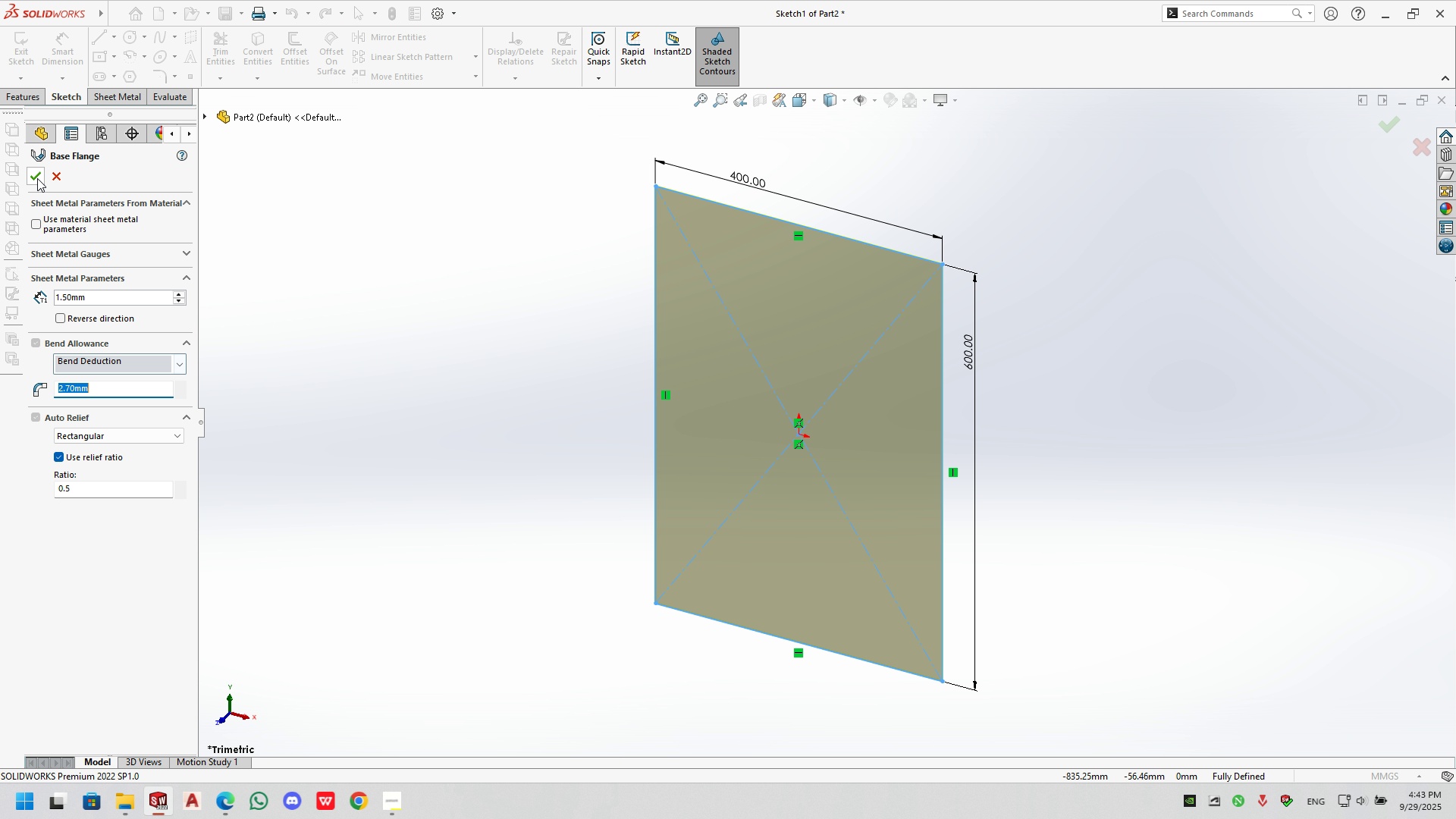 
left_click([37, 184])
 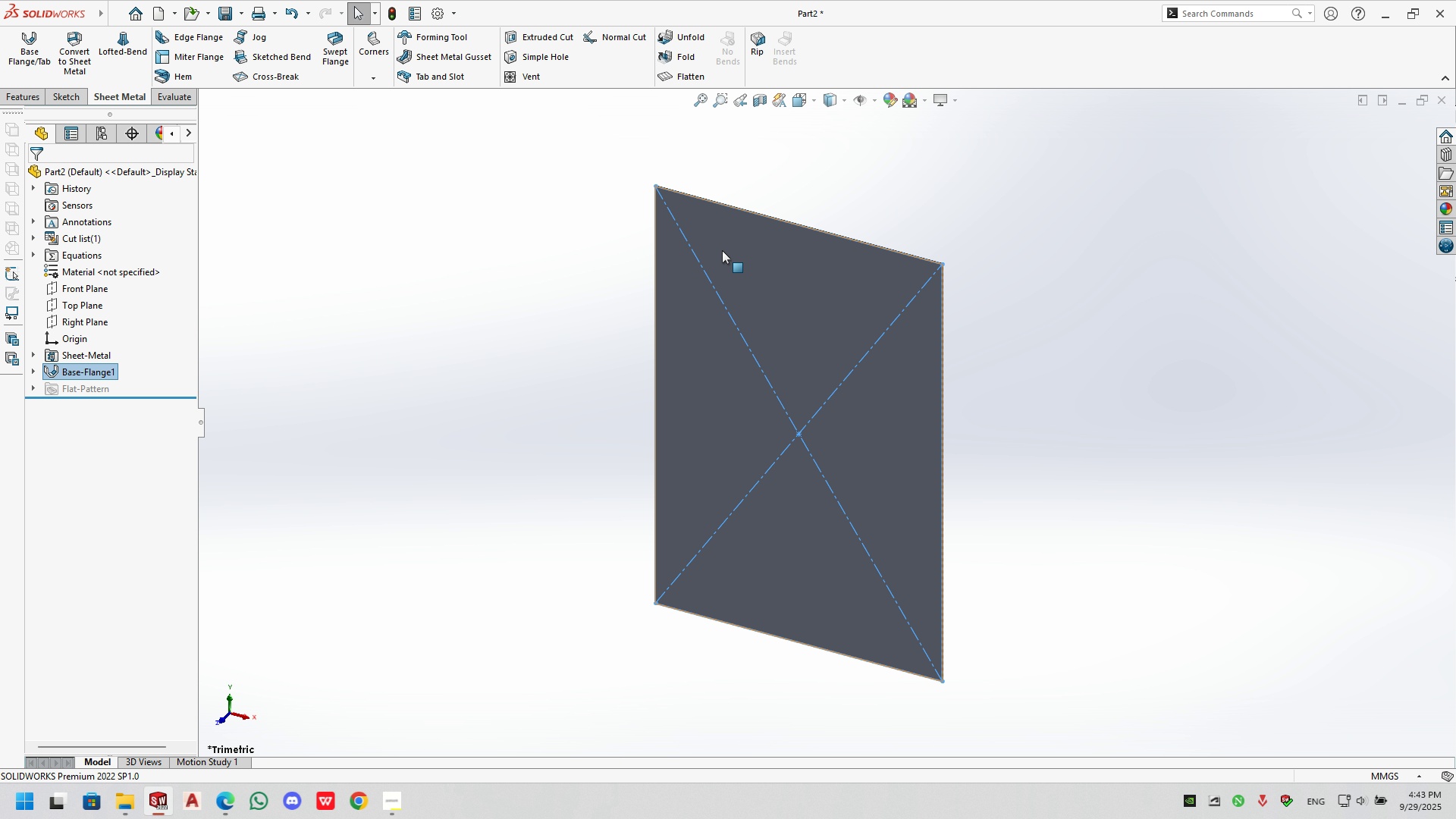 
left_click([1175, 218])
 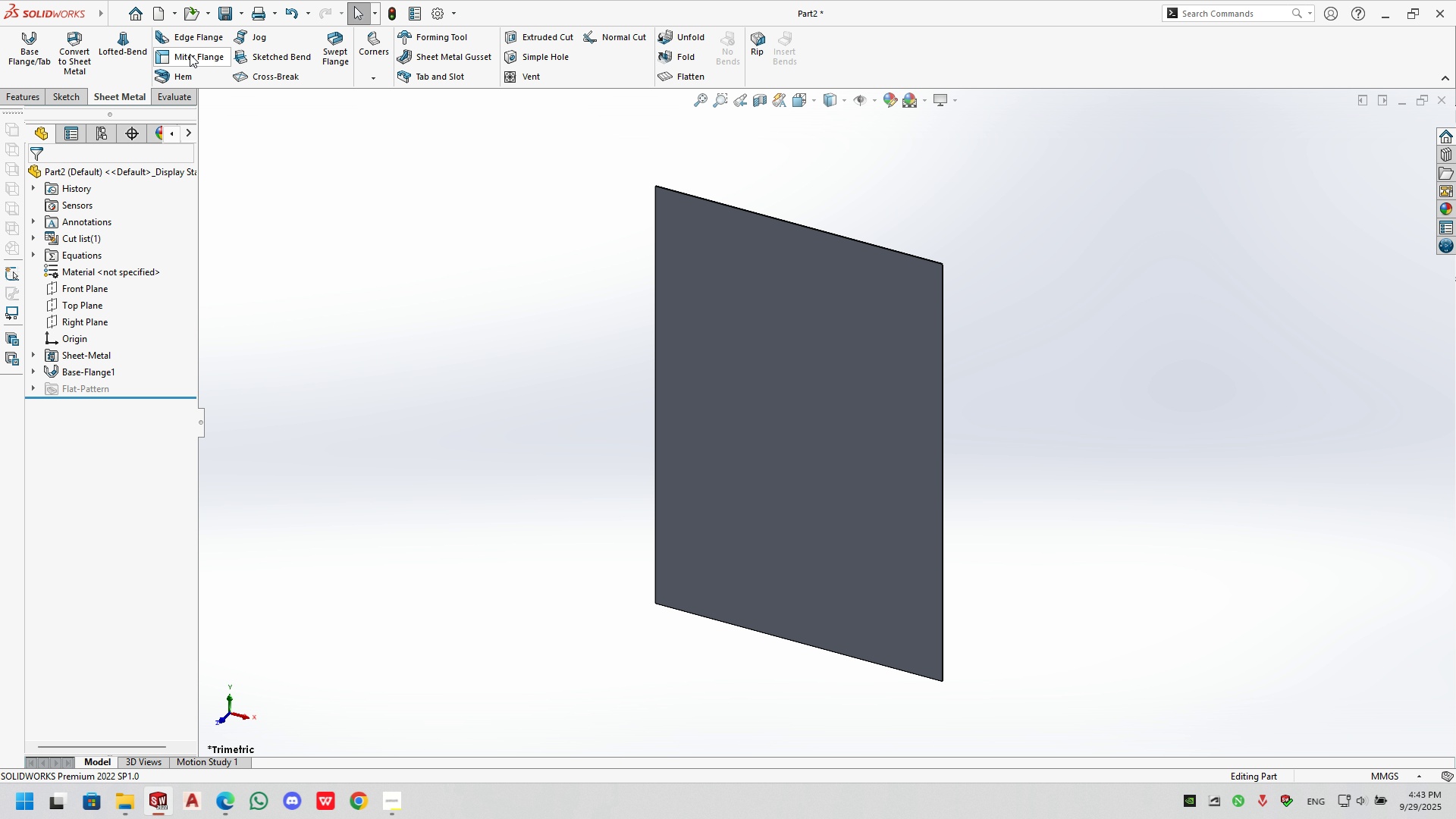 
left_click([193, 42])
 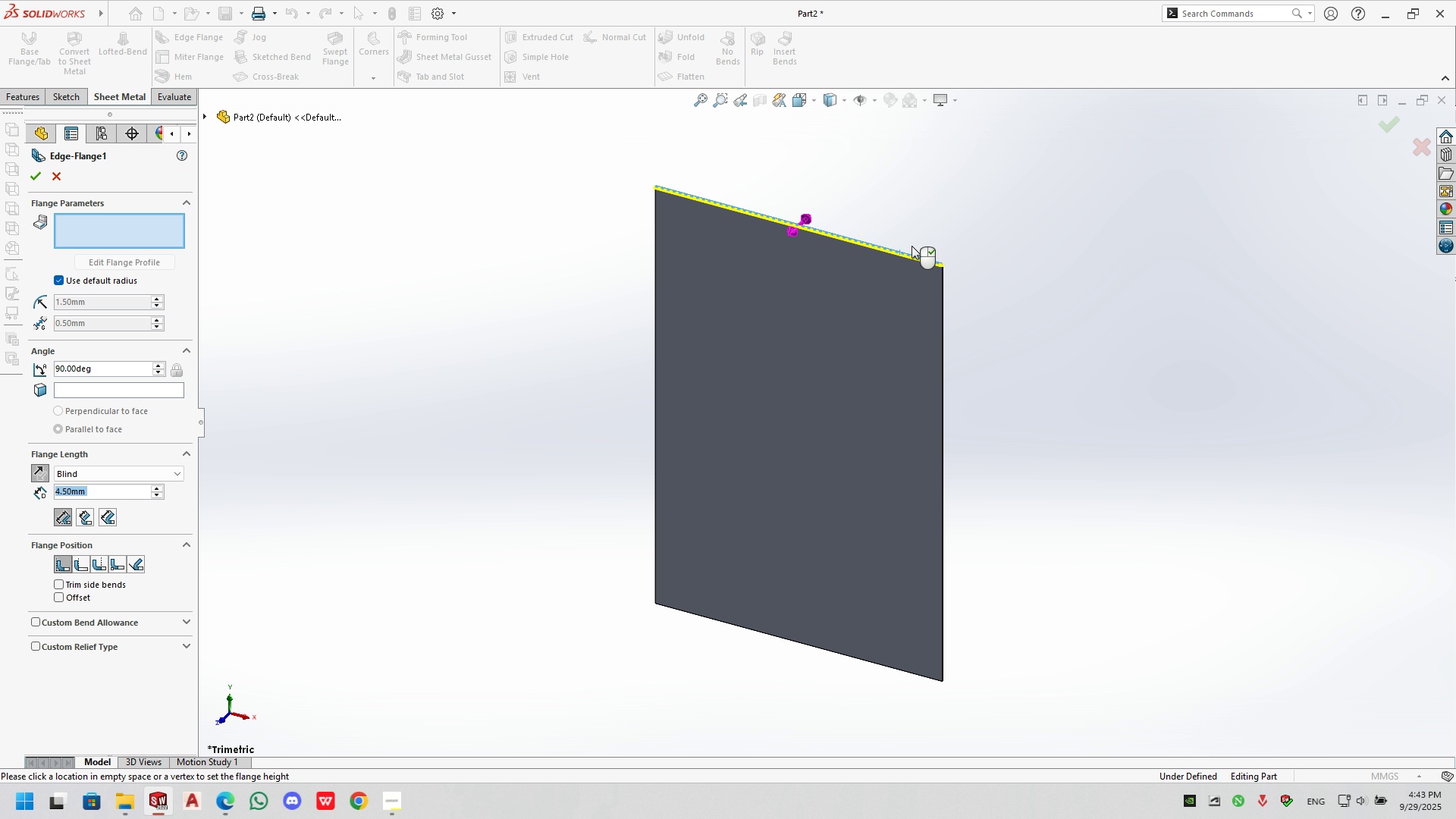 
left_click([914, 242])
 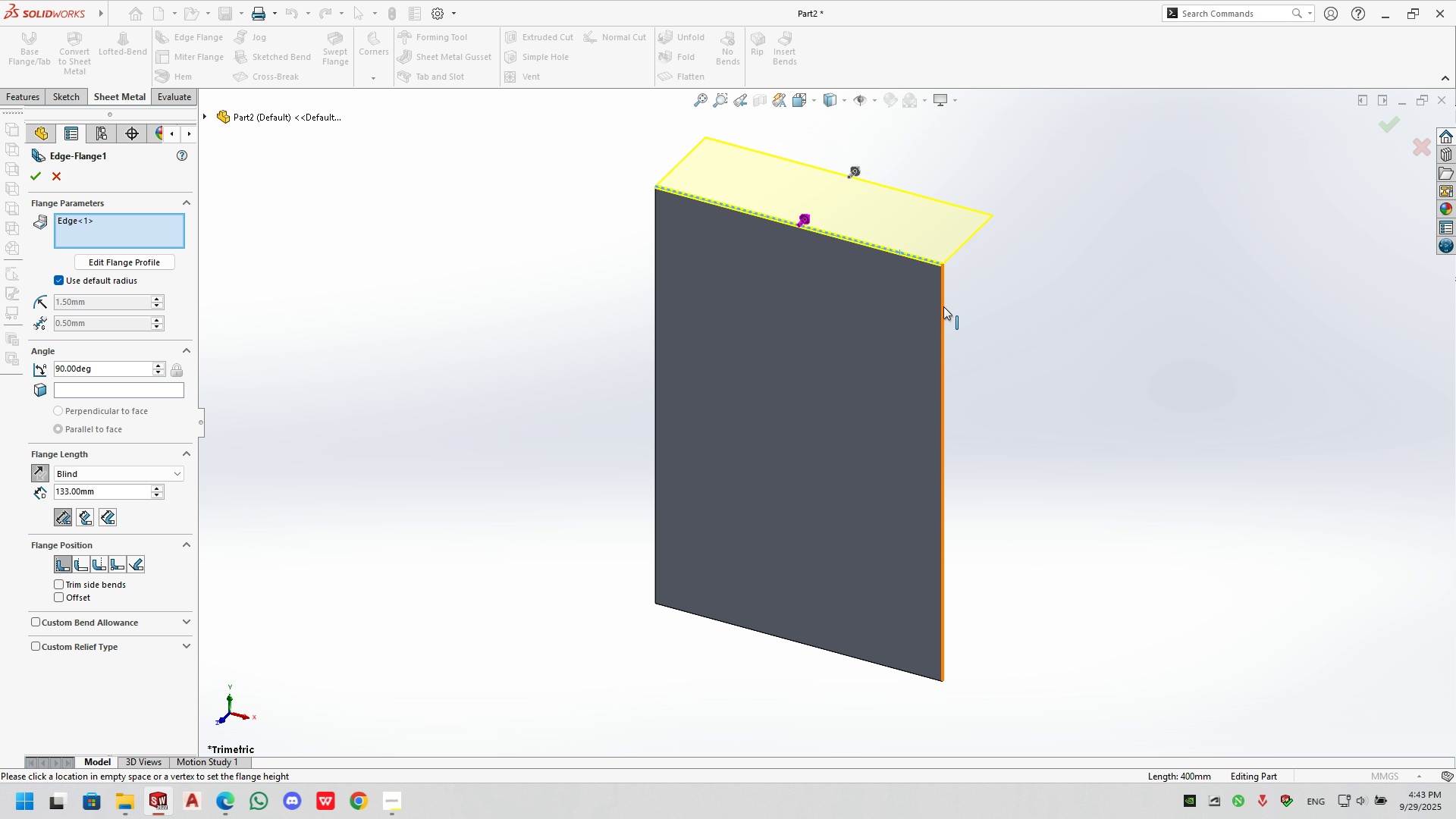 
left_click([943, 306])
 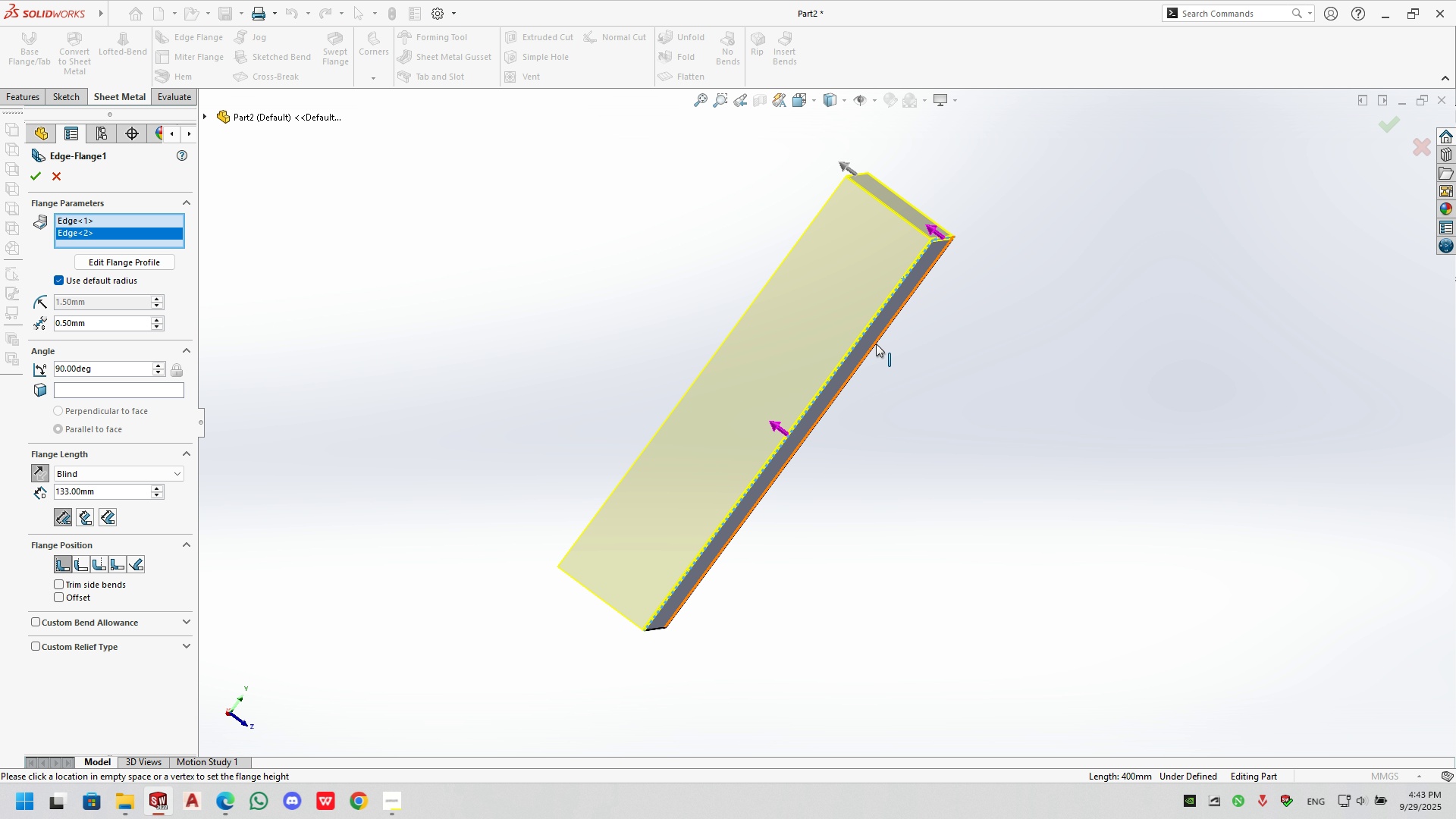 
double_click([806, 308])
 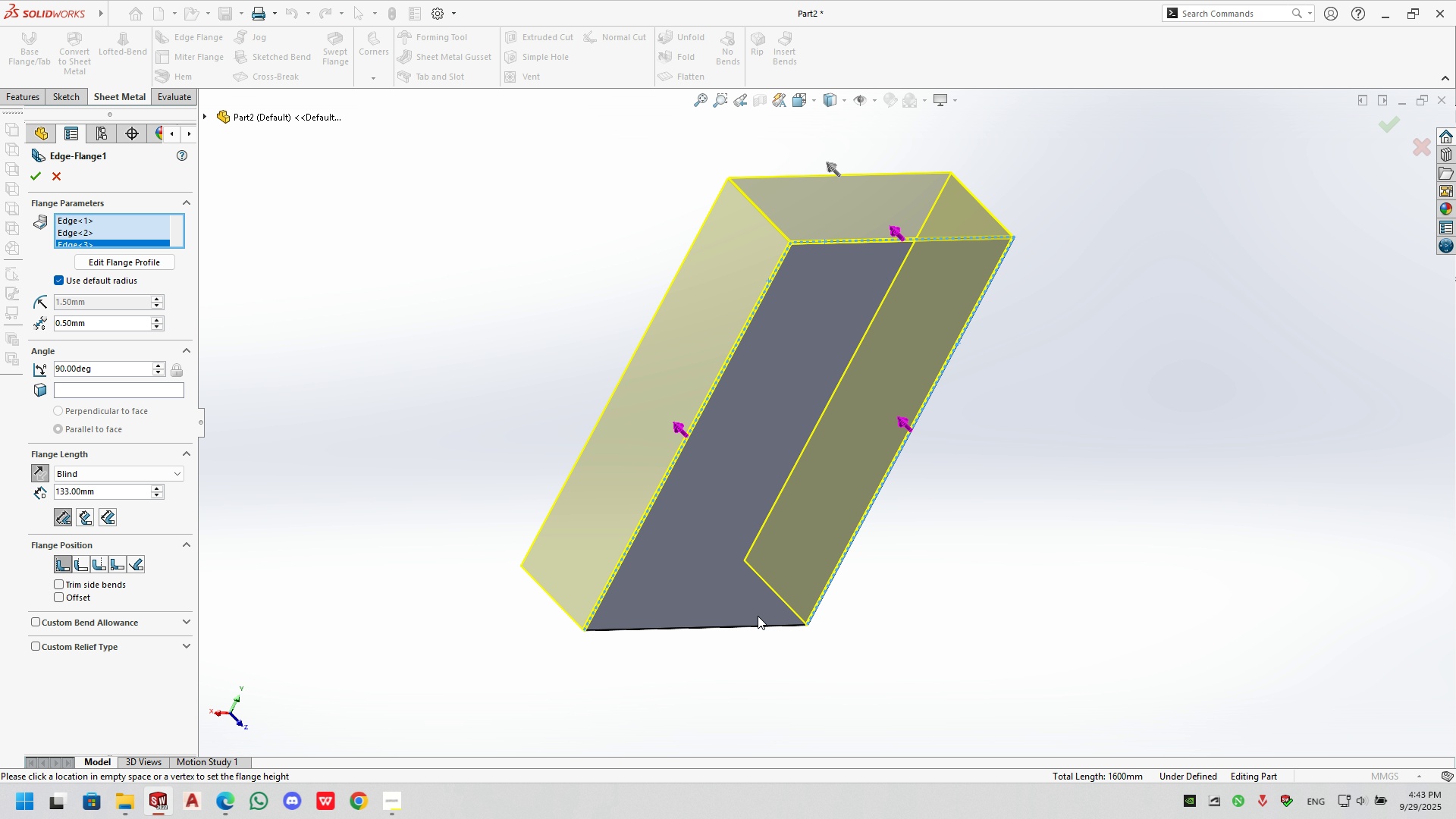 
left_click([758, 625])
 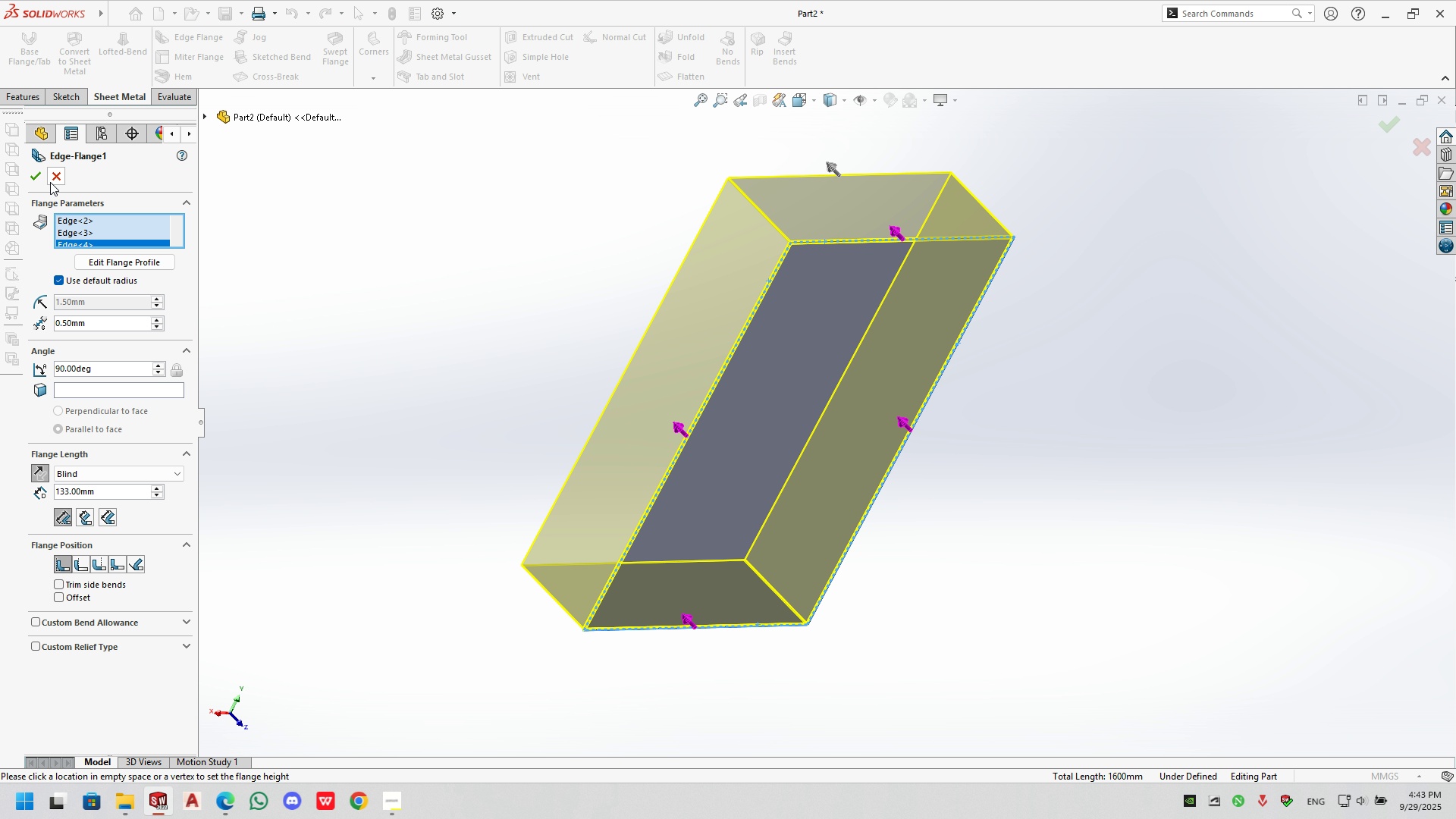 
left_click([32, 171])
 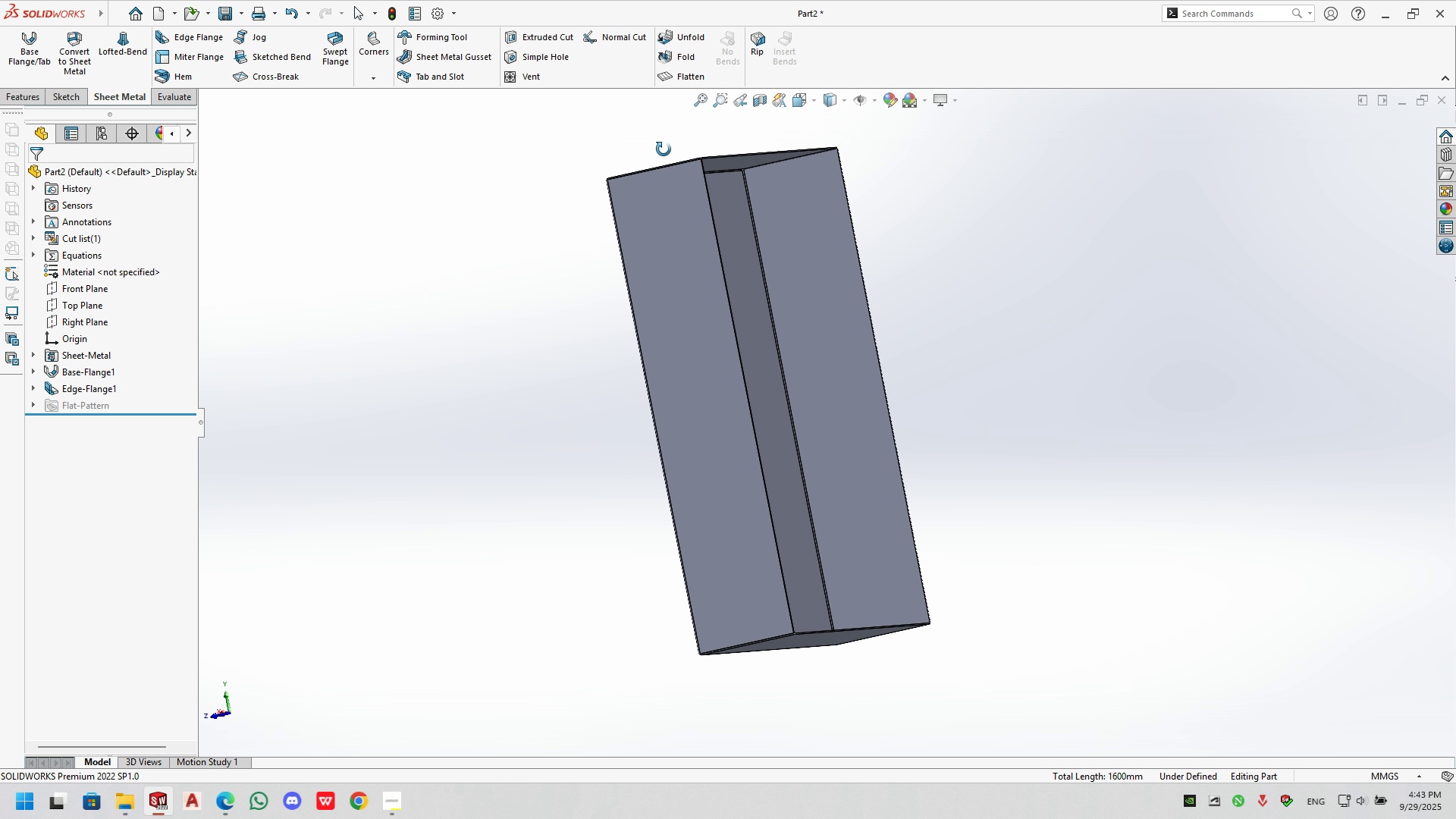 
left_click([698, 224])
 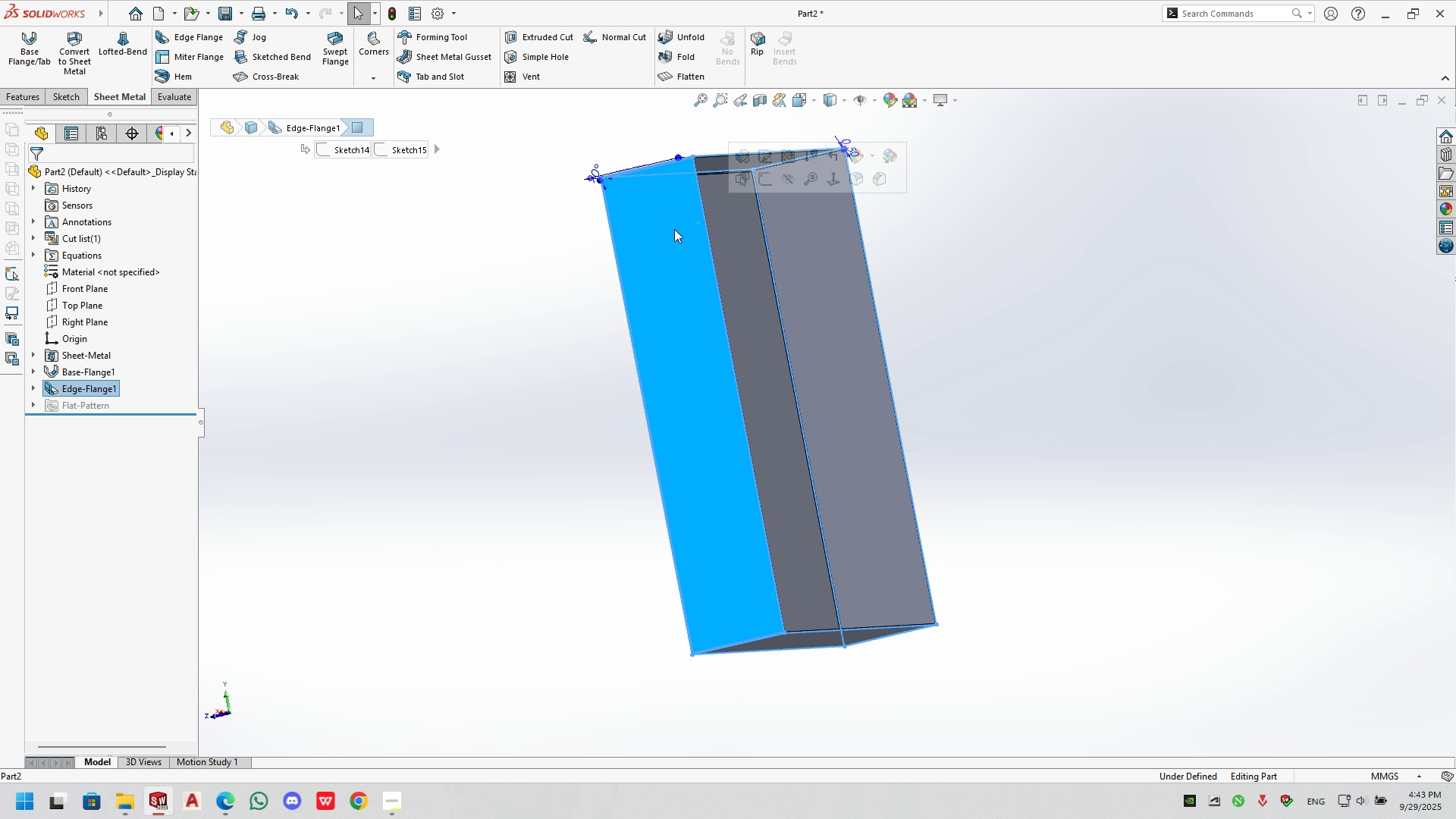 
right_click([674, 229])
 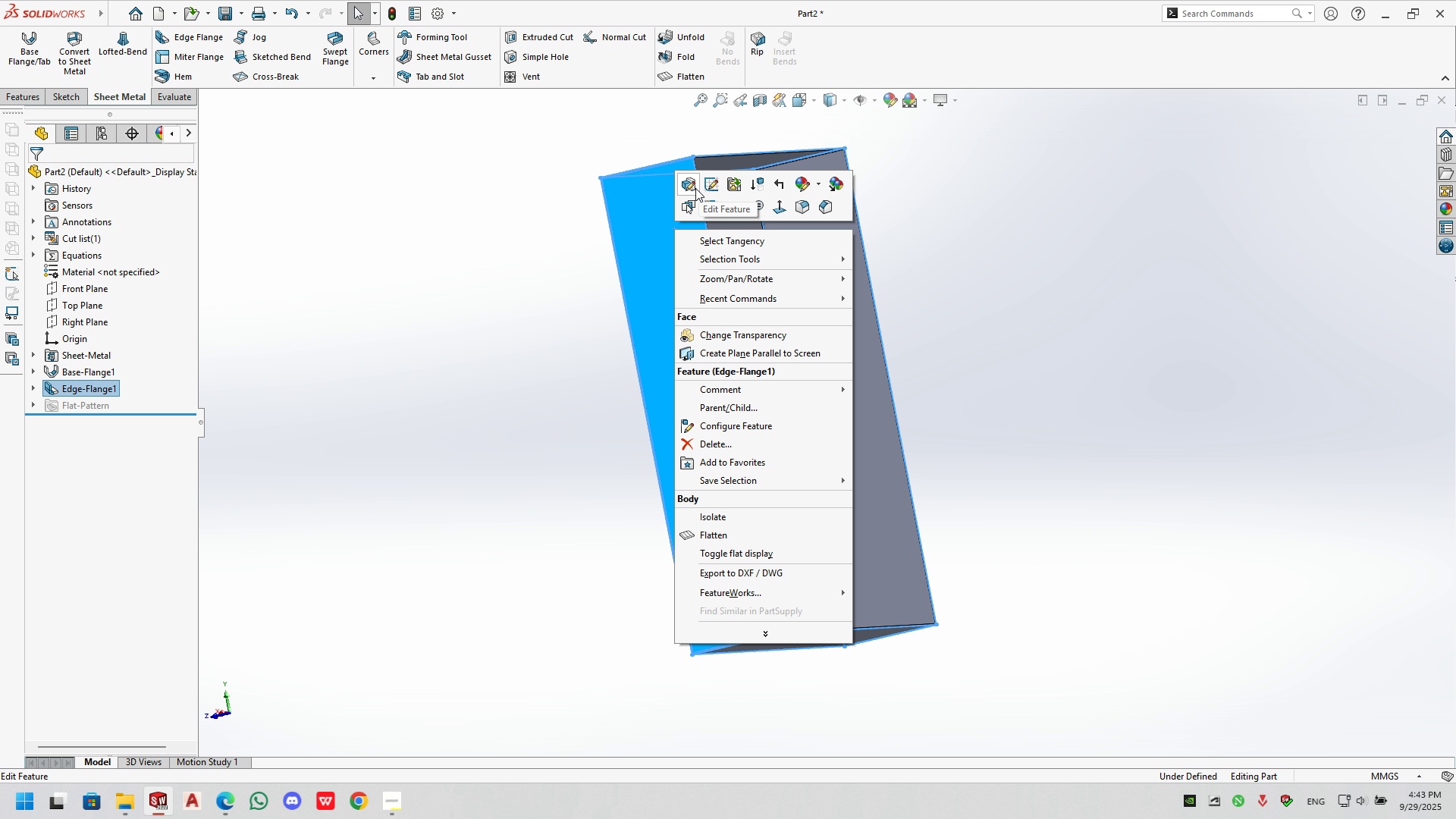 
left_click([695, 188])
 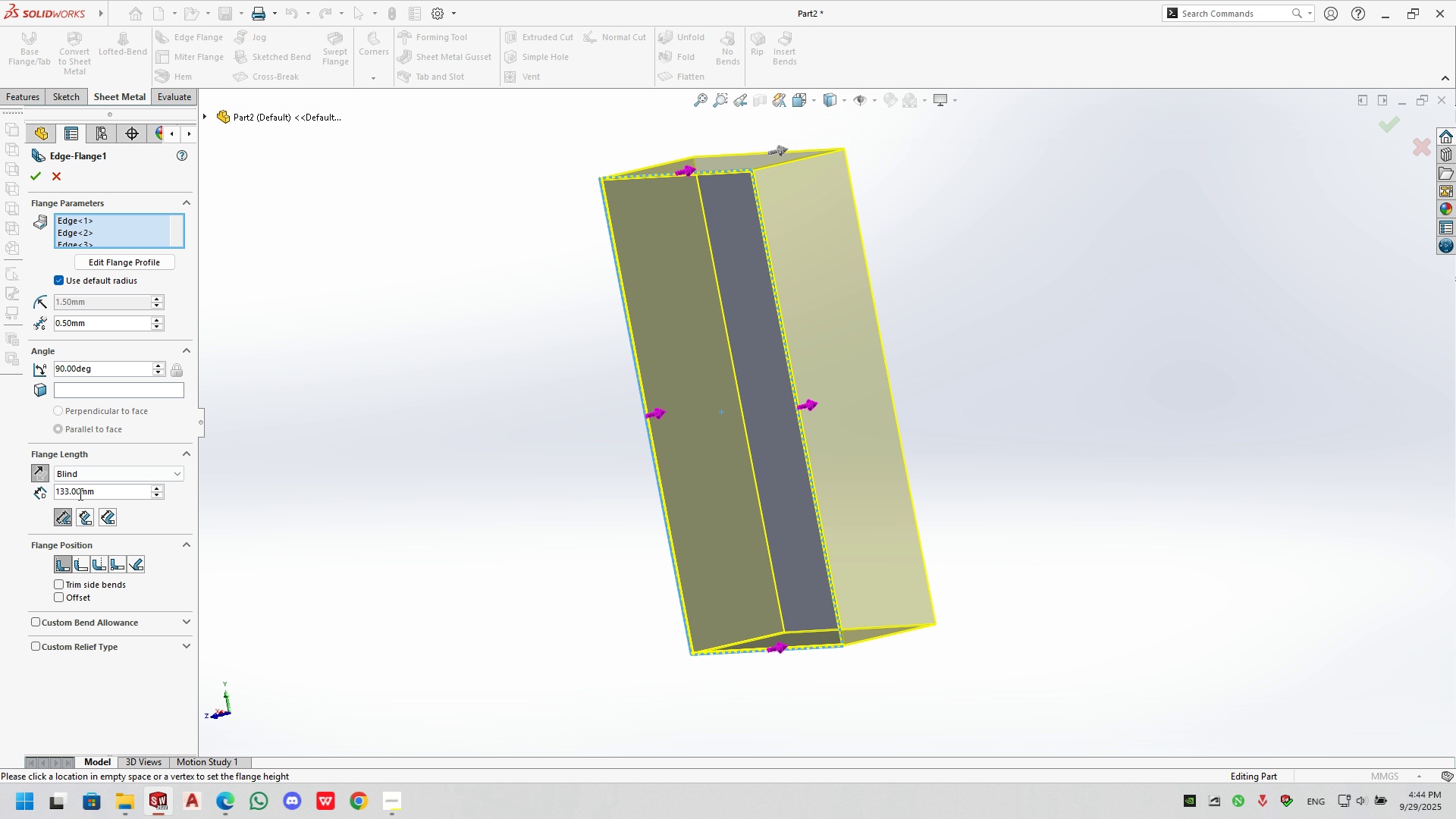 
double_click([79, 494])
 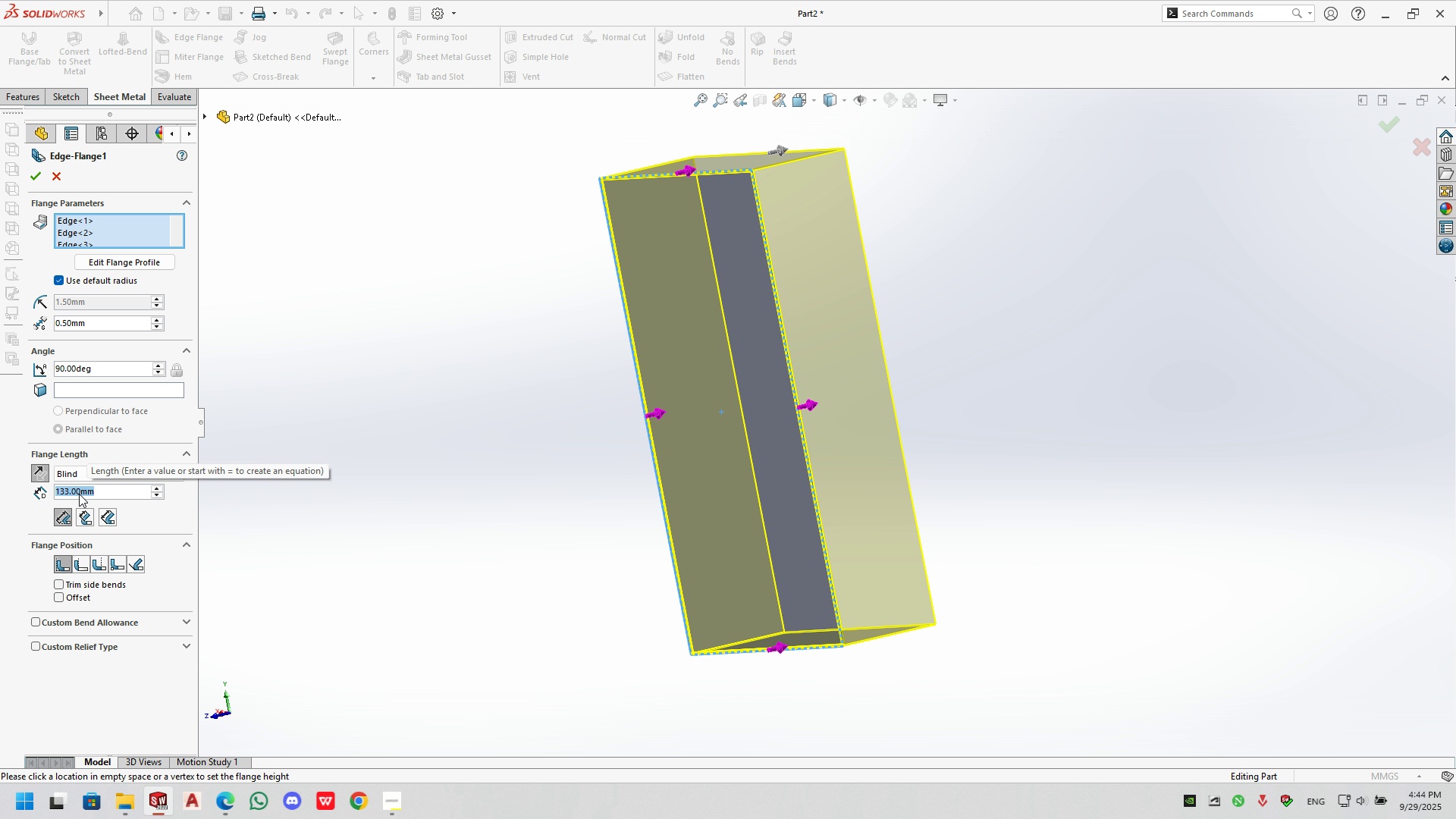 
key(Numpad1)
 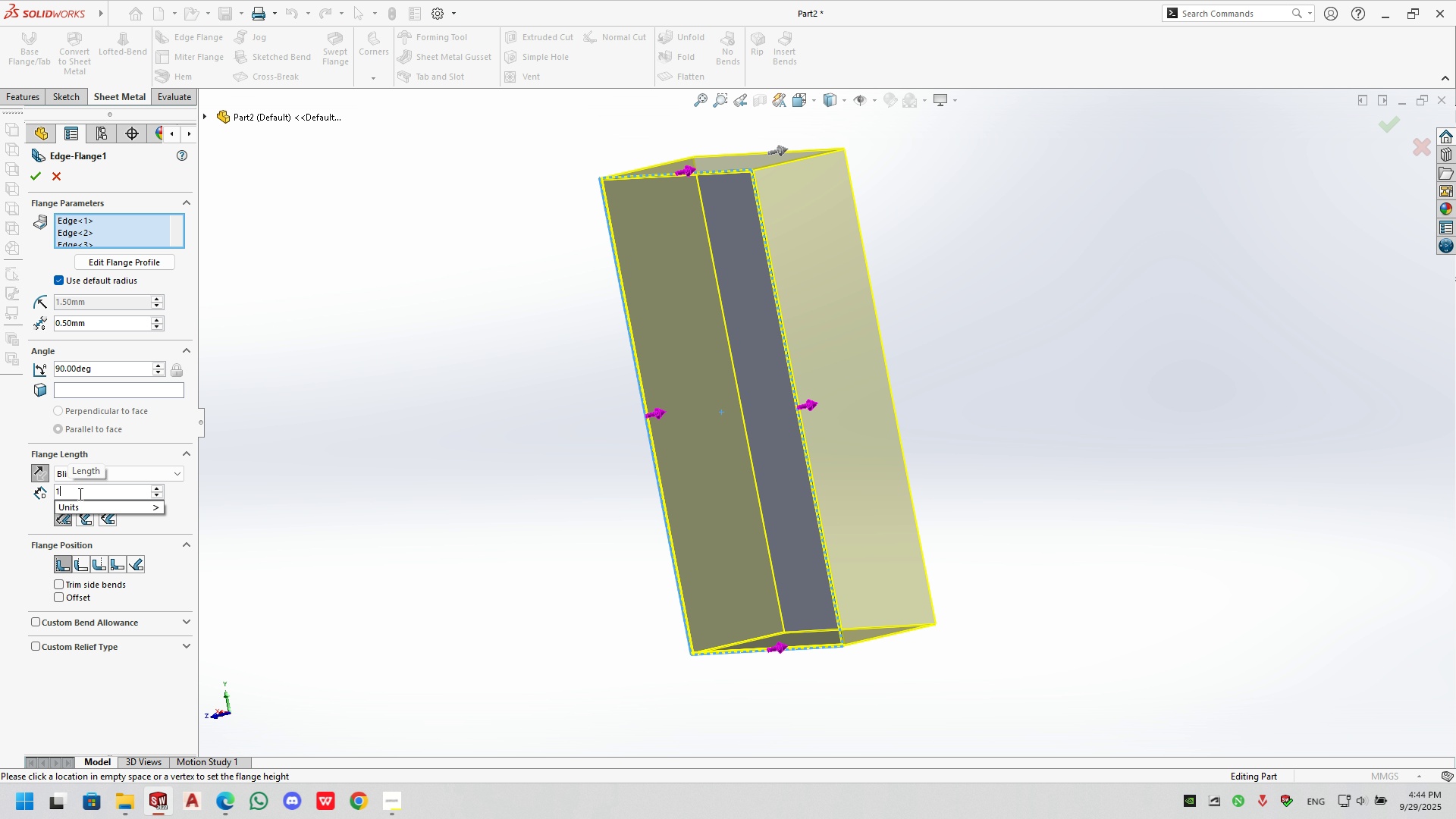 
key(Numpad5)
 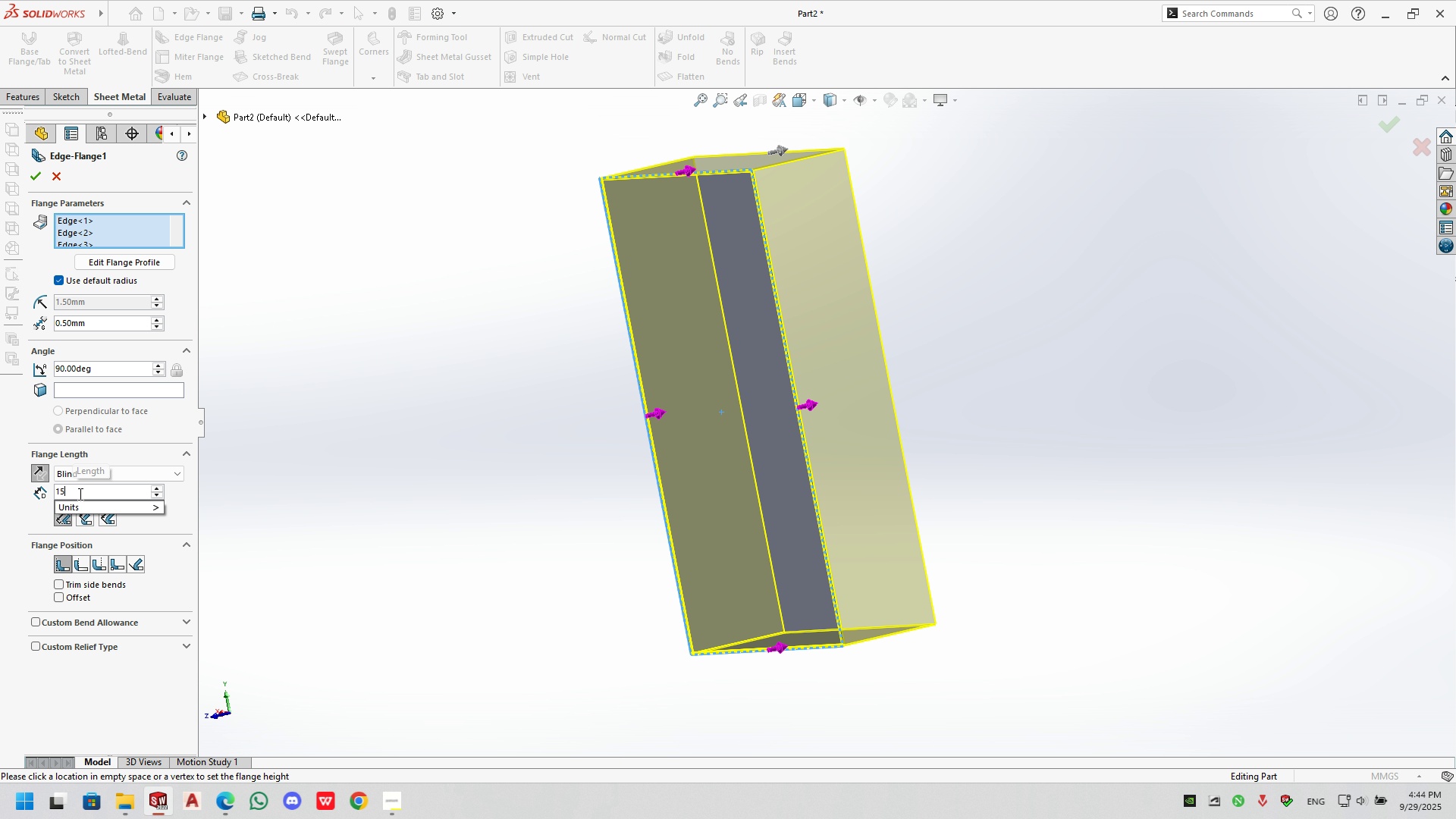 
key(NumpadEnter)
 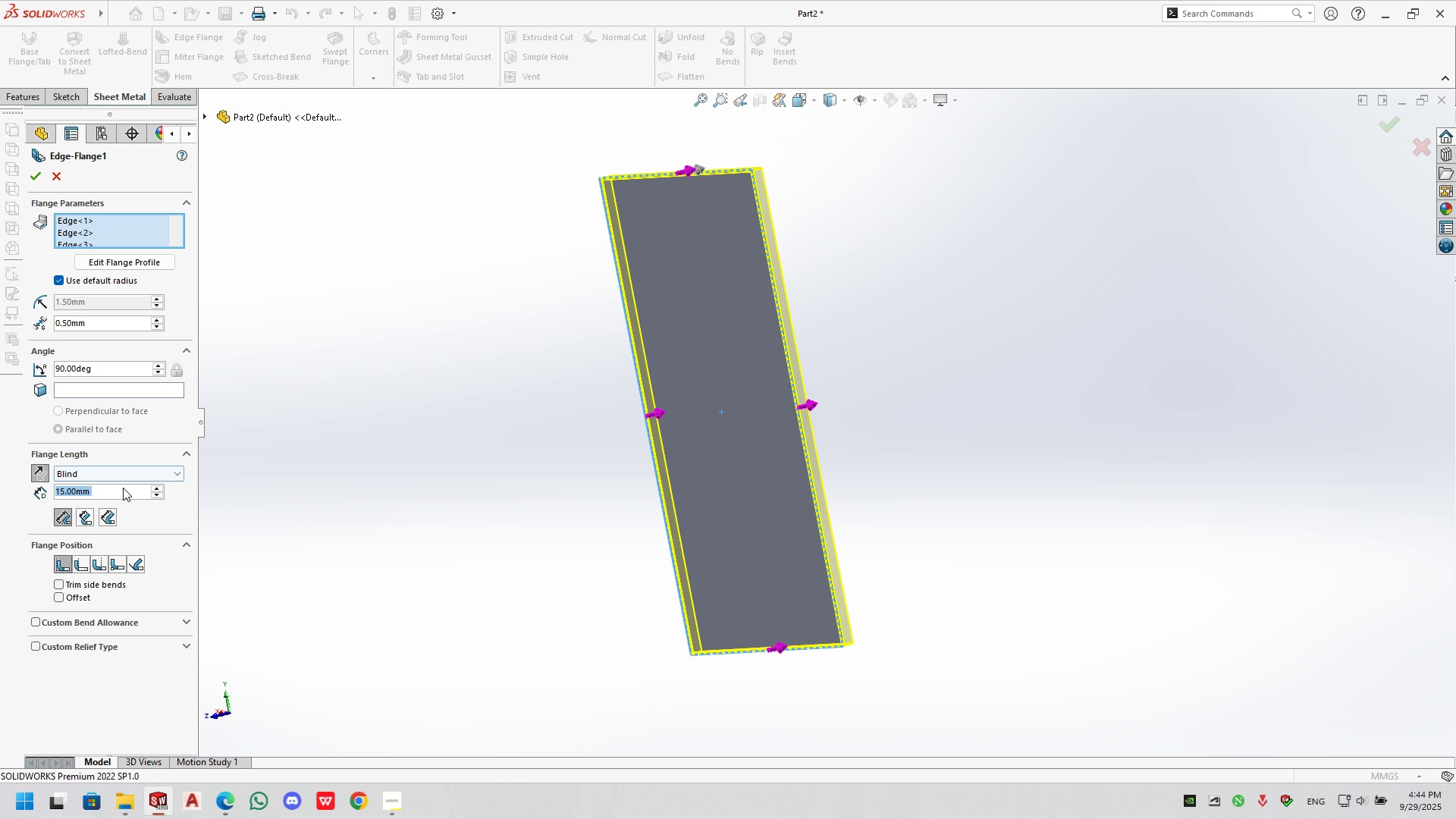 
key(Numpad2)
 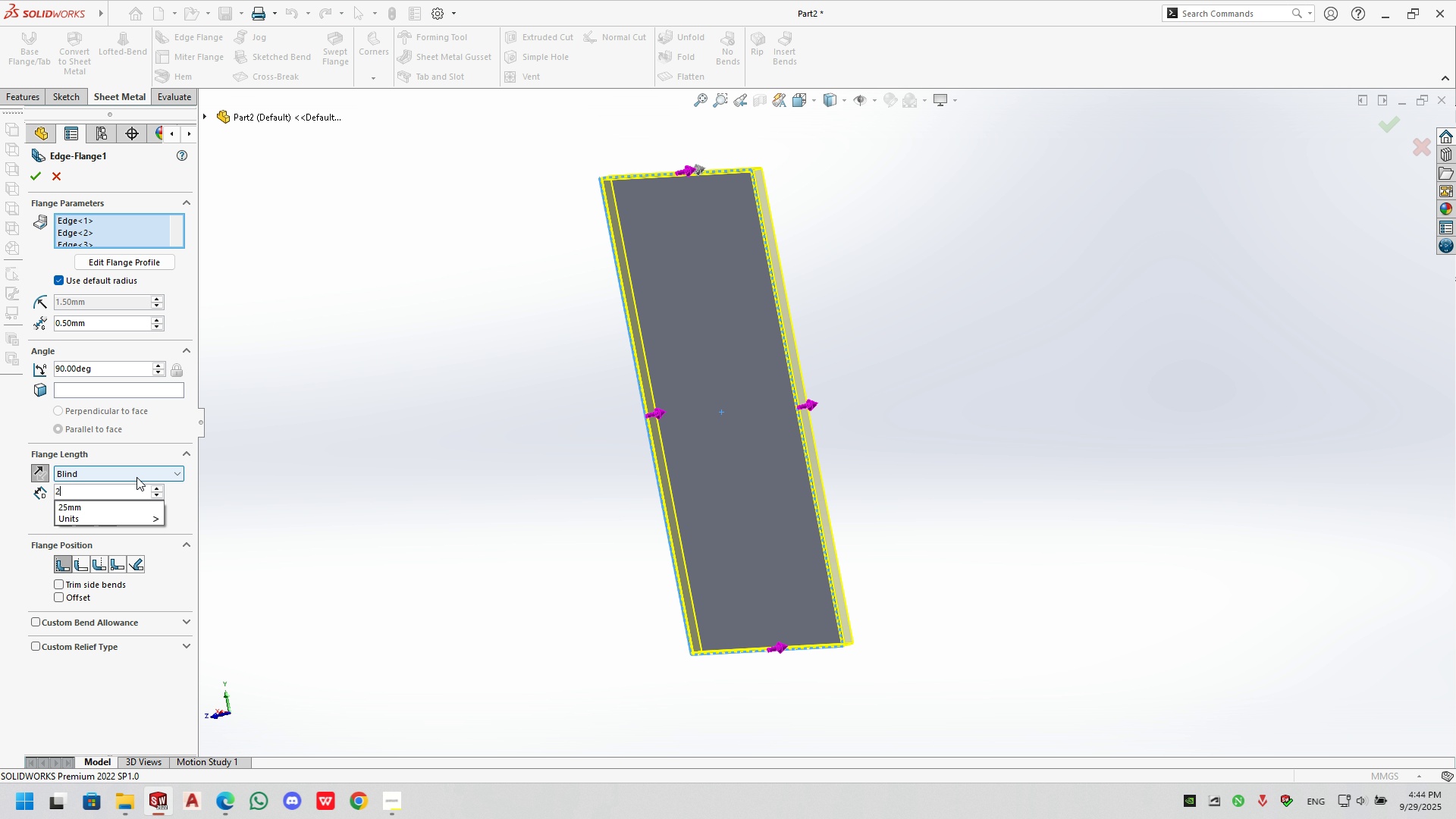 
key(Numpad0)
 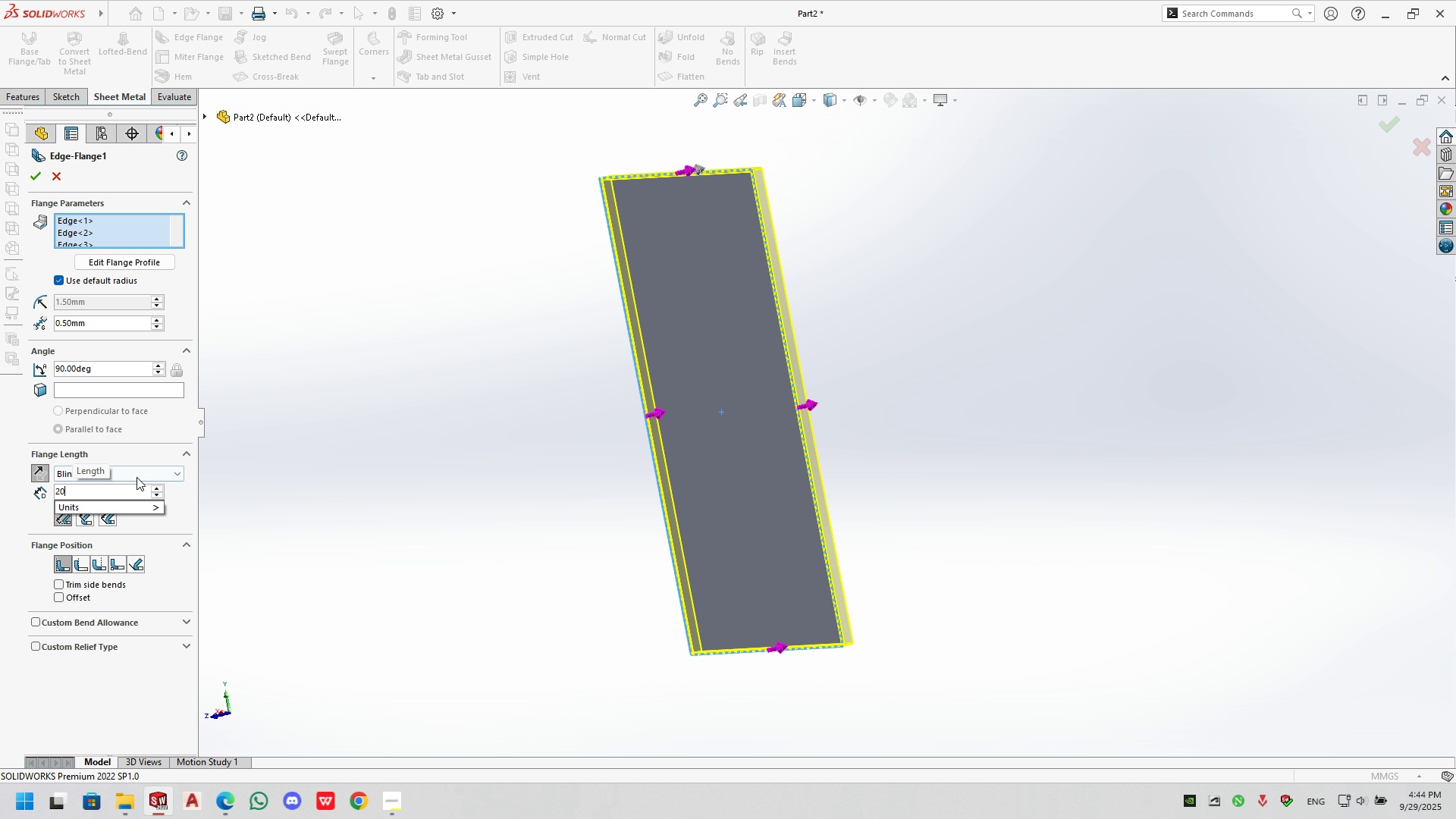 
key(Numpad0)
 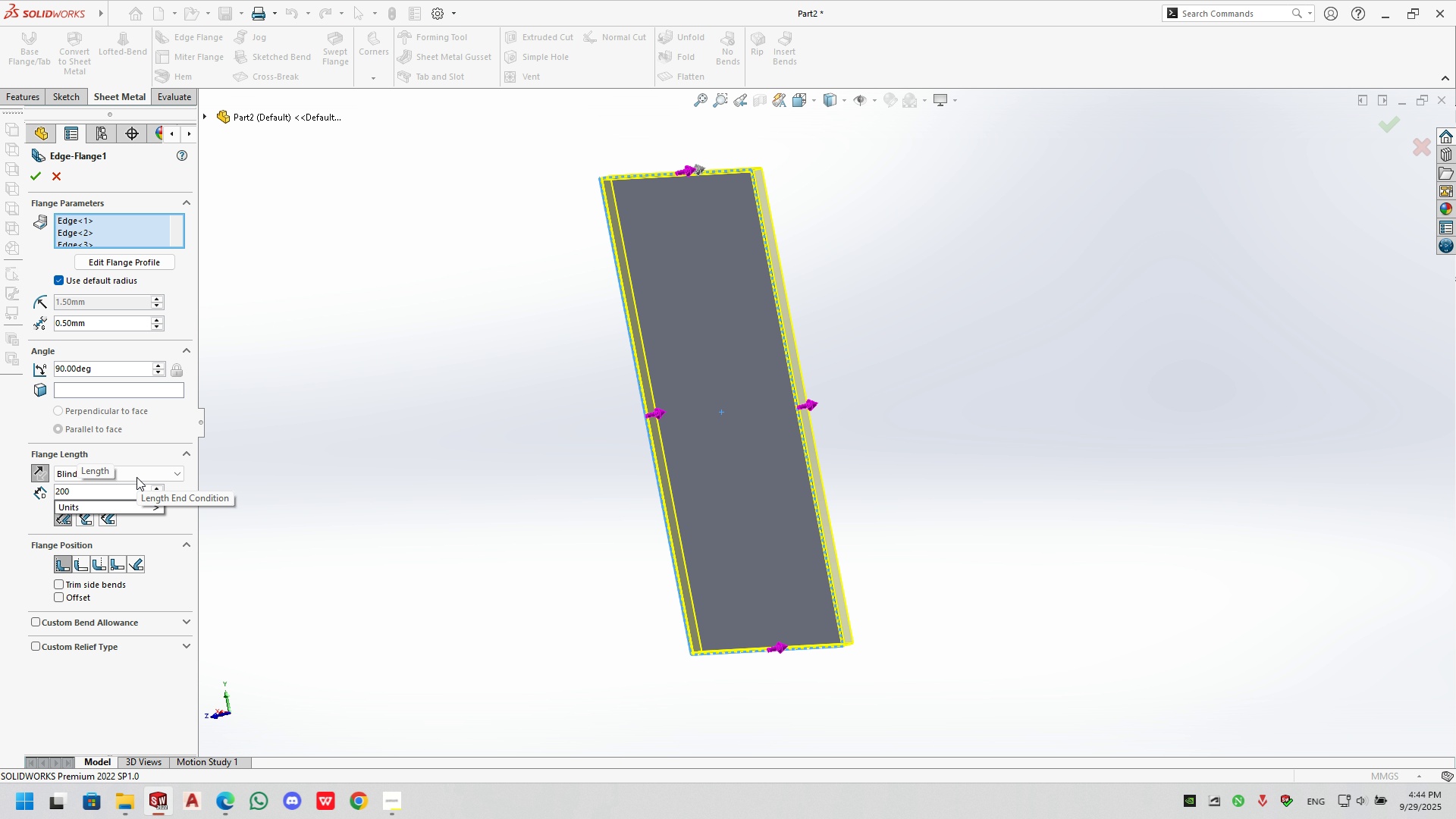 
key(Backspace)
 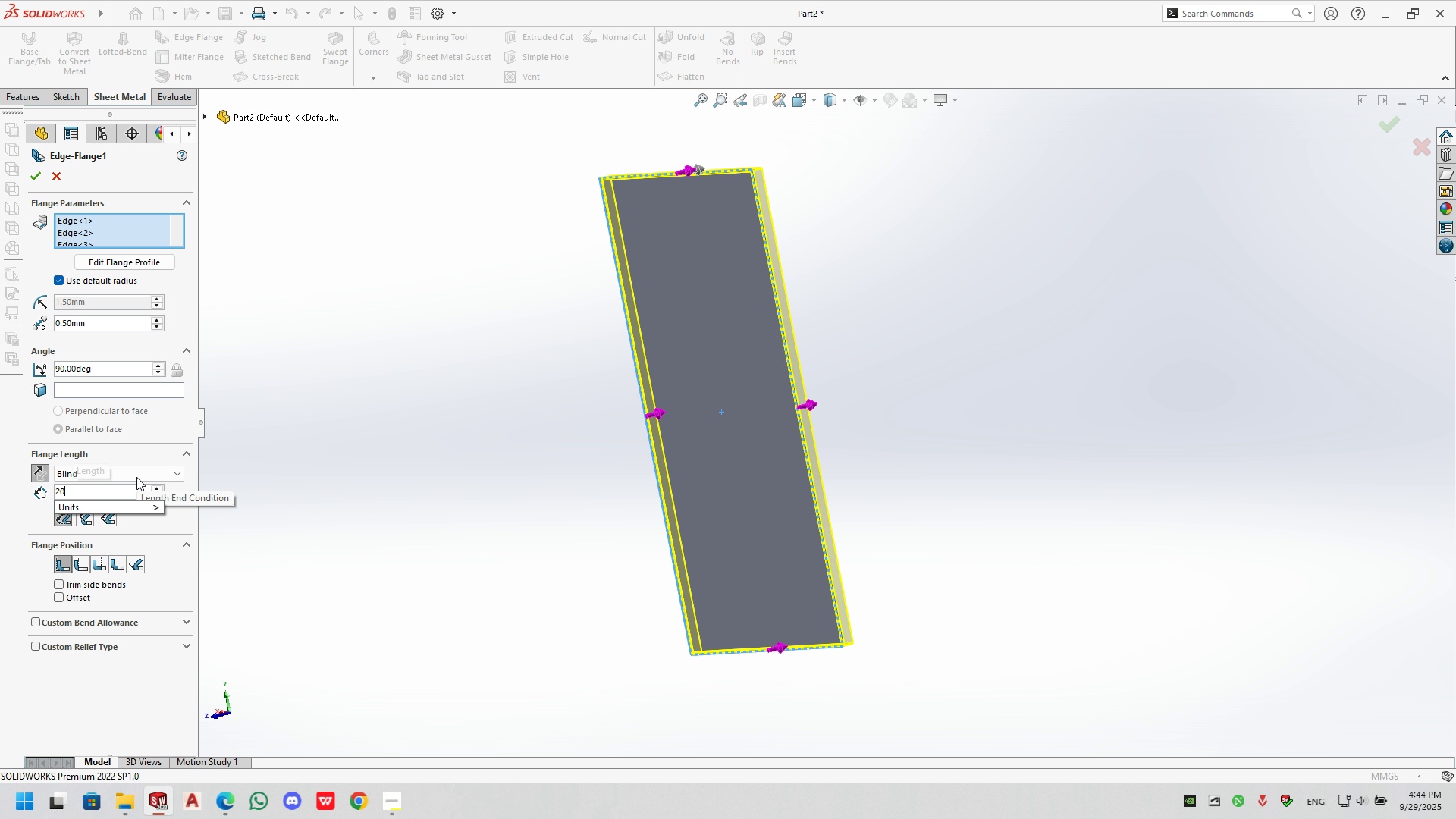 
key(NumpadEnter)
 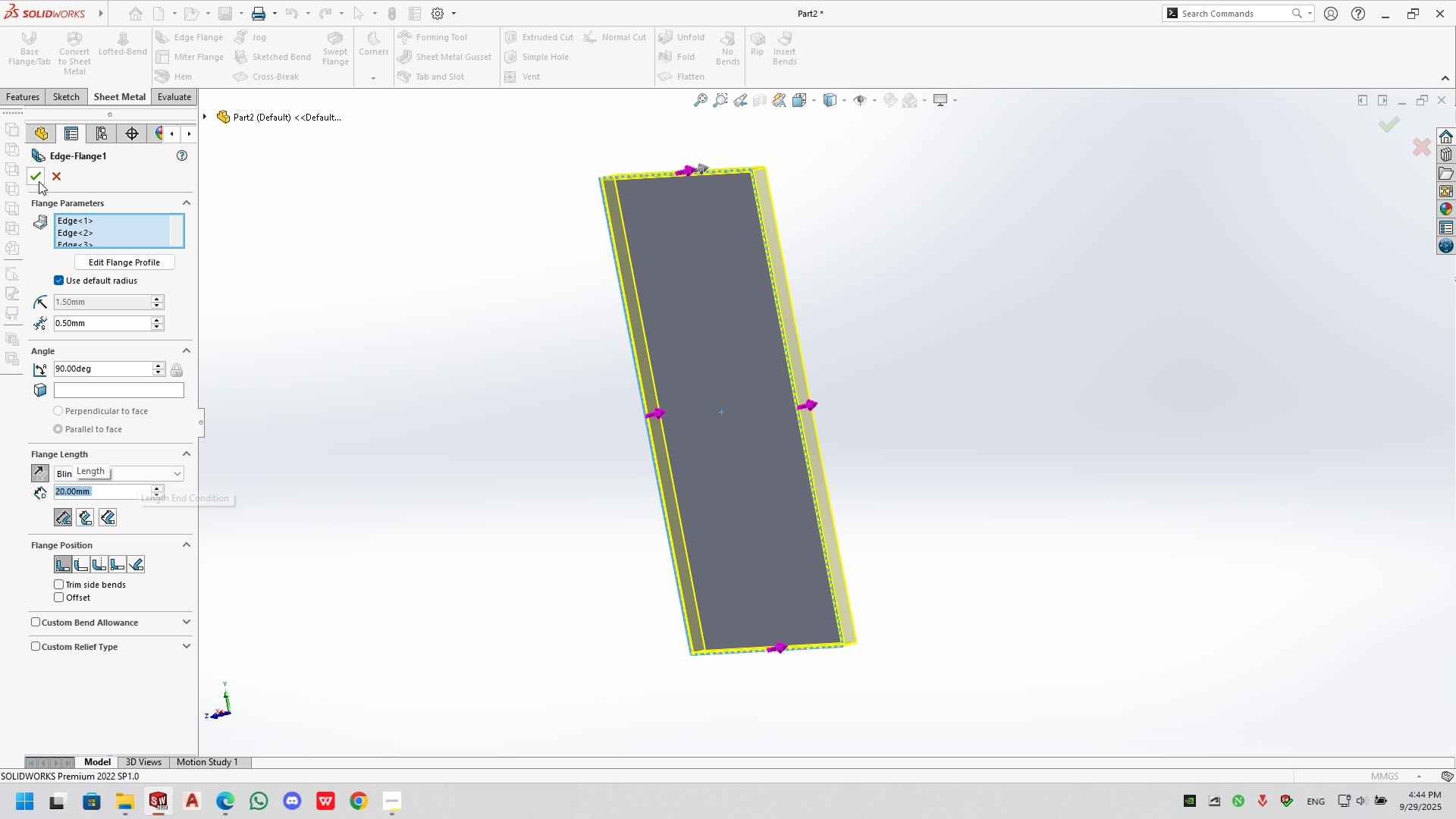 
left_click([35, 174])
 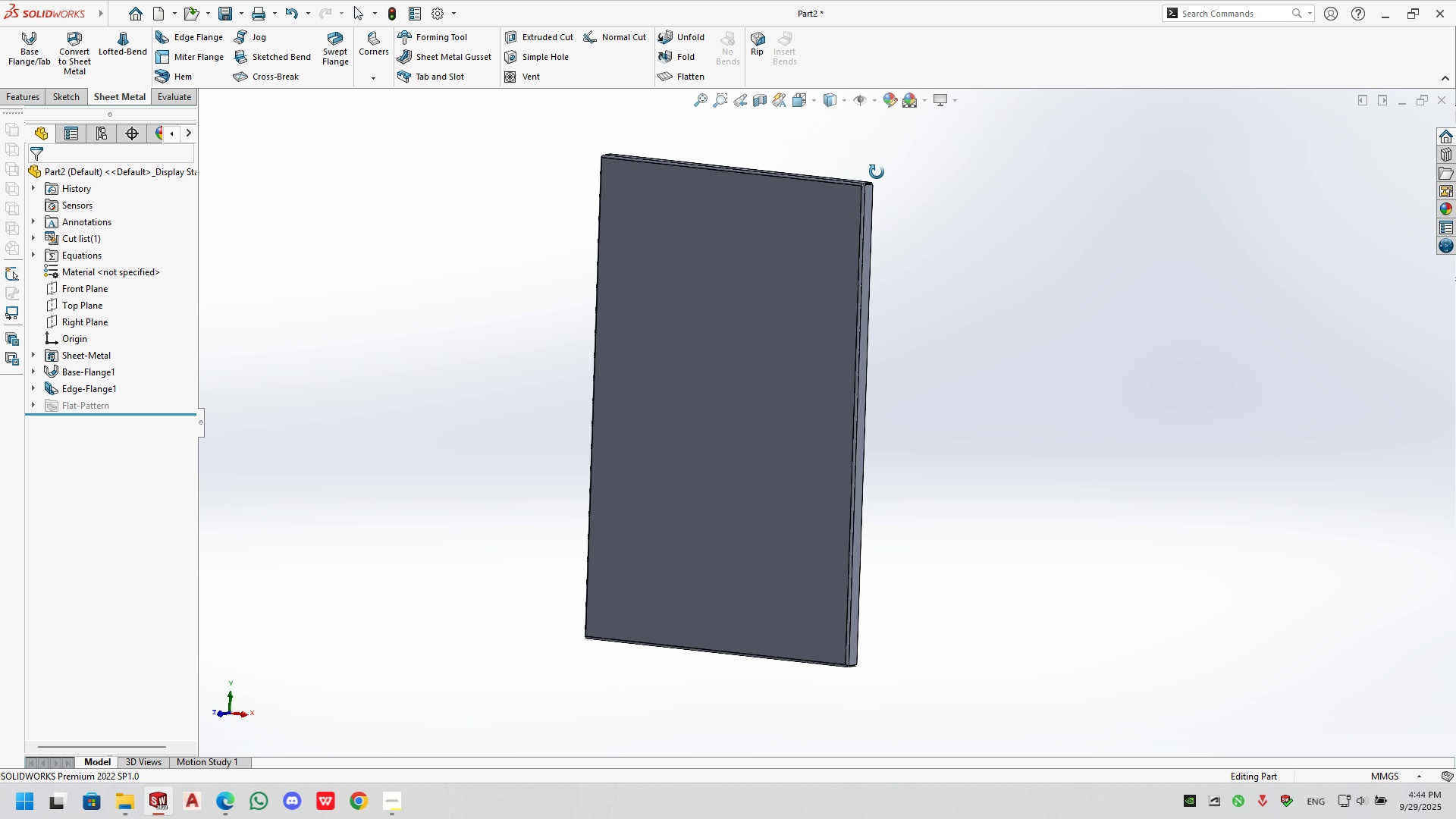 
scroll: coordinate [821, 184], scroll_direction: down, amount: 8.0
 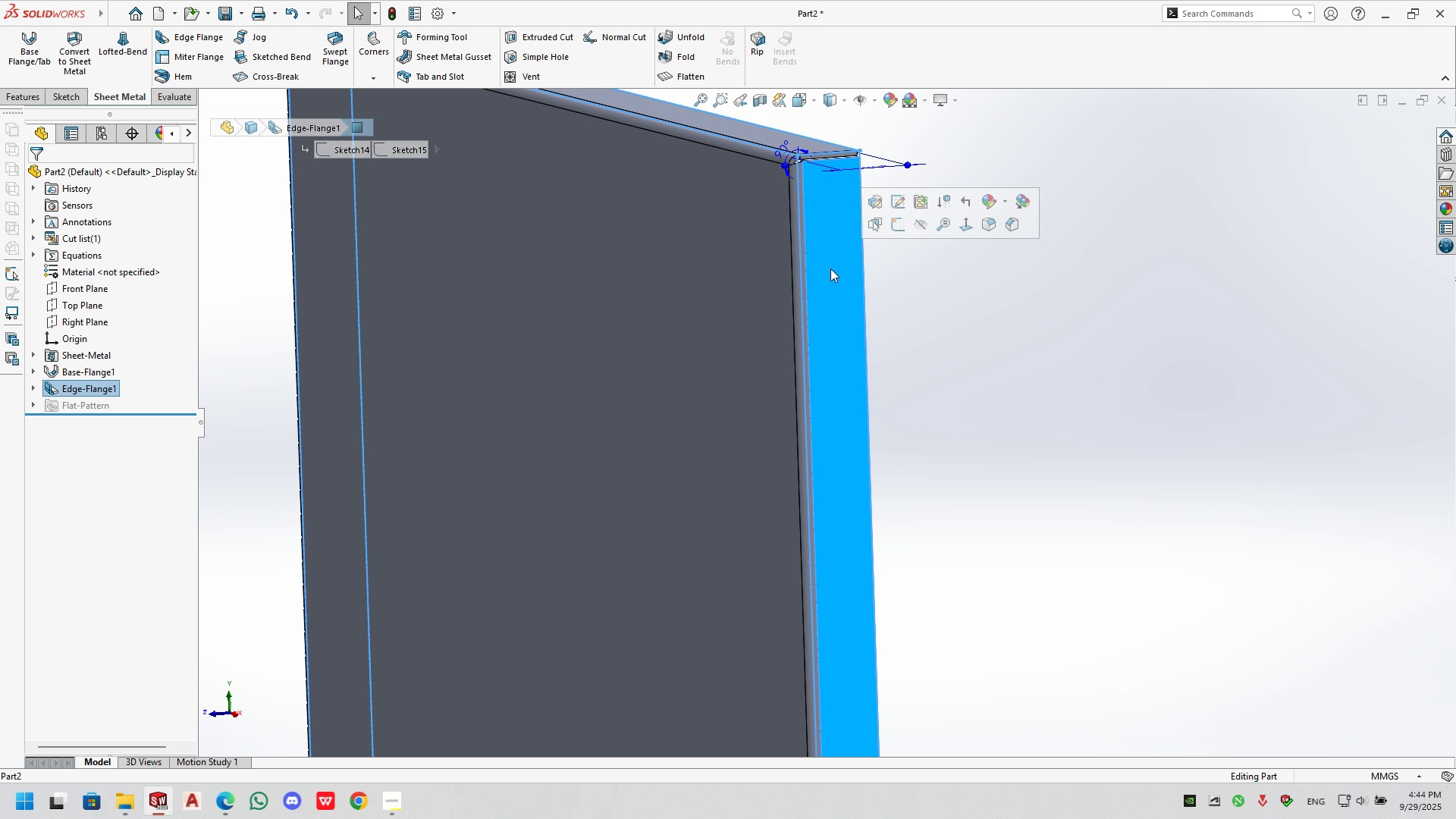 
left_click([1149, 271])
 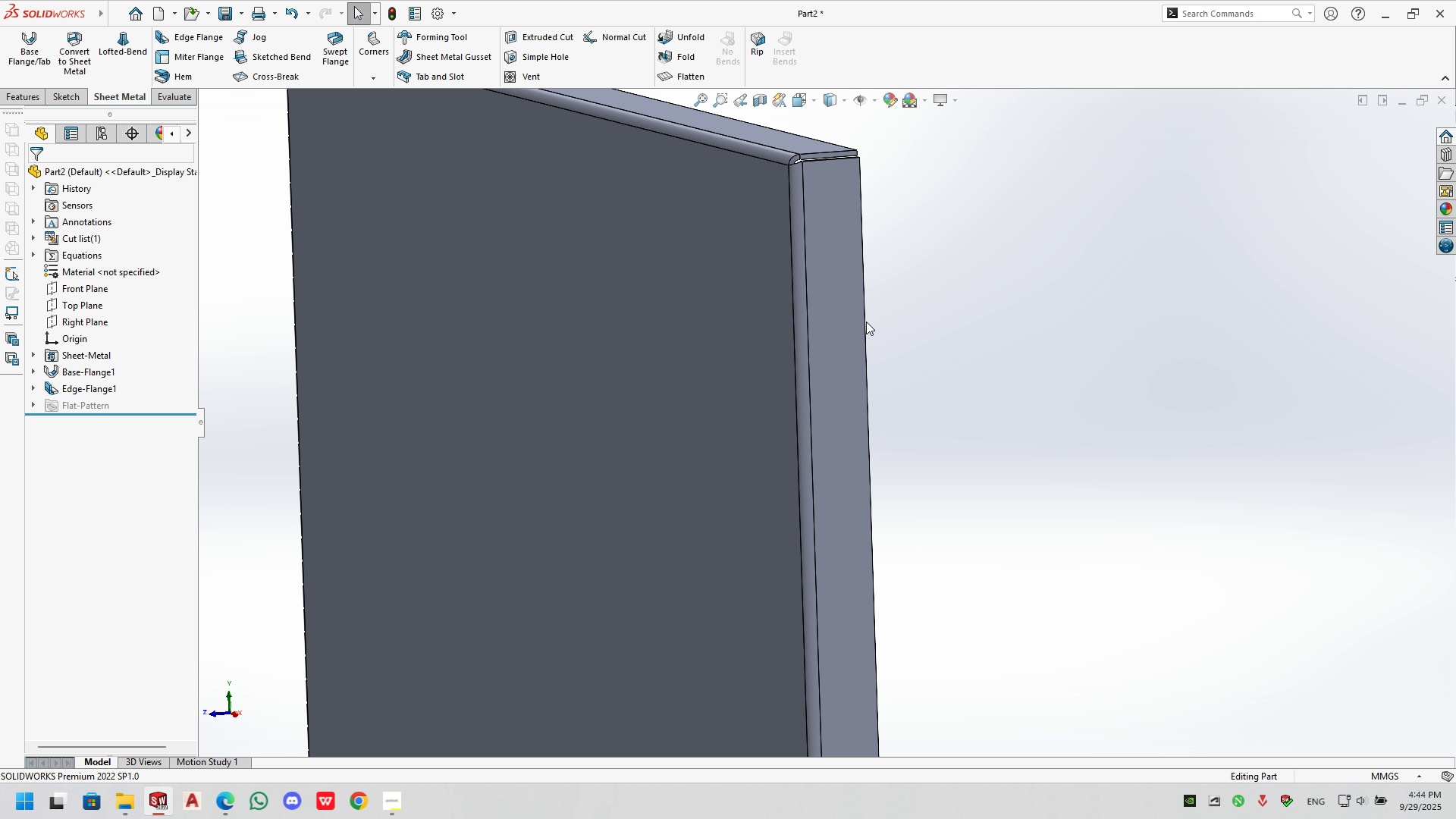 
left_click([839, 319])
 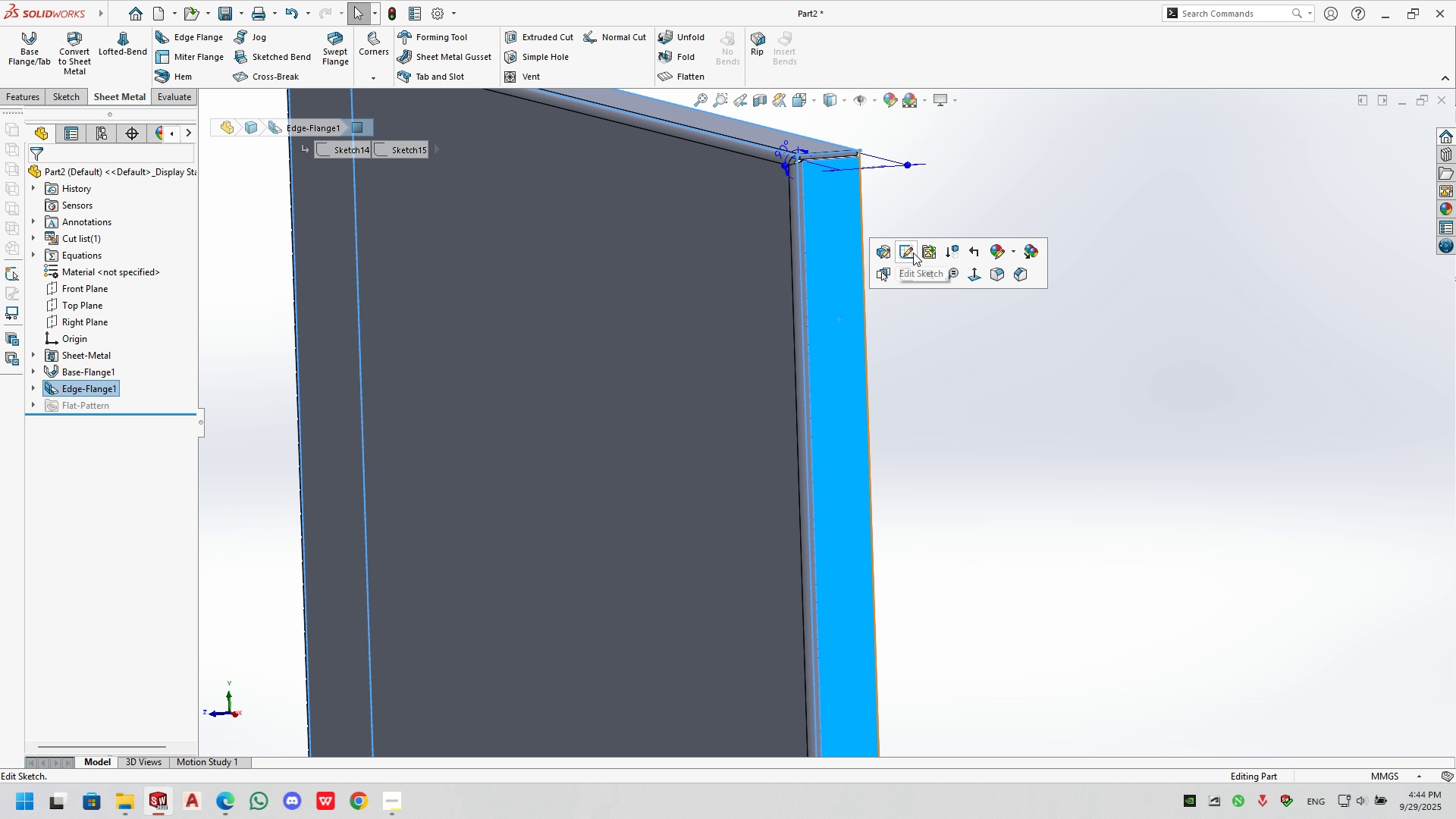 
left_click([913, 253])
 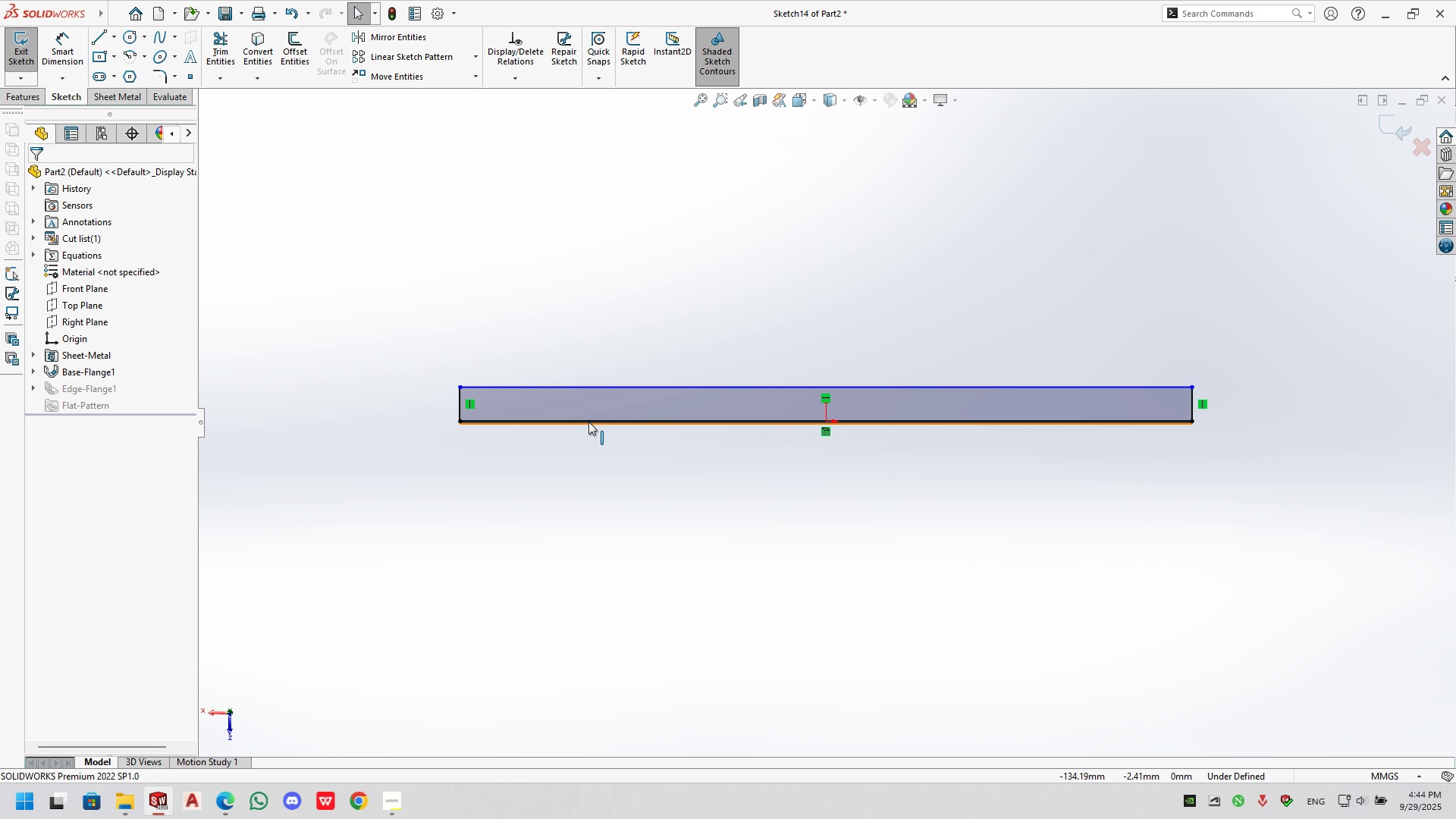 
key(Escape)
 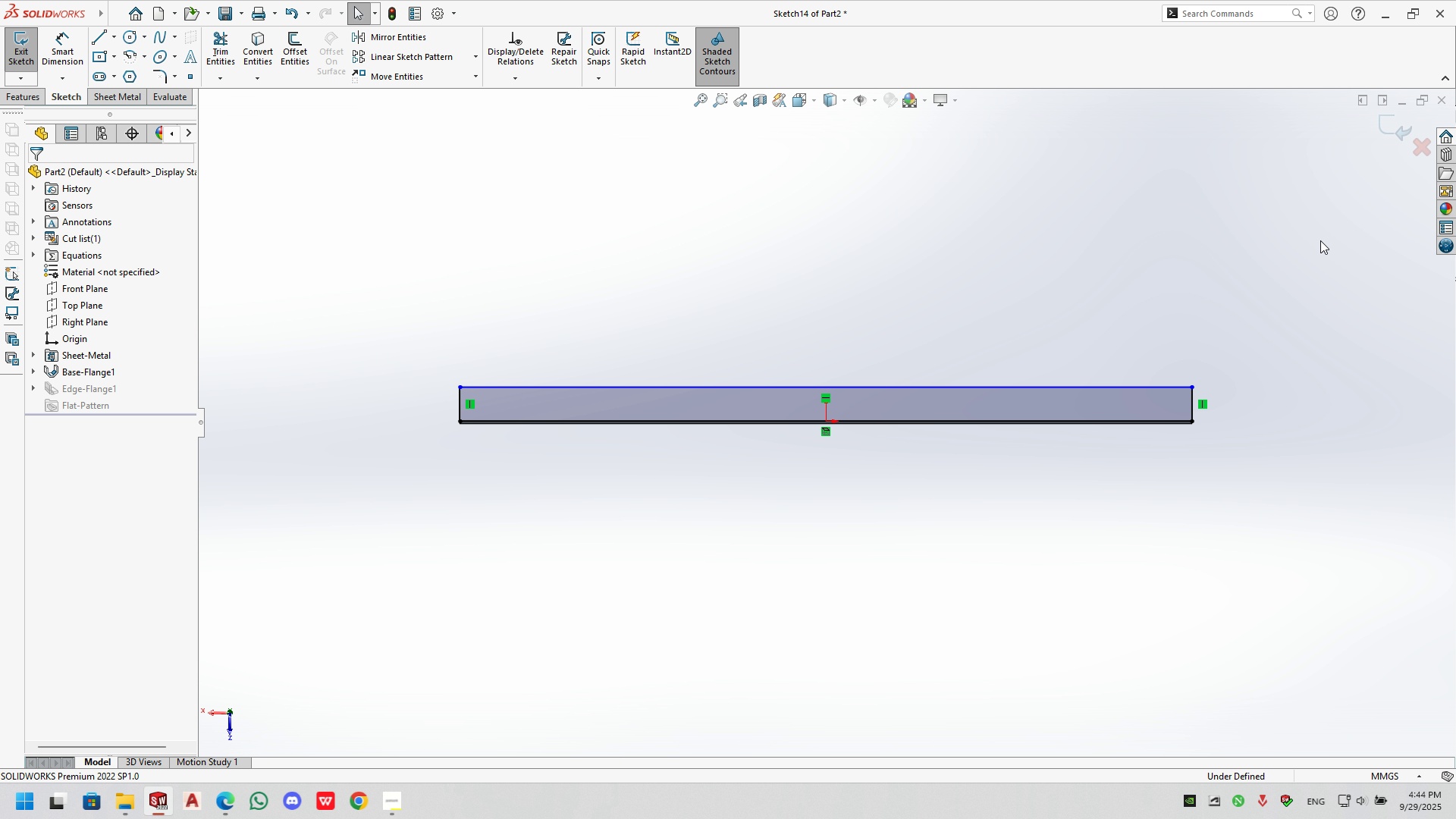 
key(Escape)
 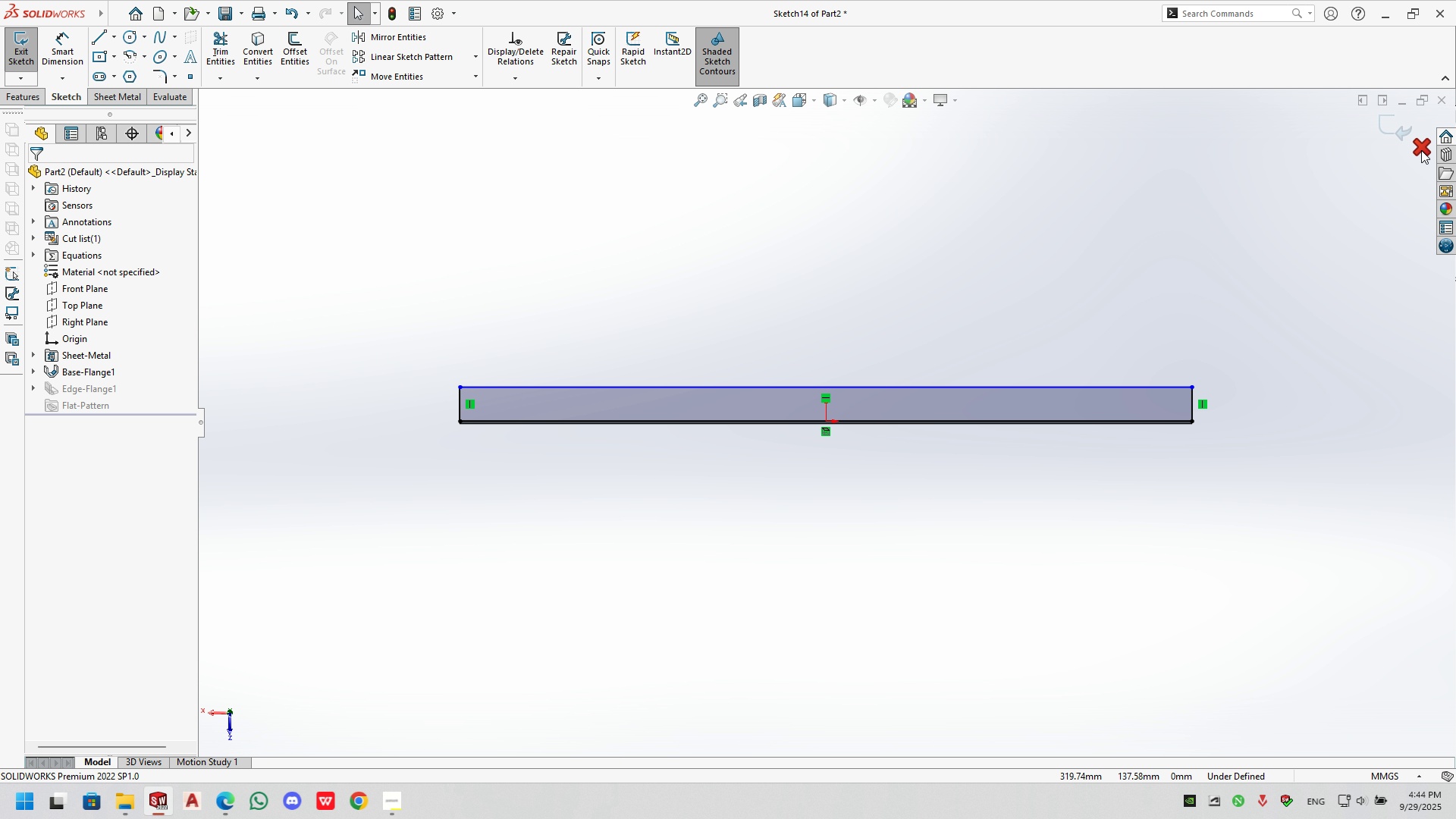 
left_click([1421, 150])
 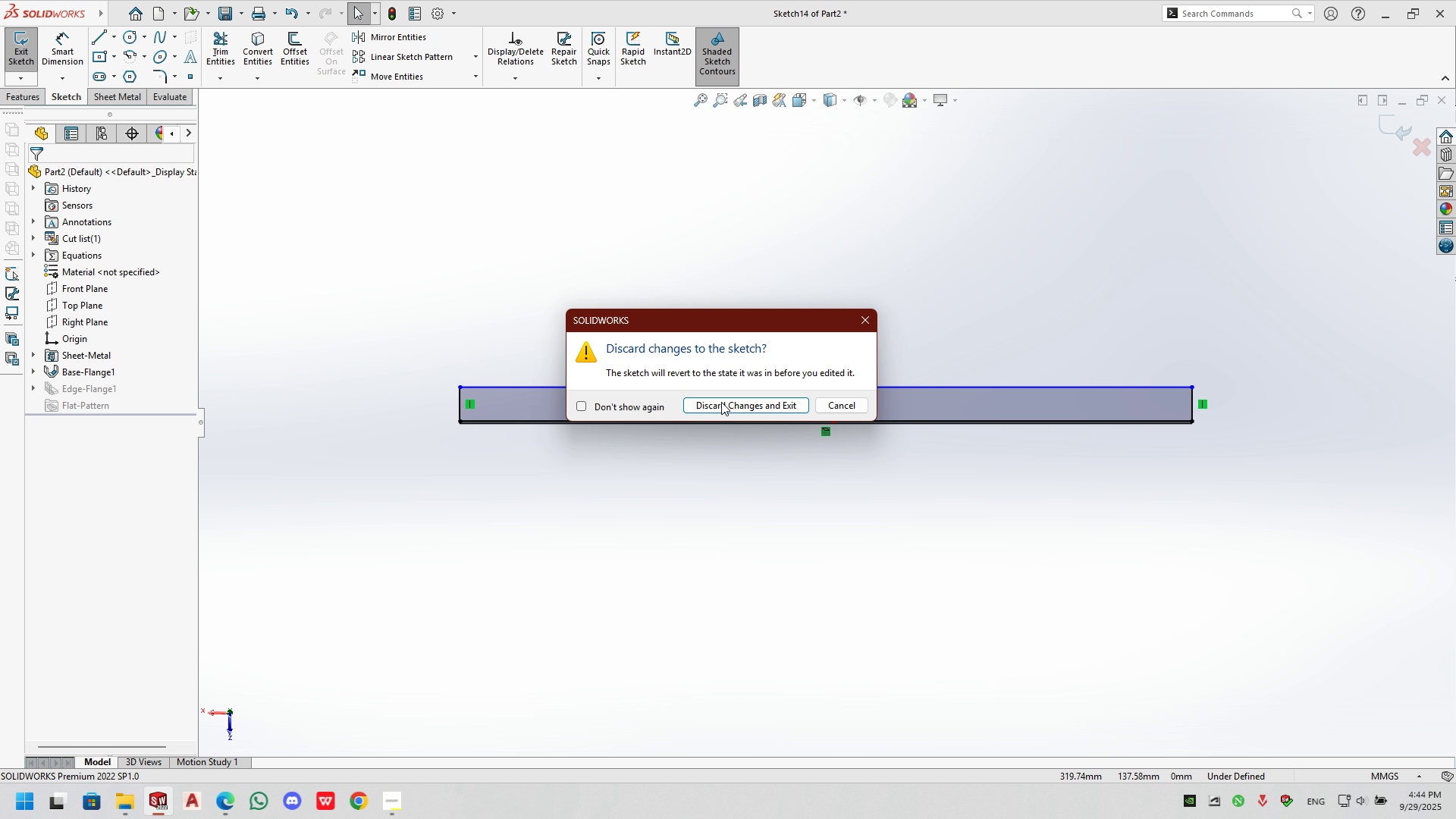 
left_click([733, 403])
 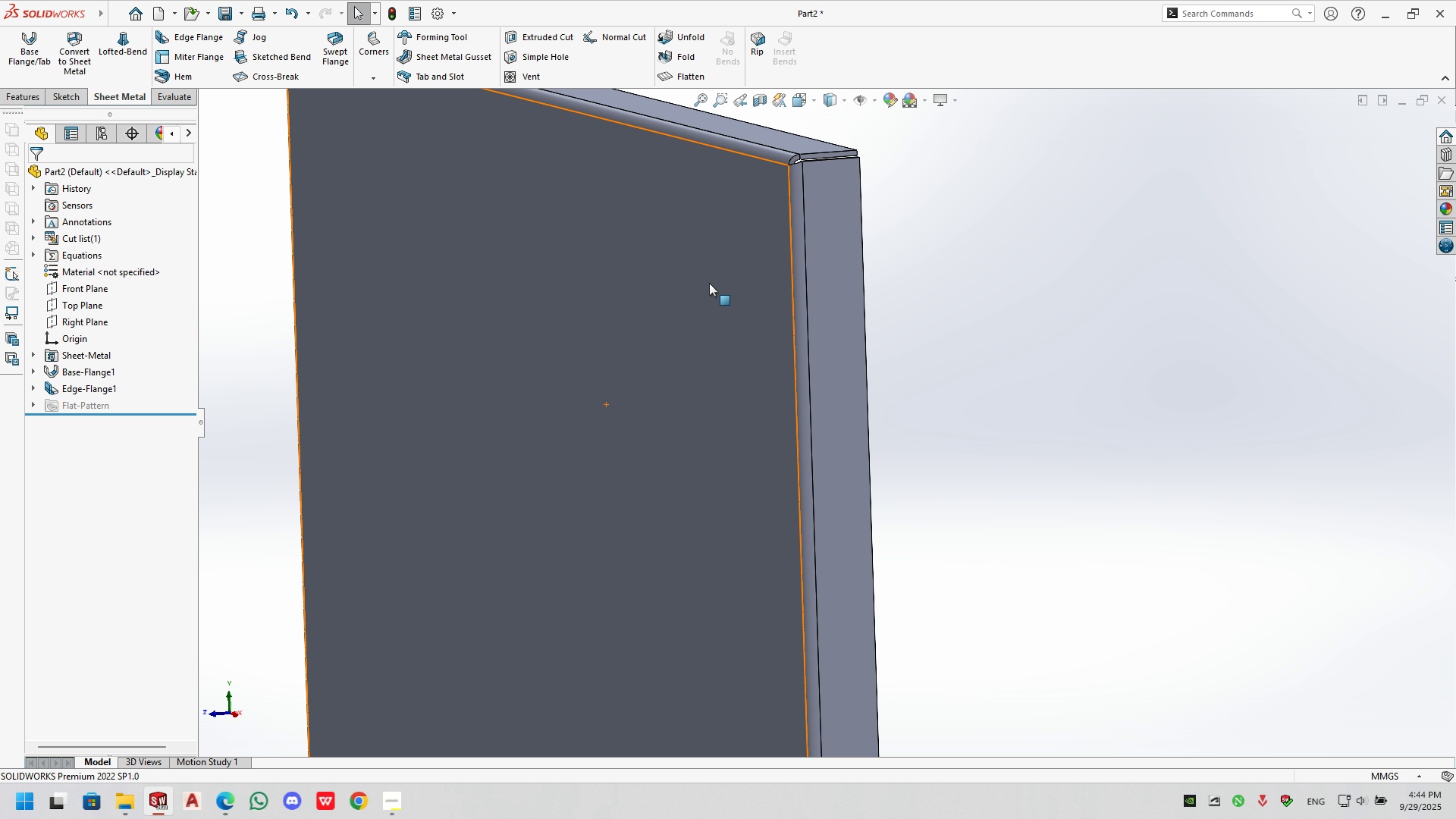 
left_click([841, 256])
 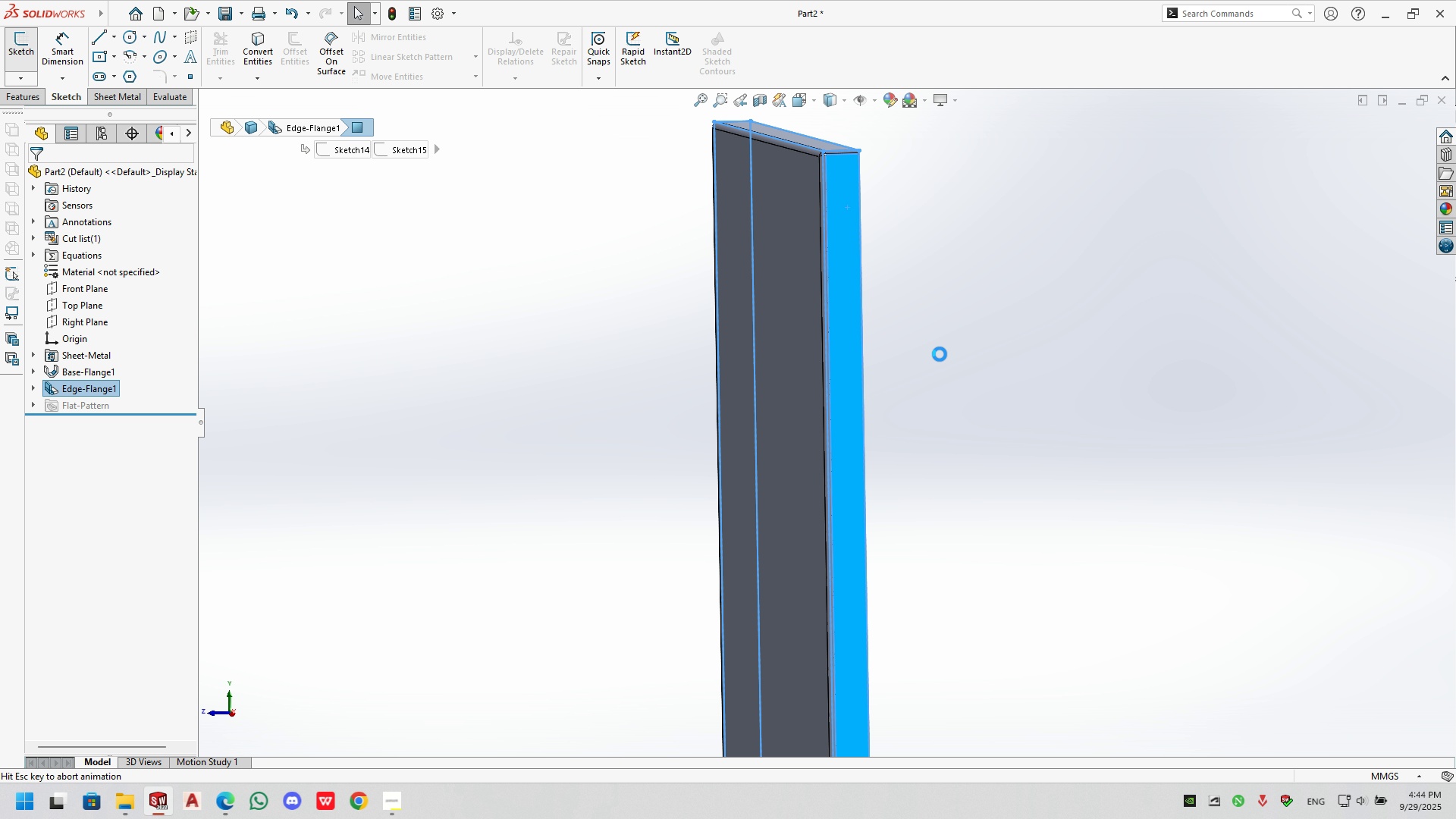 
scroll: coordinate [824, 245], scroll_direction: down, amount: 12.0
 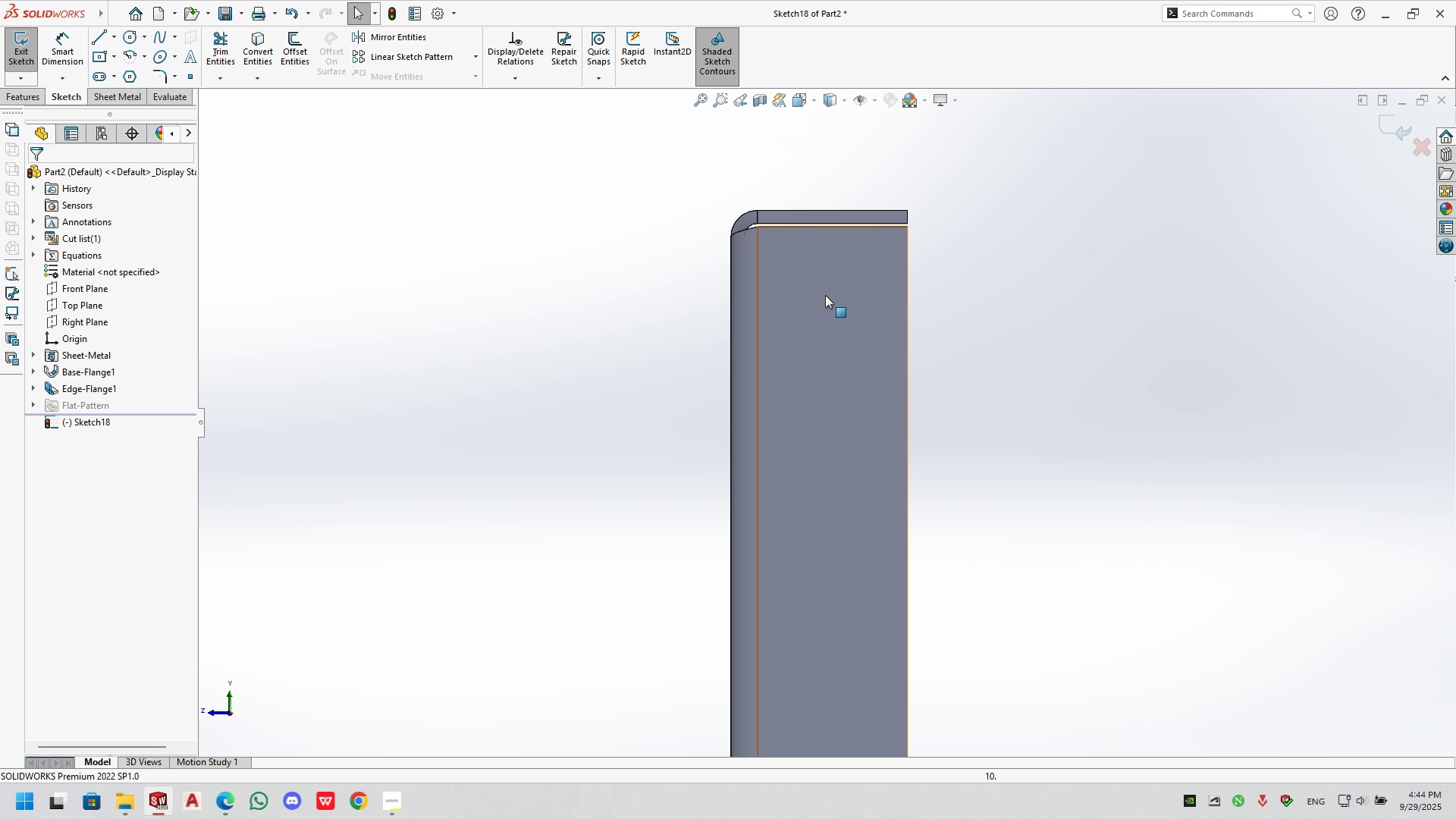 
double_click([838, 298])
 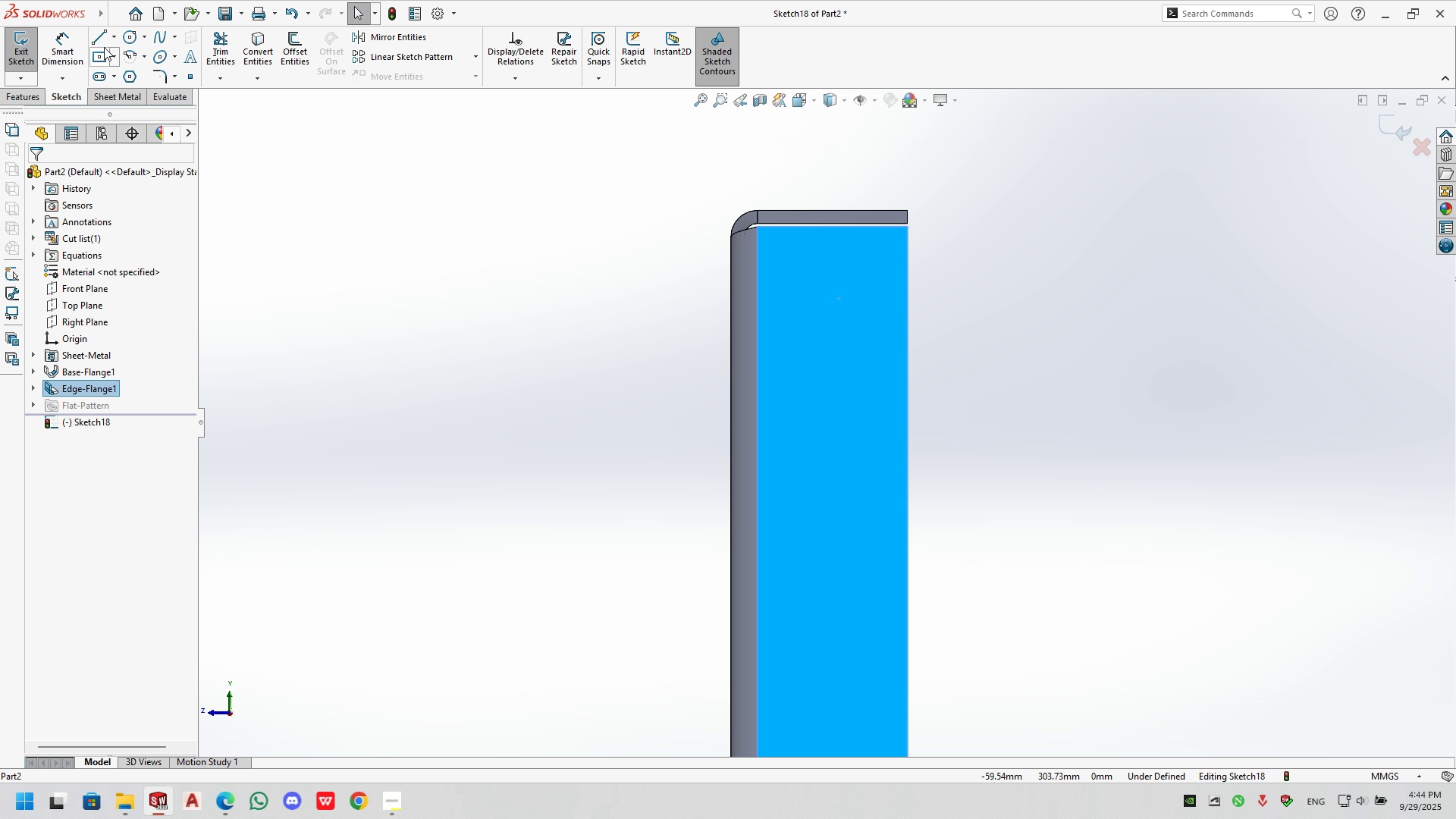 
left_click([127, 37])
 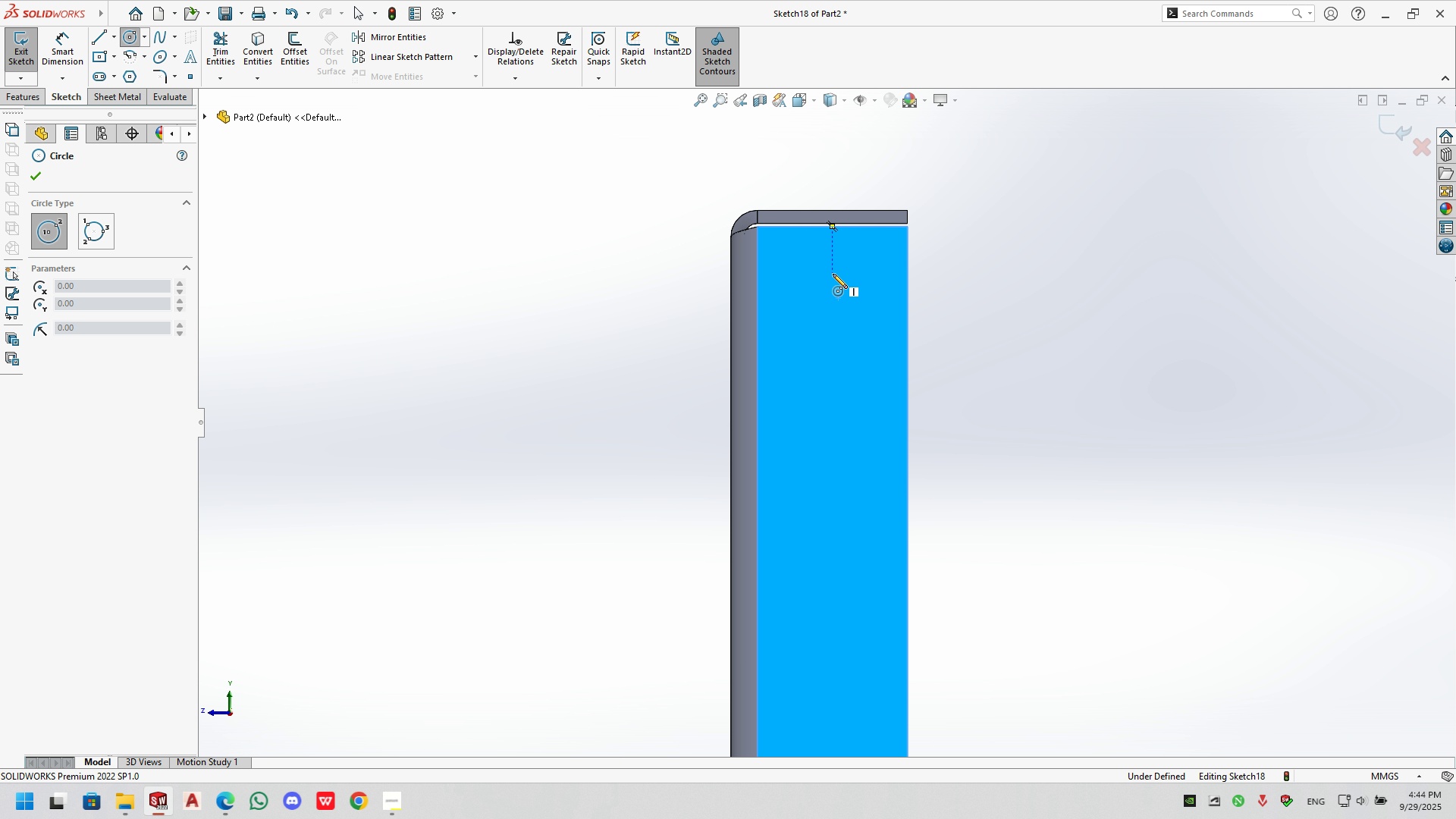 
double_click([833, 381])
 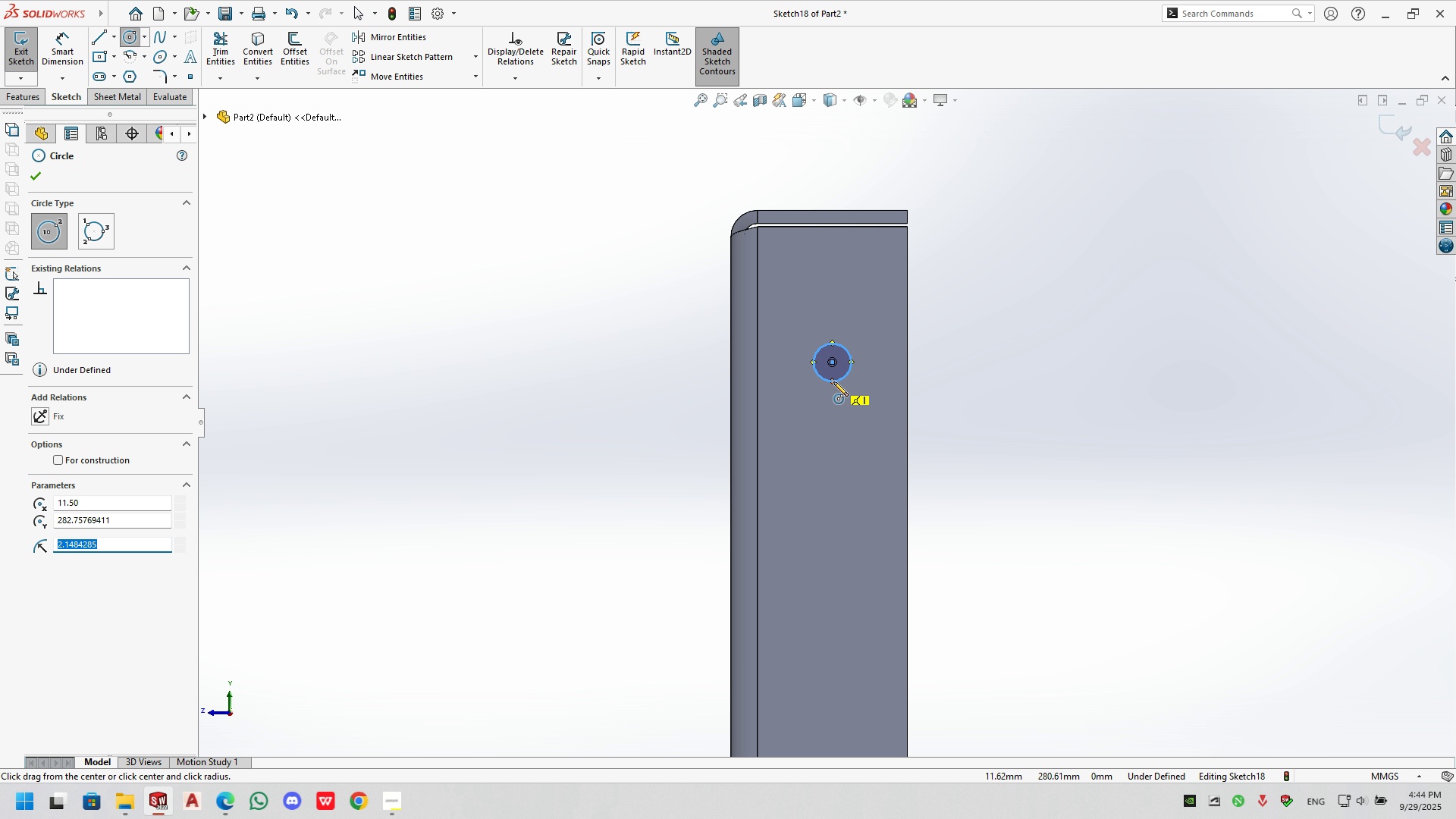 
key(Numpad3)
 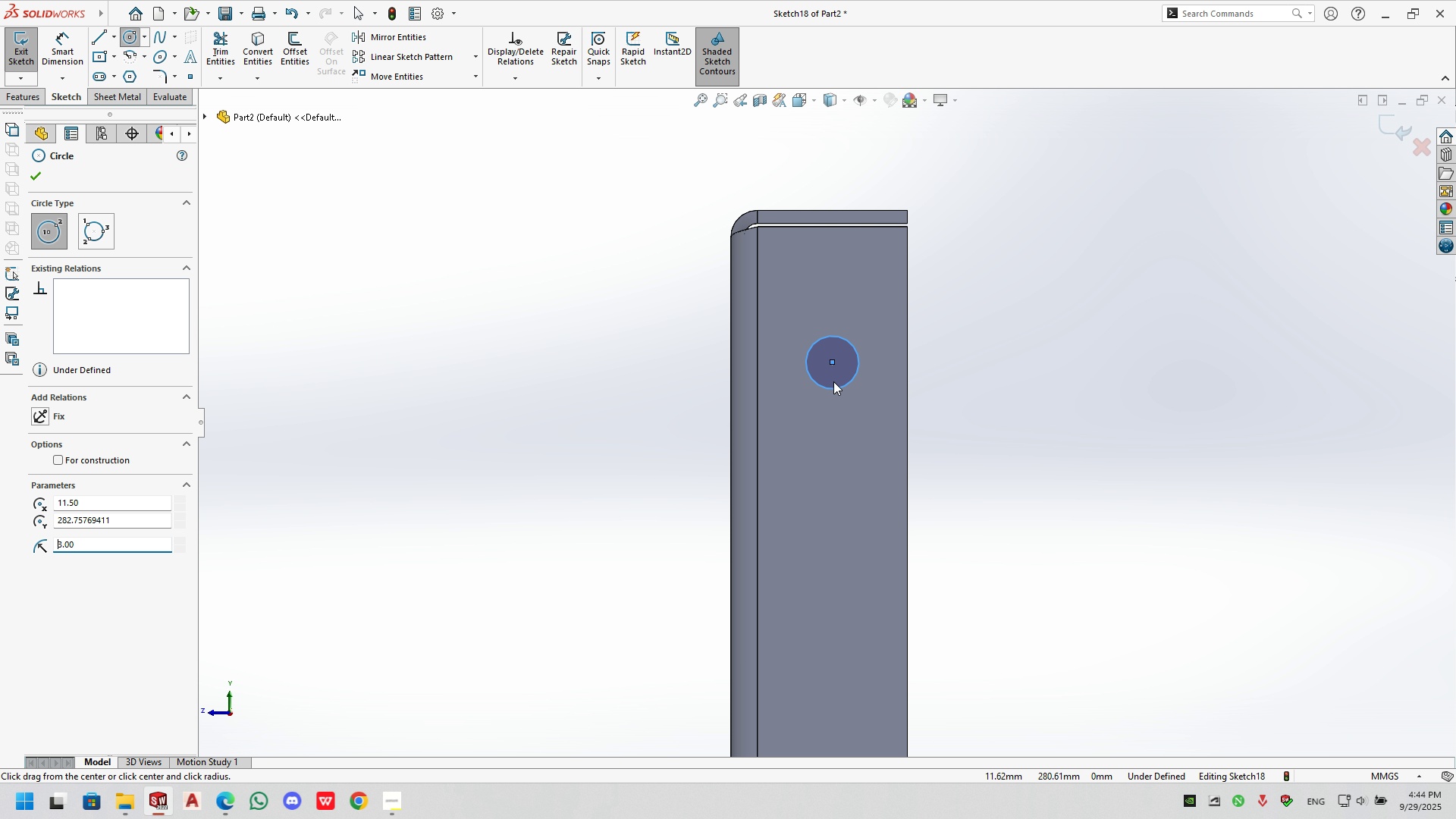 
key(NumpadEnter)
 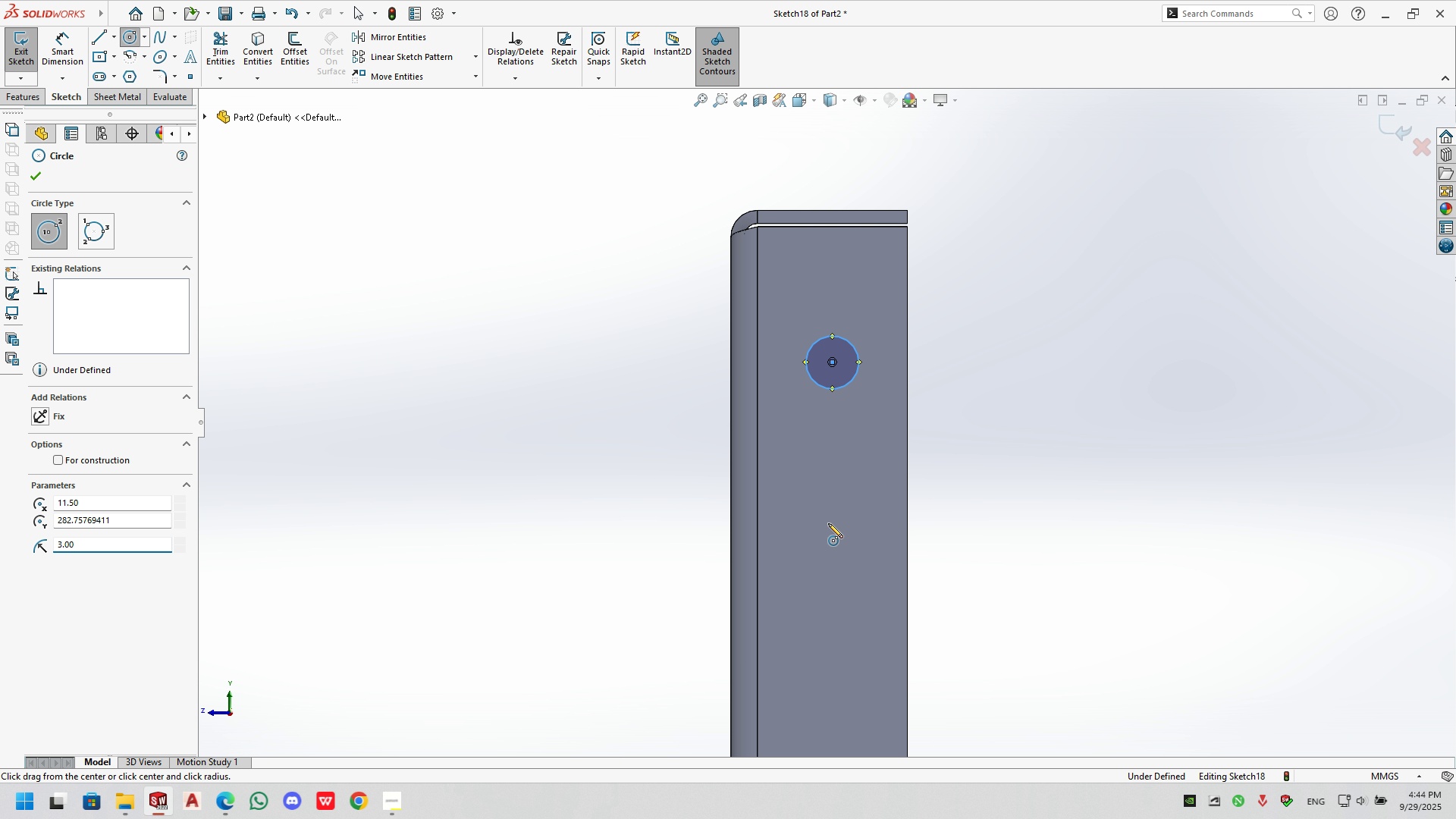 
left_click([830, 538])
 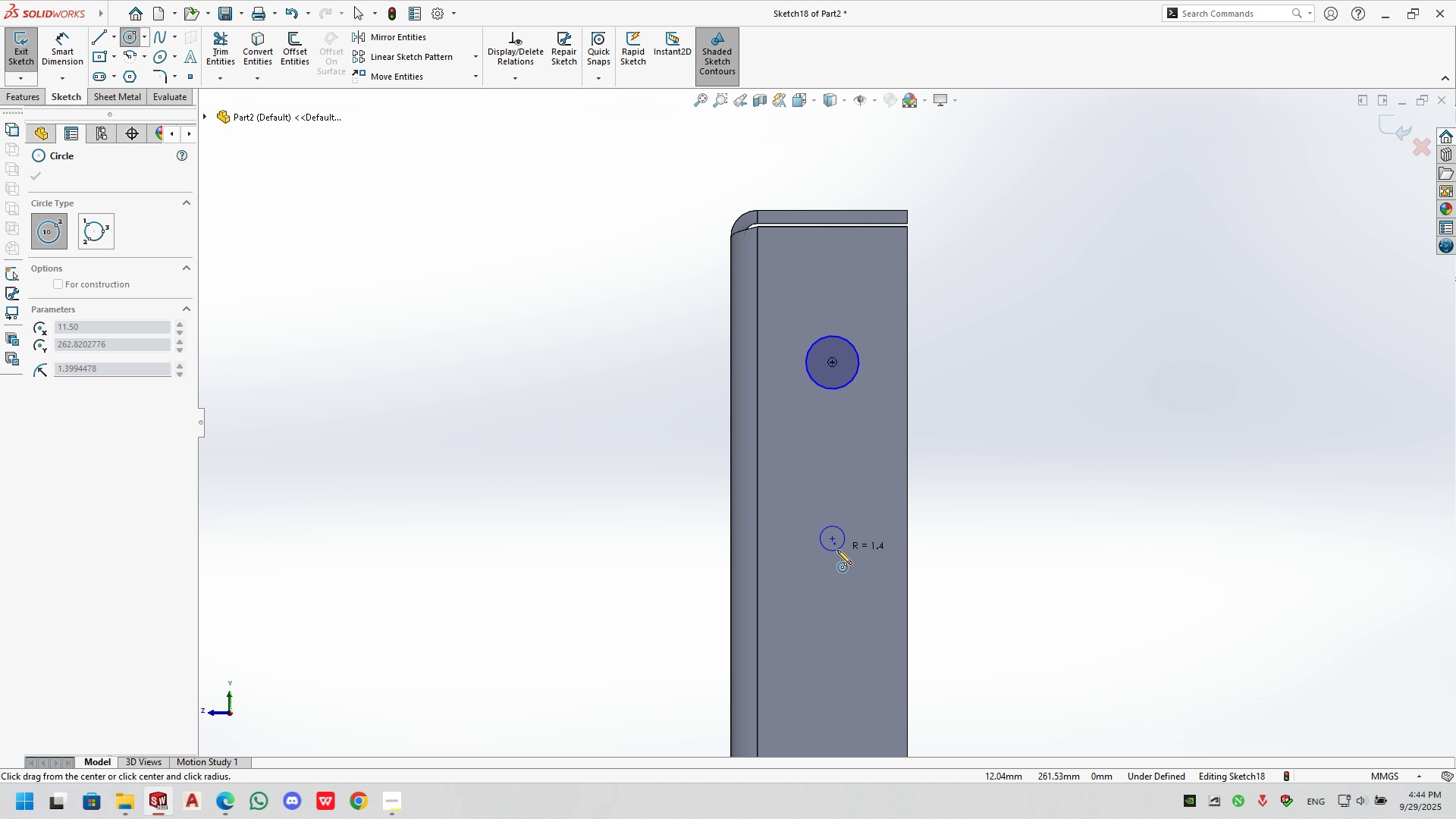 
left_click_drag(start_coordinate=[837, 550], to_coordinate=[837, 554])
 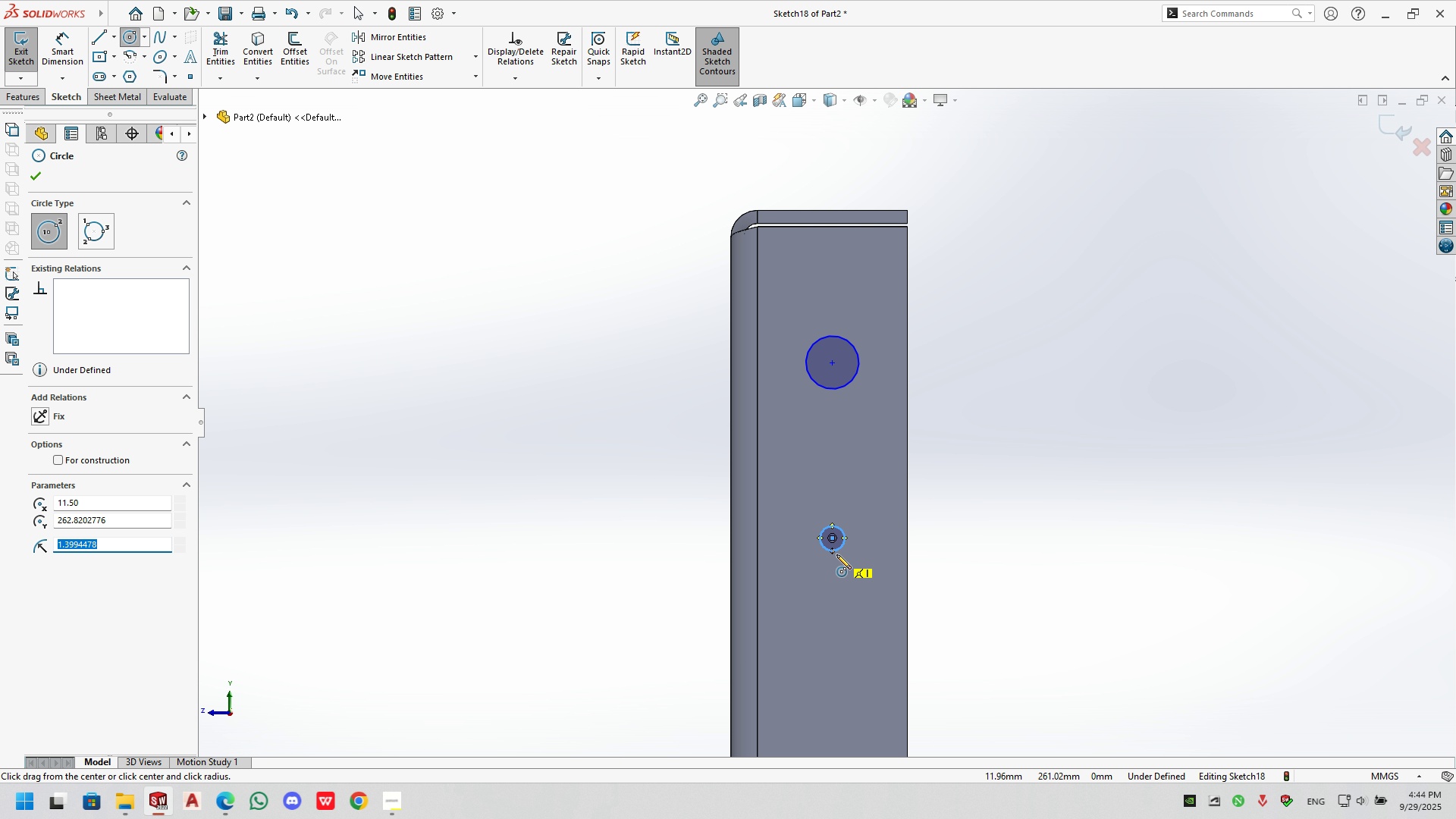 
key(Numpad3)
 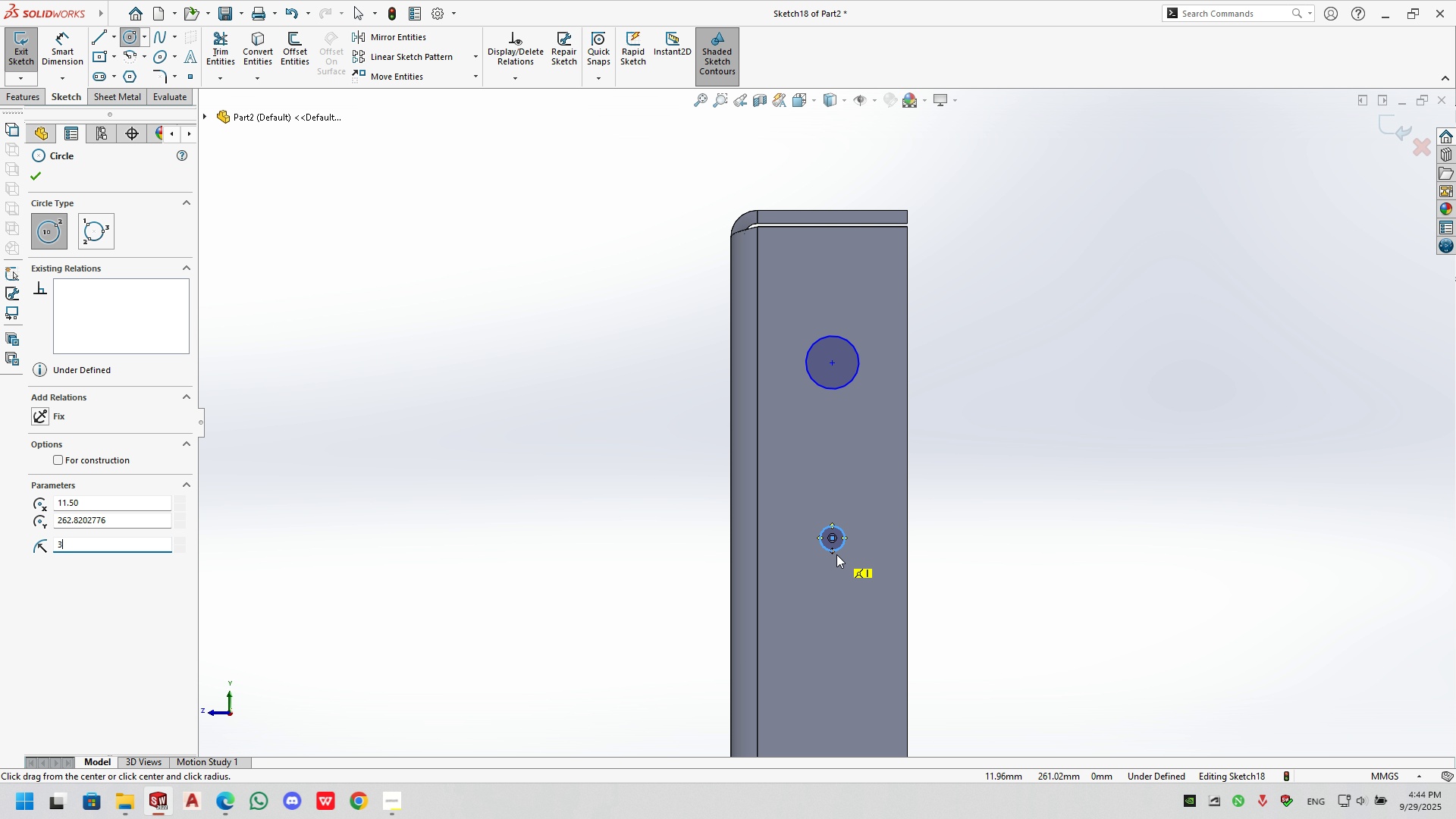 
key(NumpadEnter)
 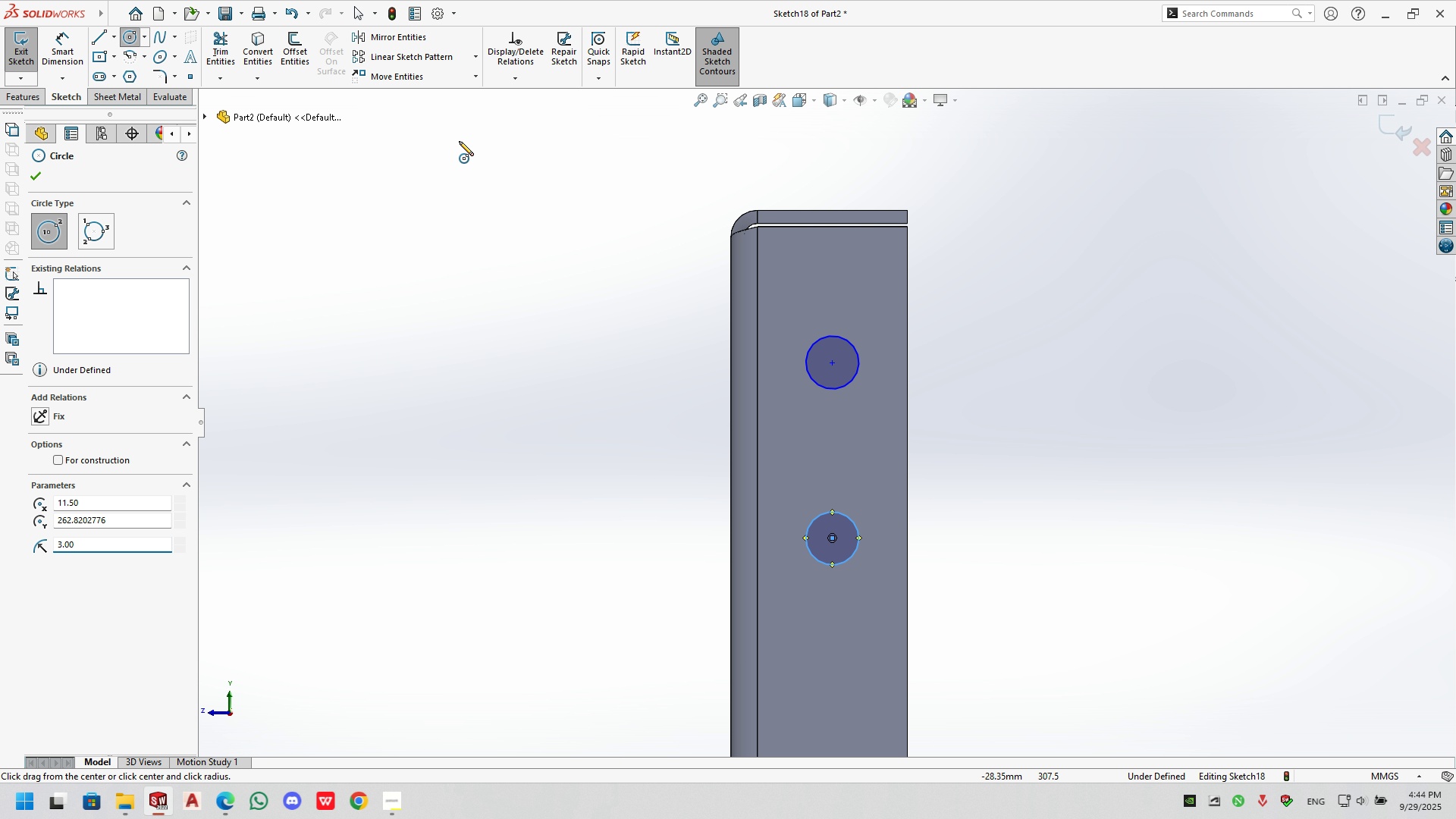 
key(Escape)
 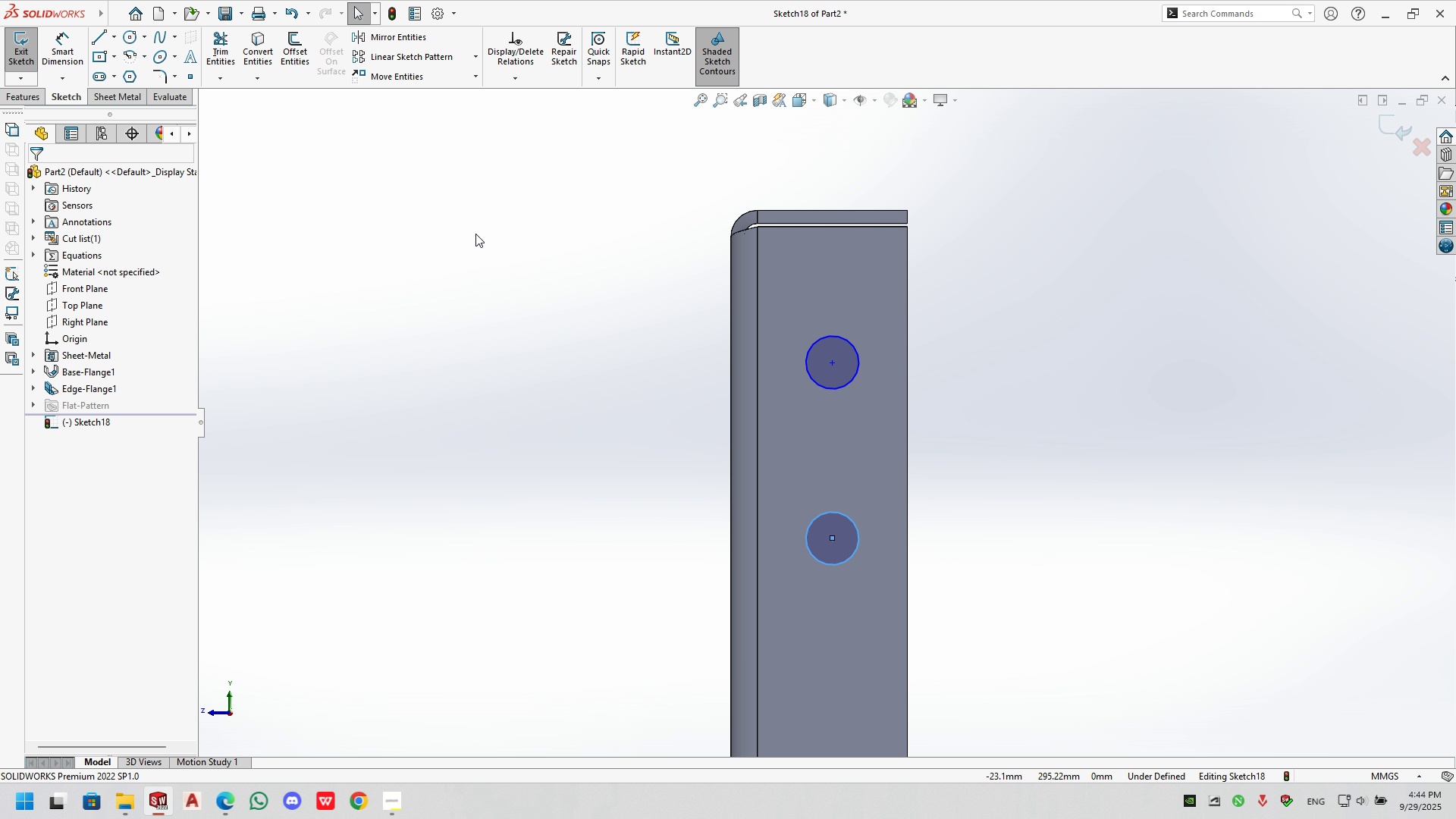 
left_click([60, 45])
 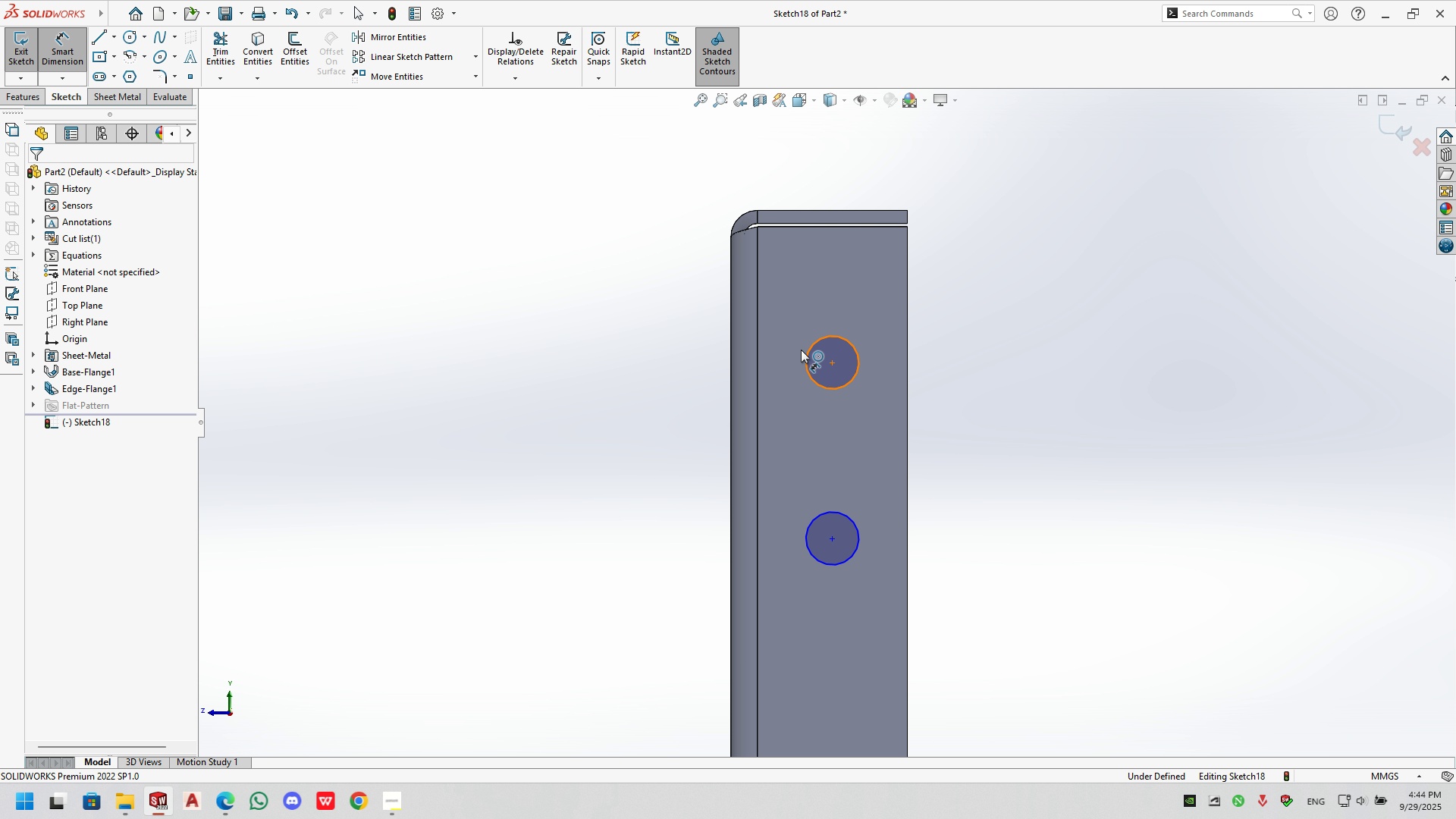 
double_click([784, 331])
 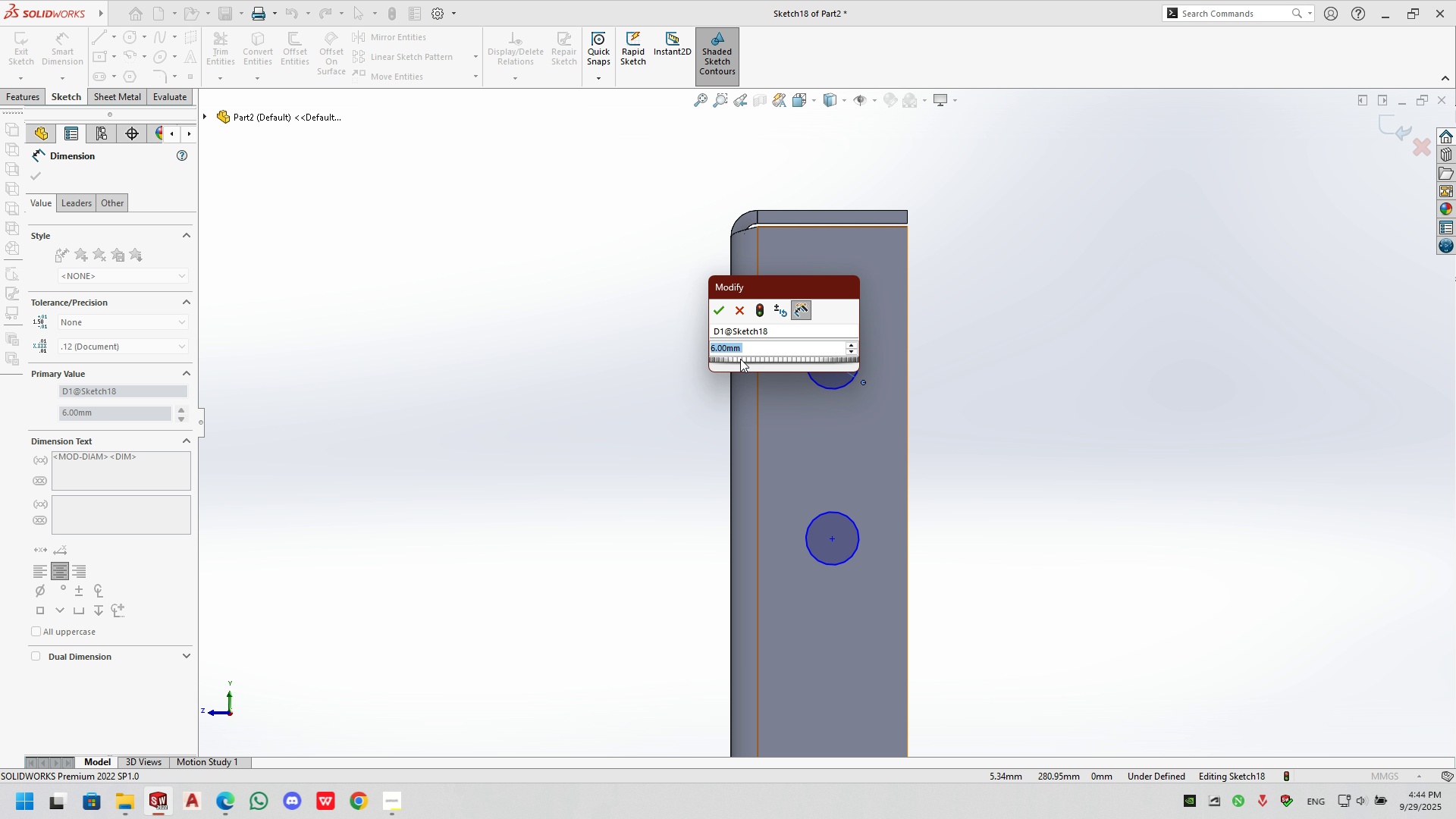 
key(Enter)
 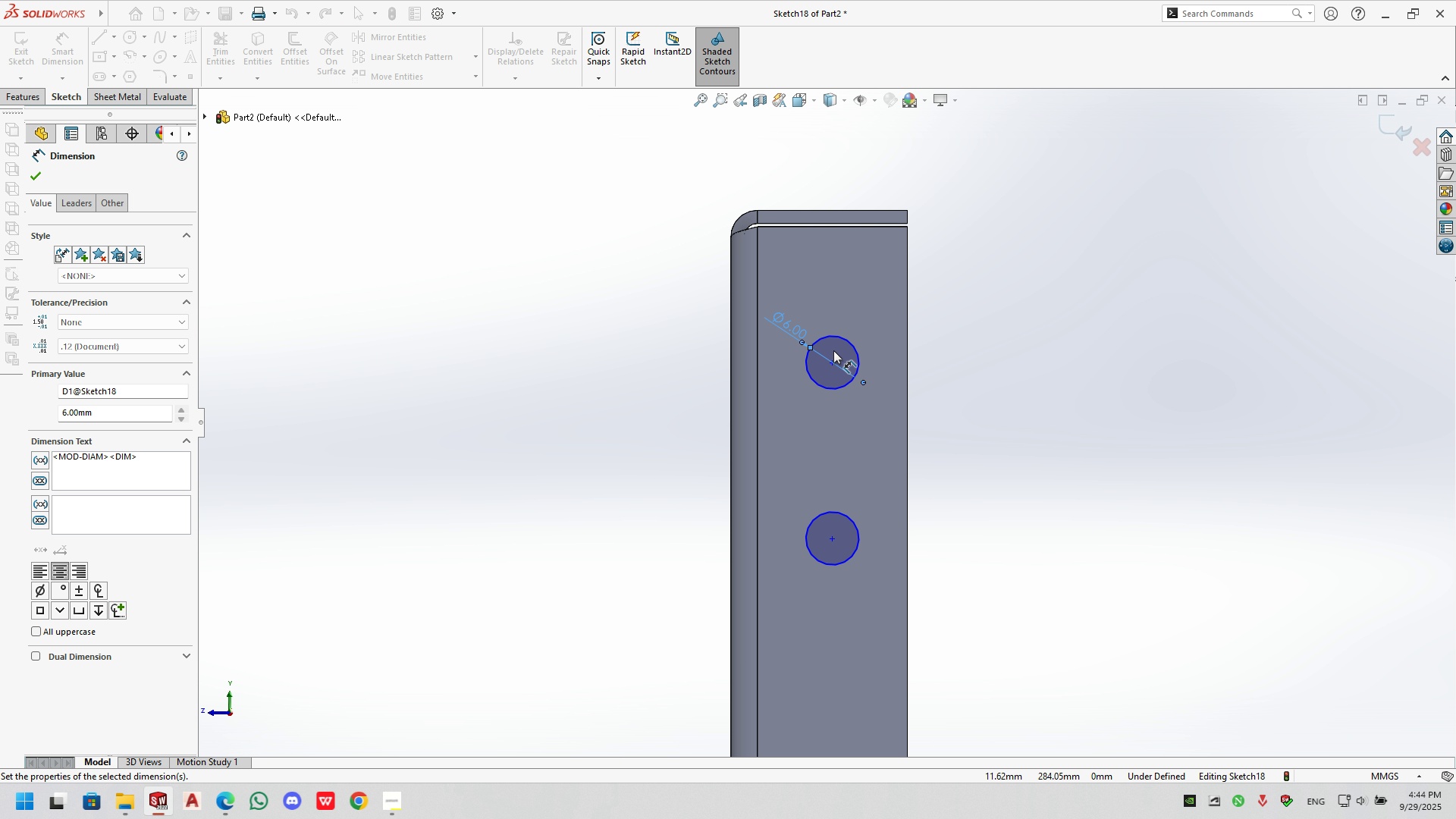 
key(Escape)
 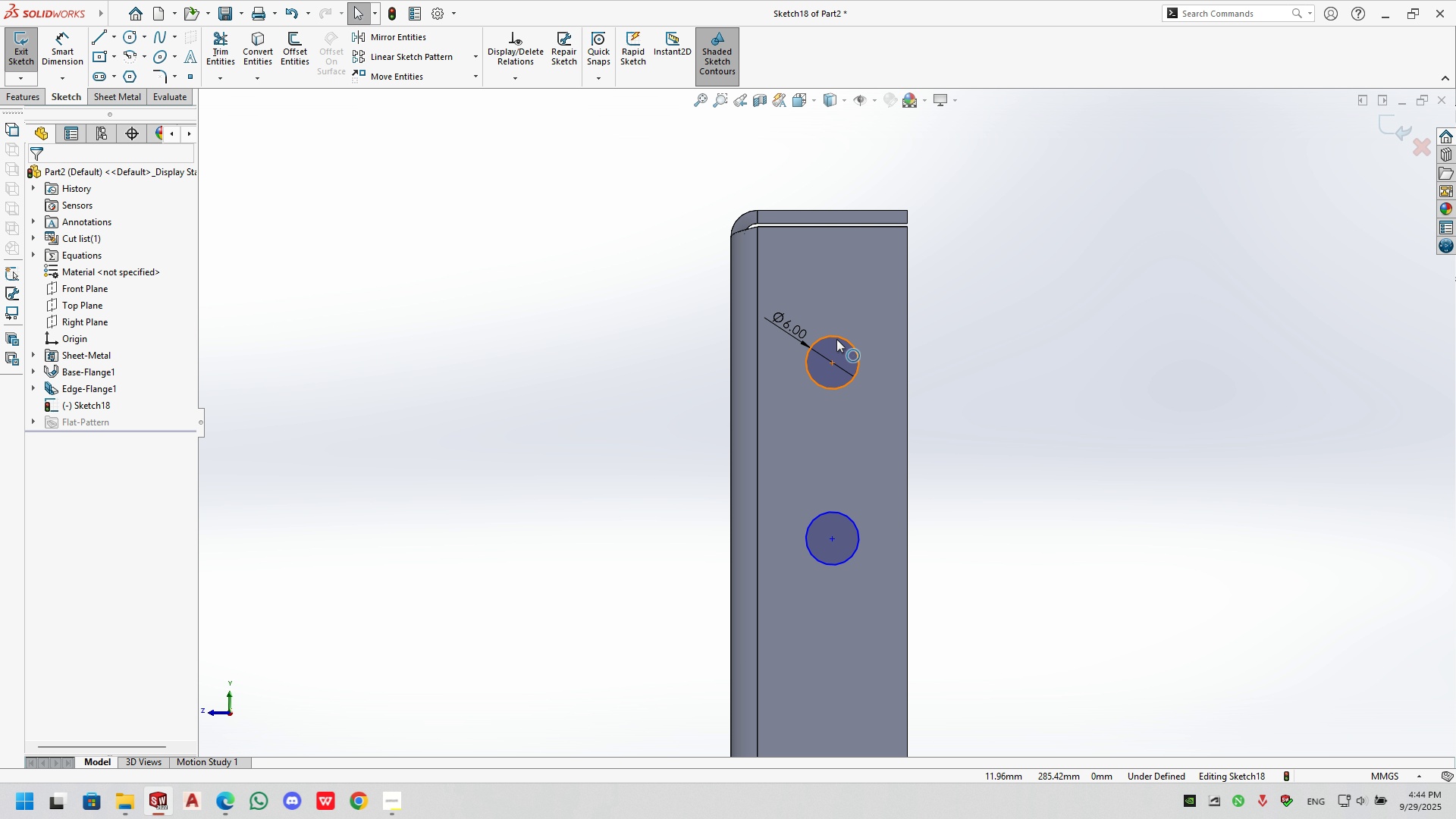 
left_click([836, 339])
 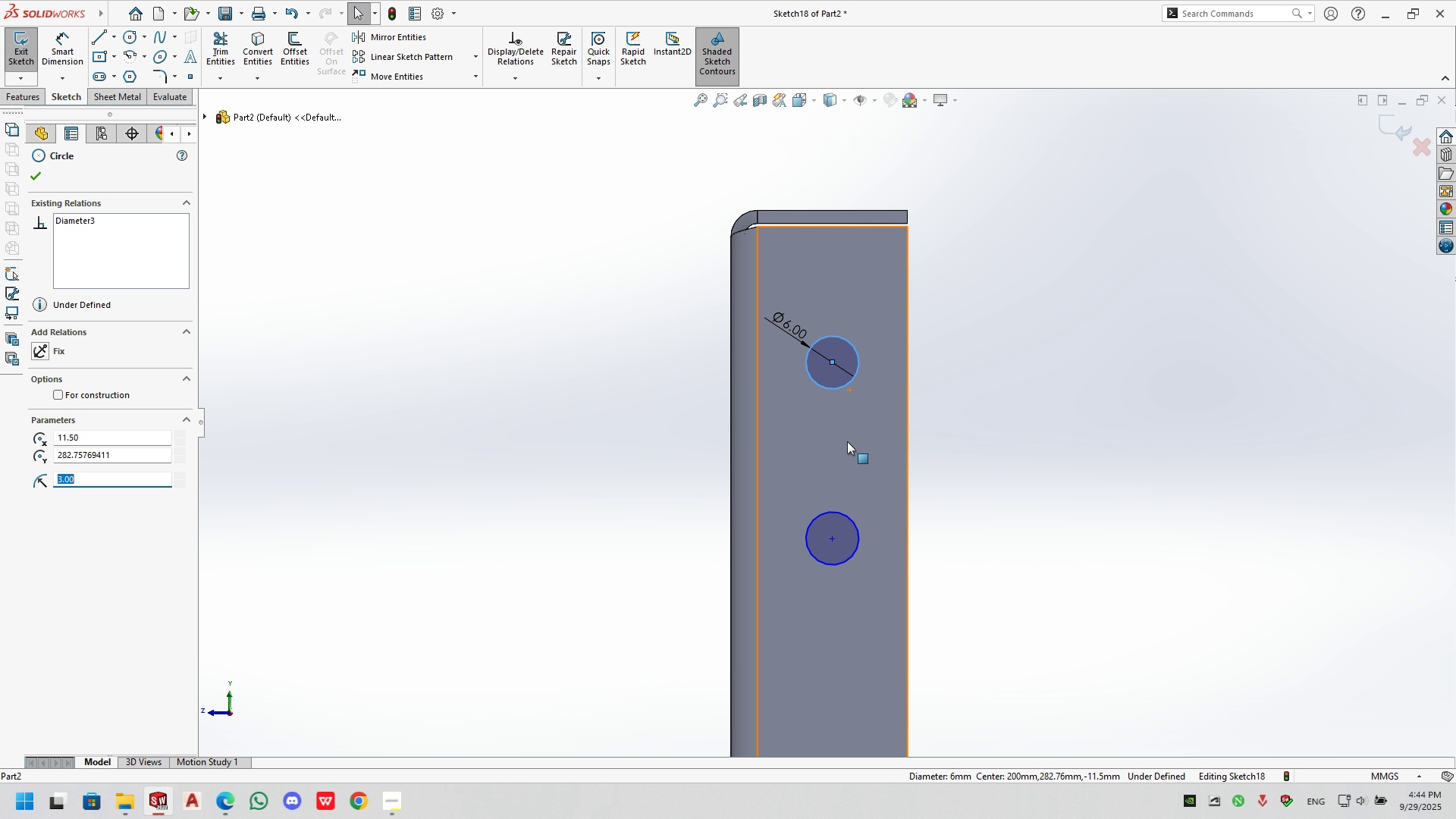 
hold_key(key=ControlLeft, duration=1.11)
left_click([833, 532])
 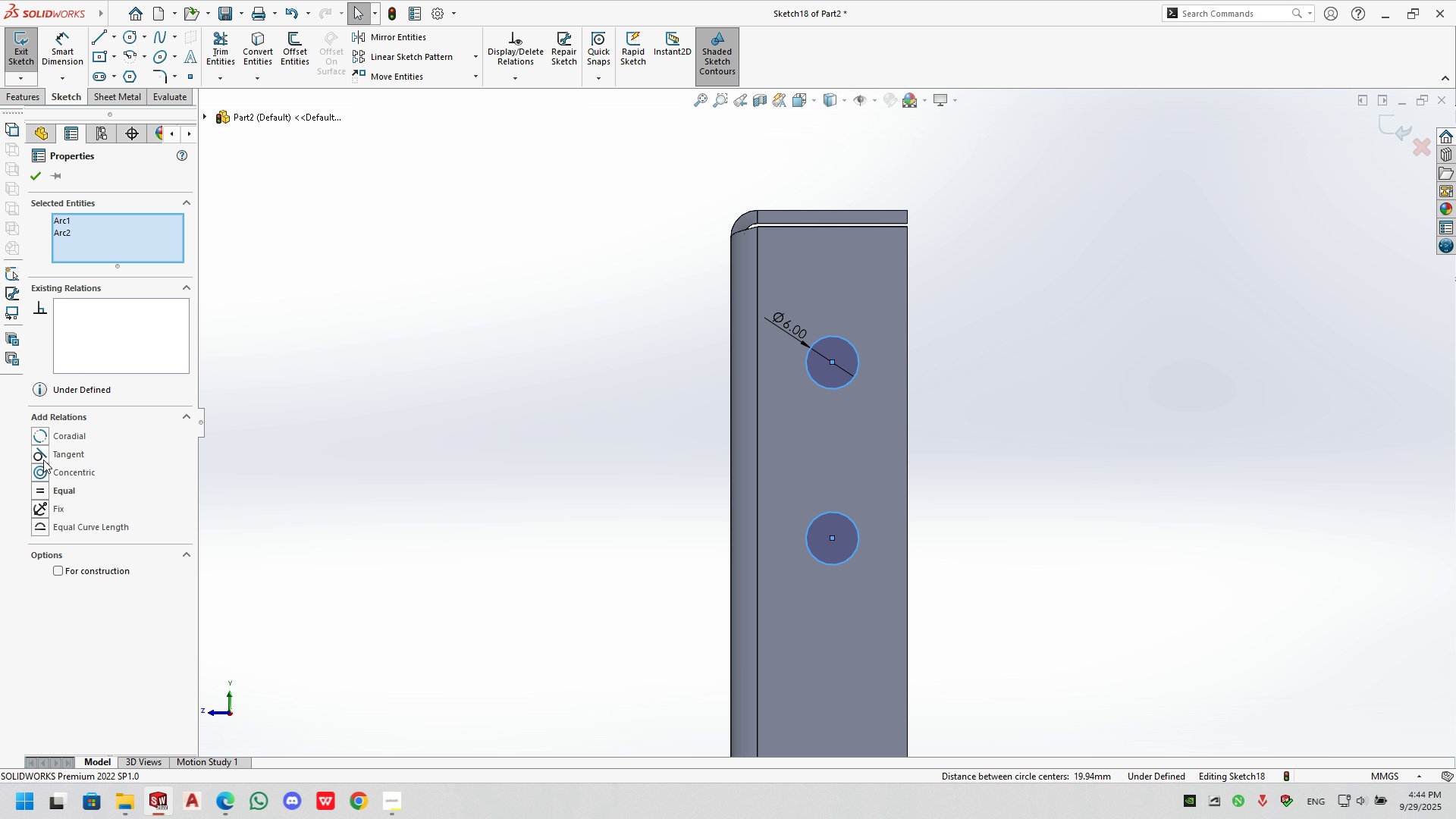 
left_click([44, 490])
 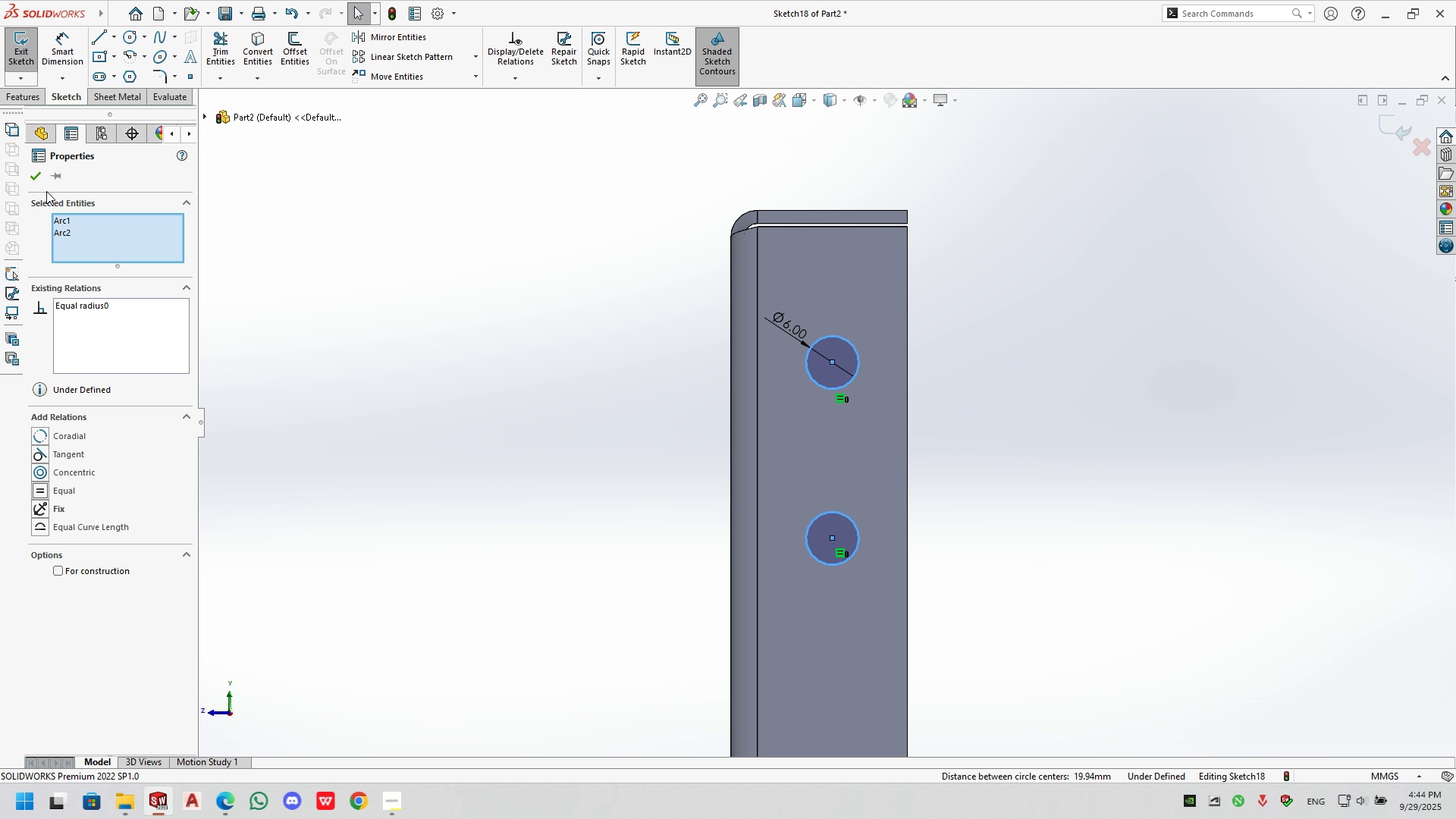 
left_click([27, 170])
 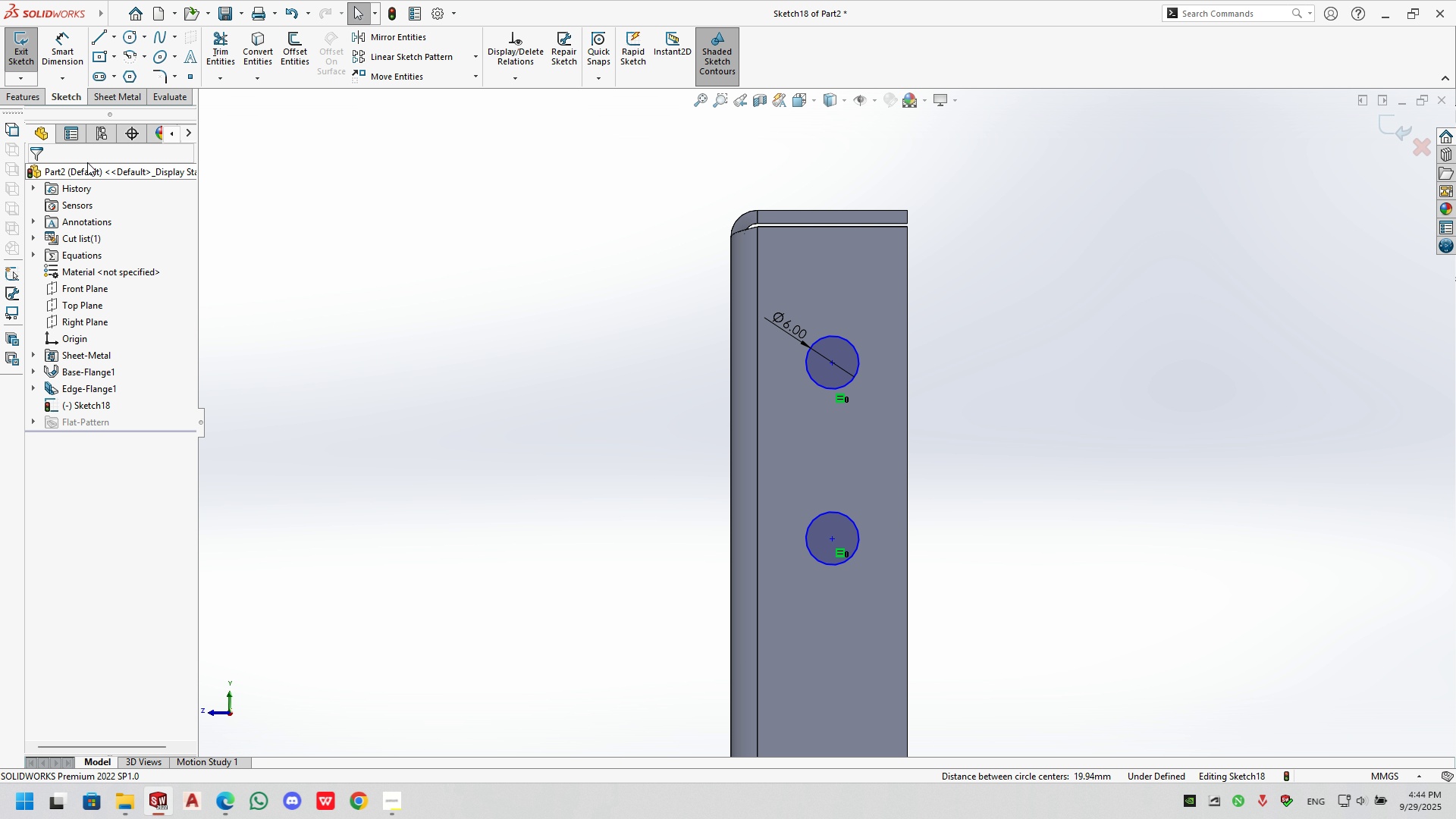 
left_click([85, 47])
 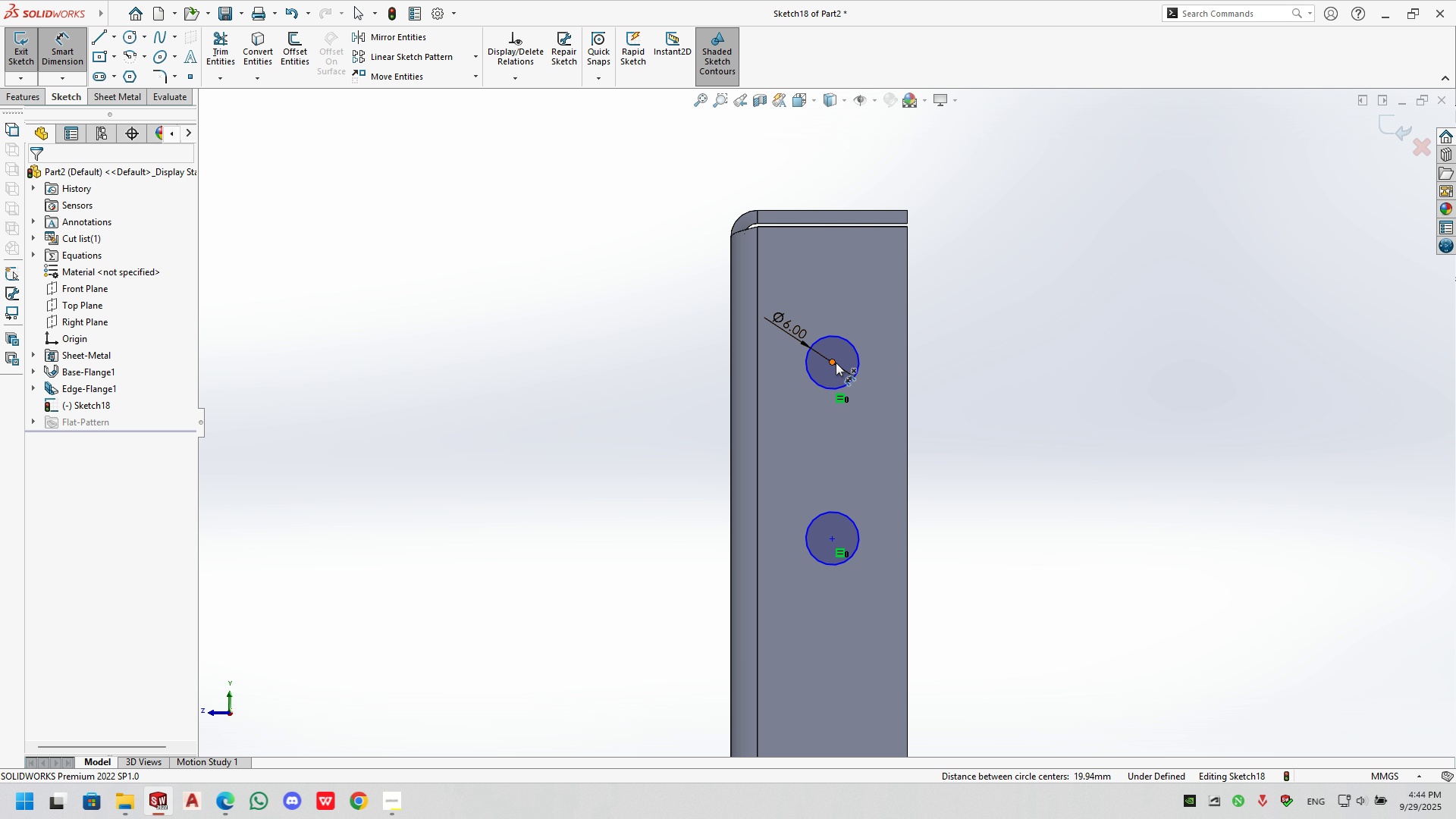 
left_click([831, 361])
 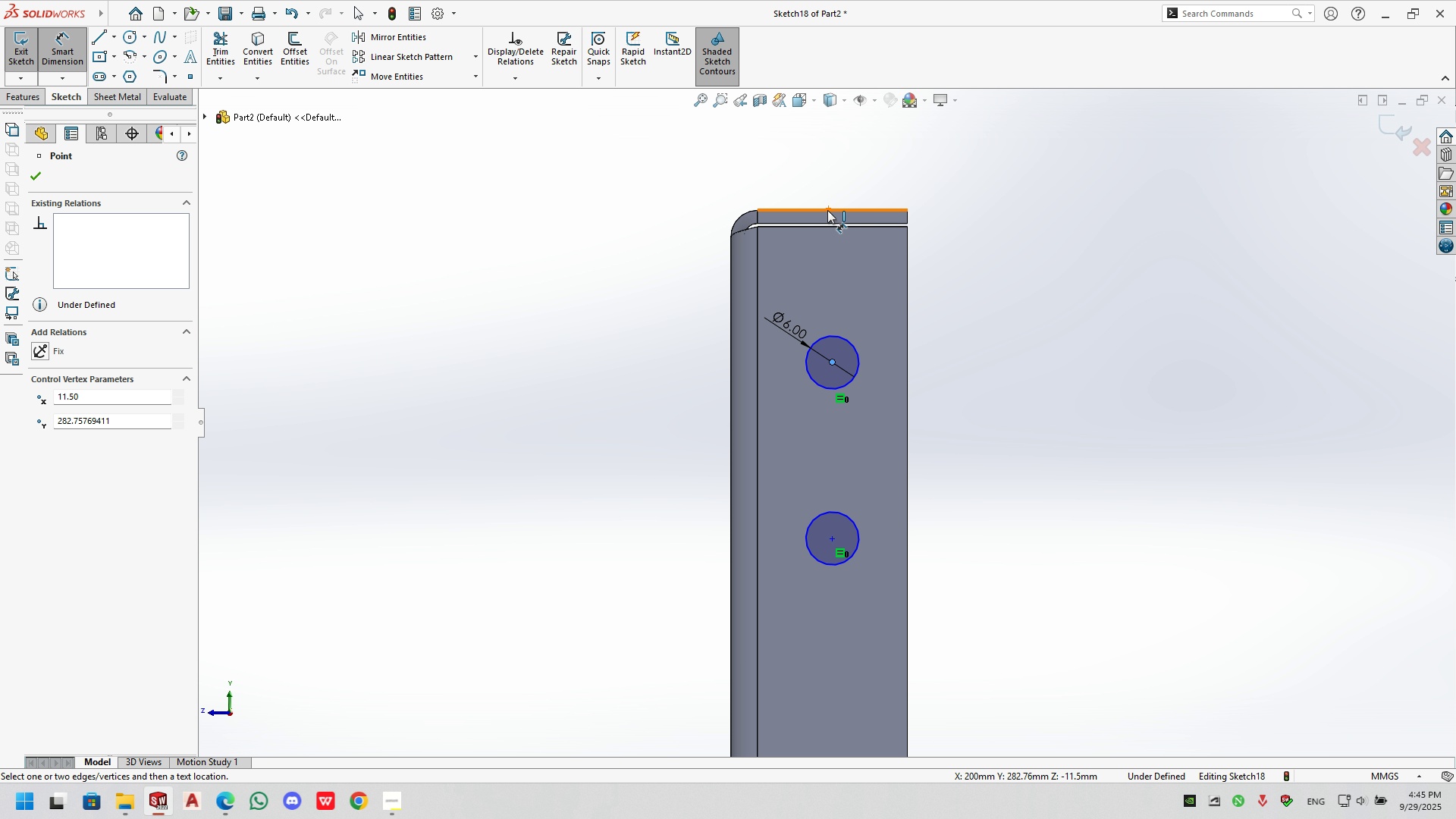 
left_click([827, 210])
 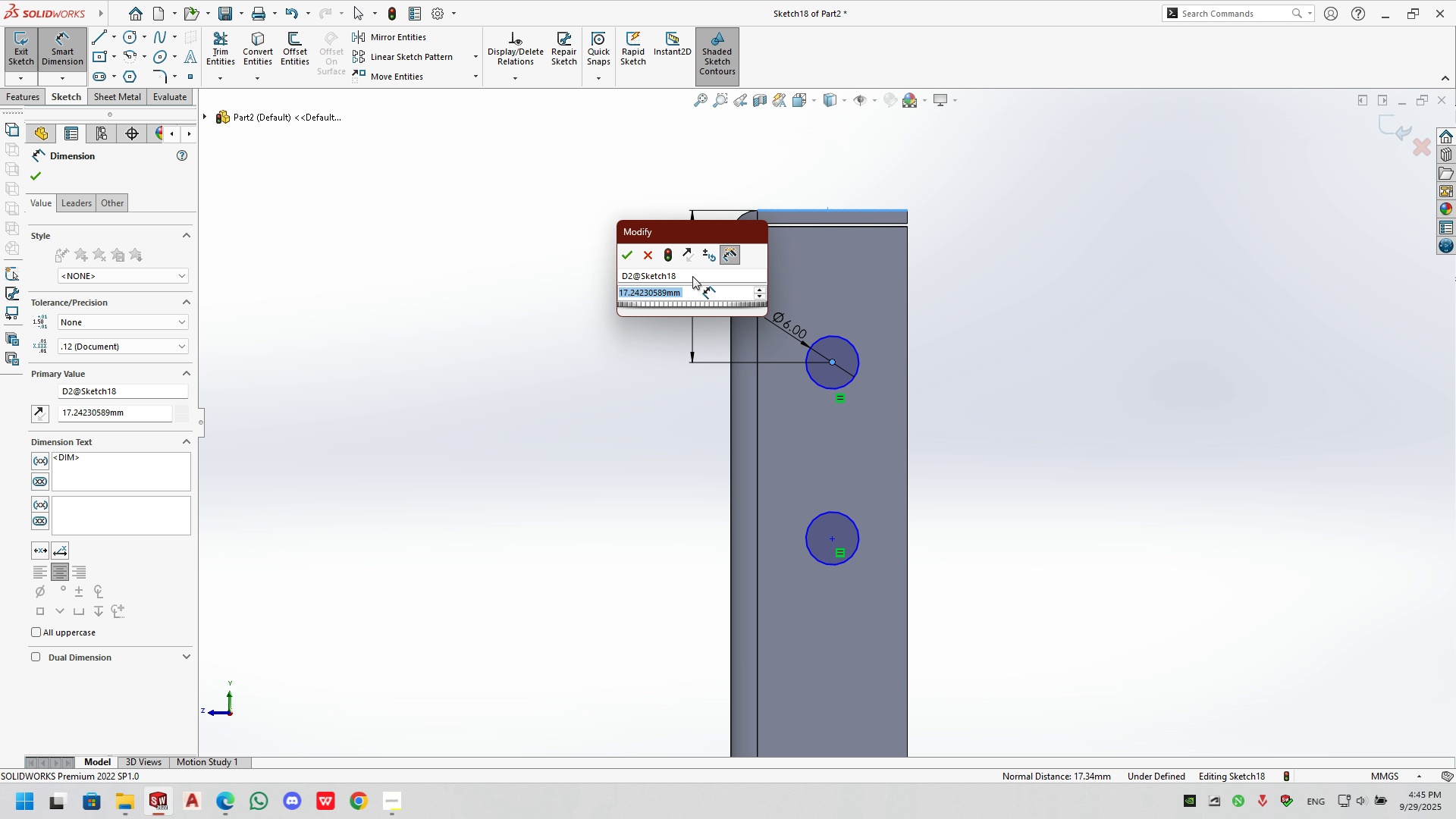 
key(Numpad4)
 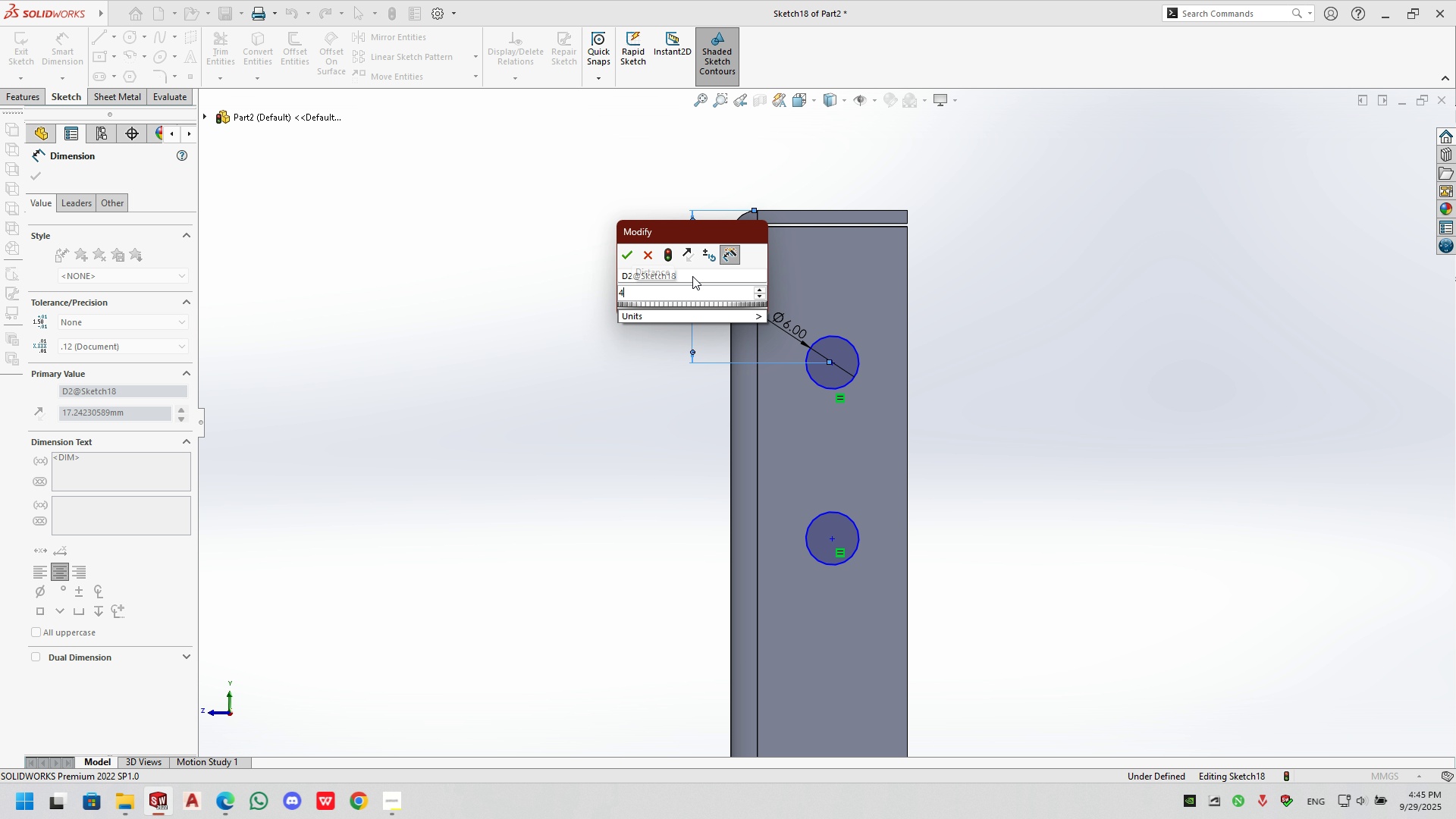 
key(Numpad0)
 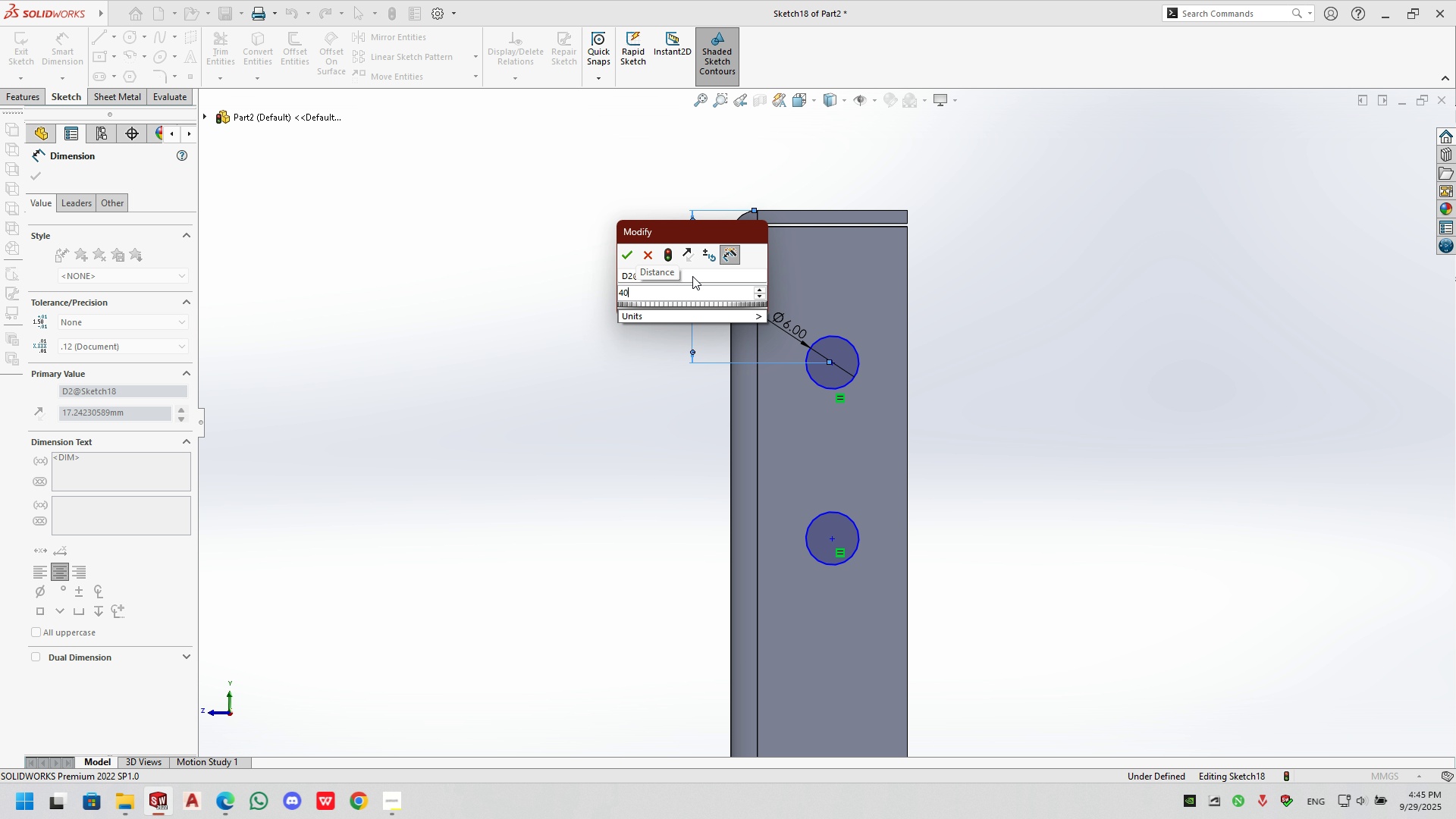 
key(NumpadEnter)
 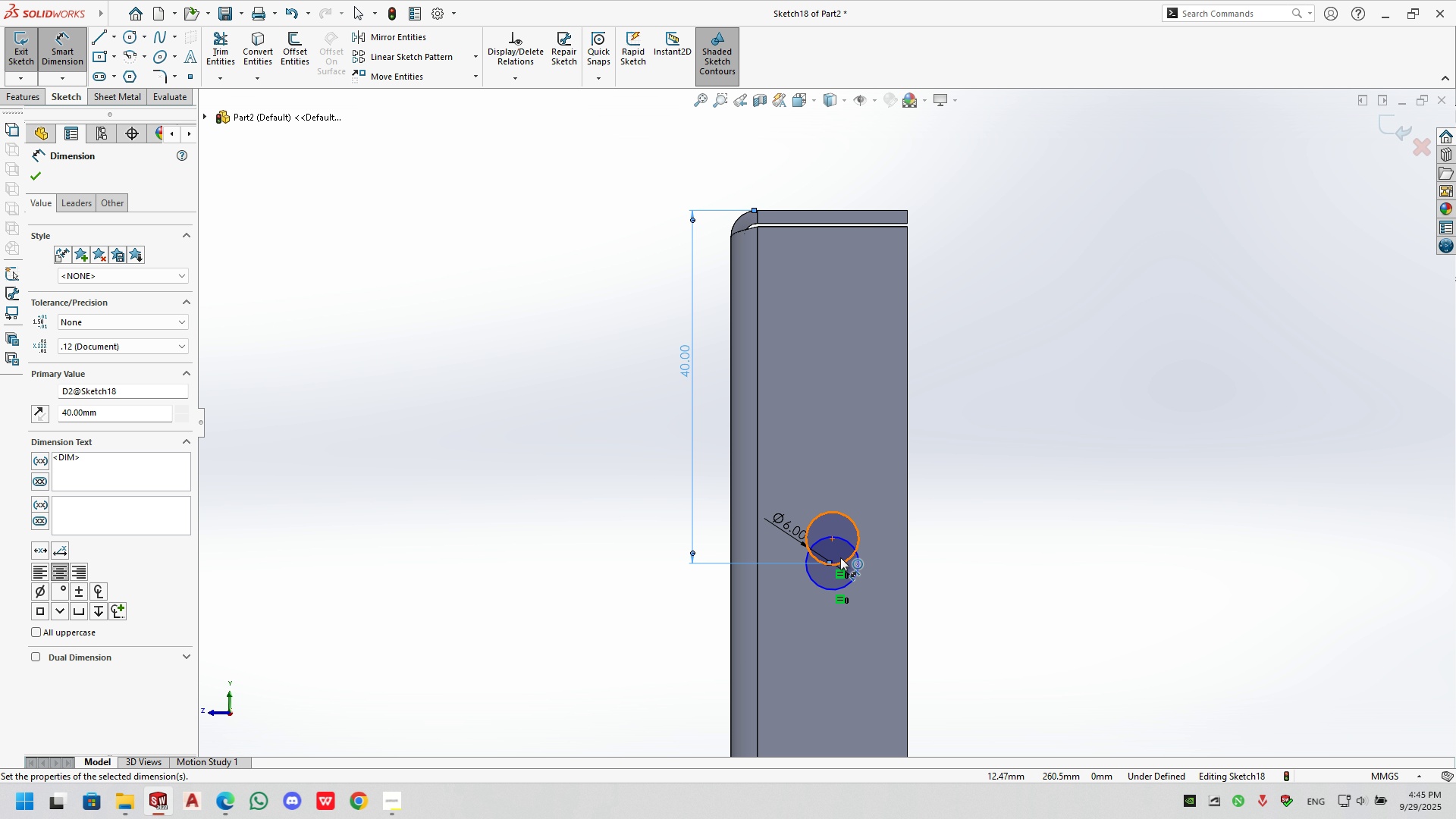 
left_click([846, 516])
 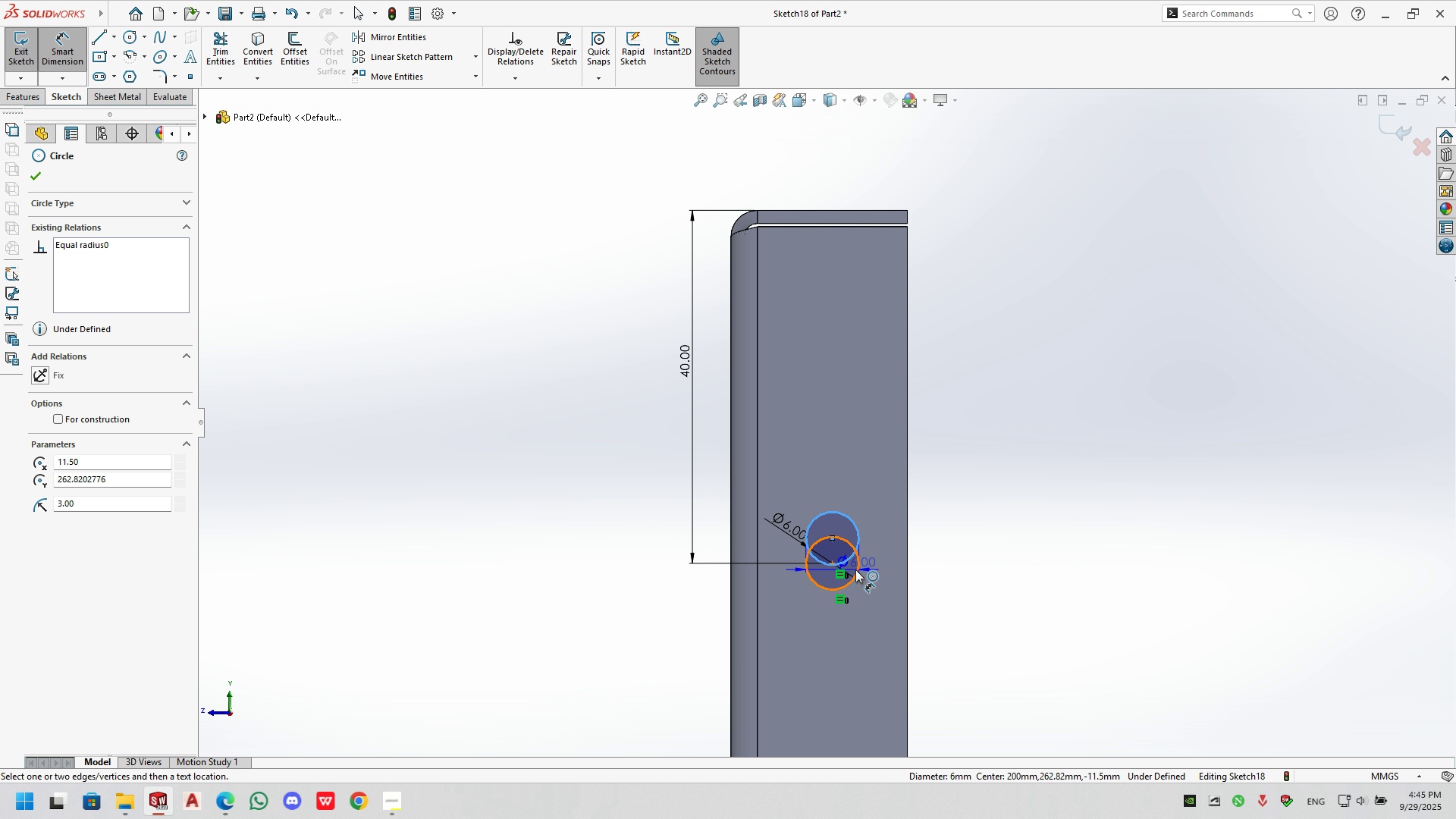 
left_click([855, 570])
 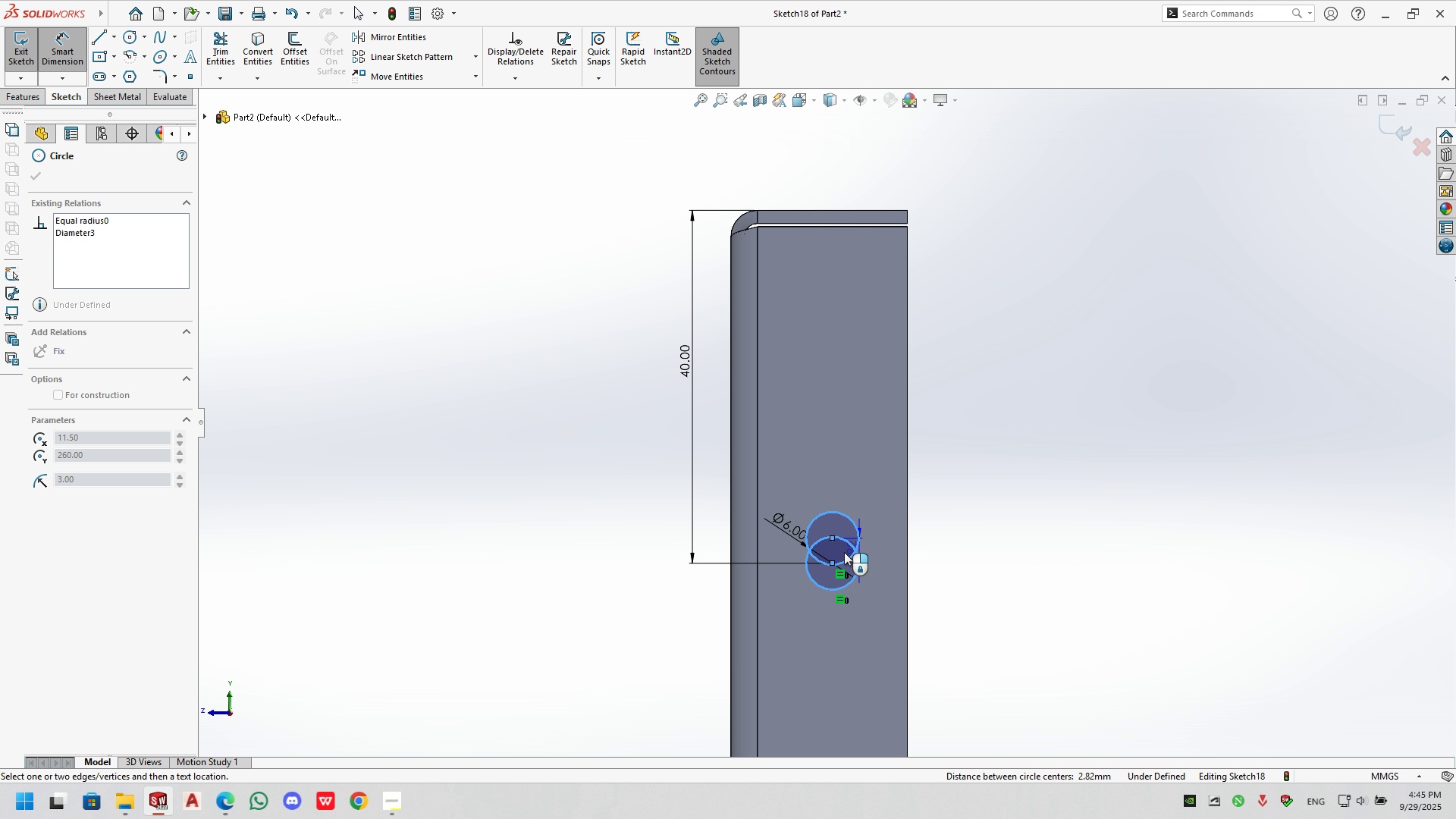 
left_click([656, 541])
 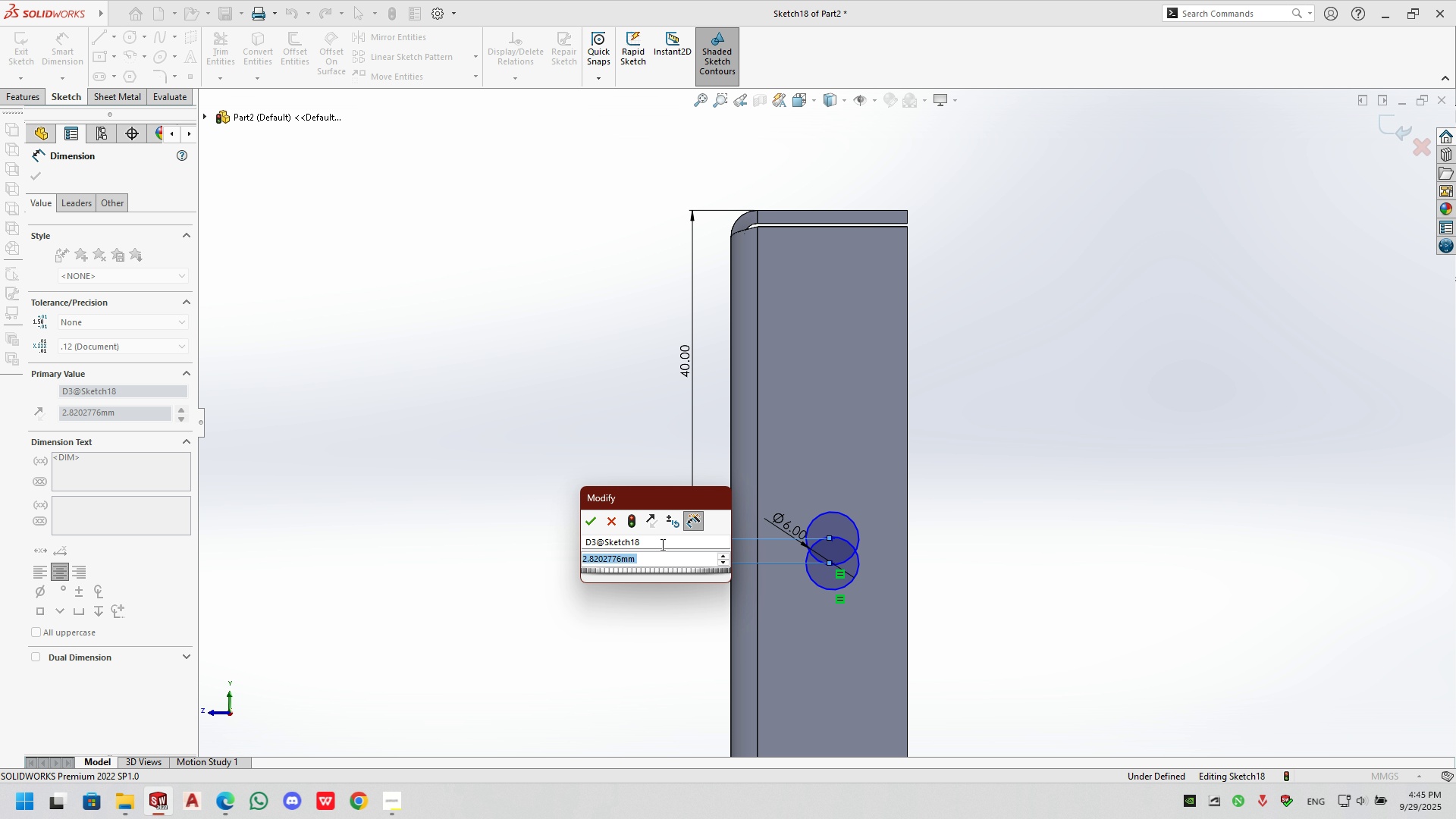 
key(Numpad2)
 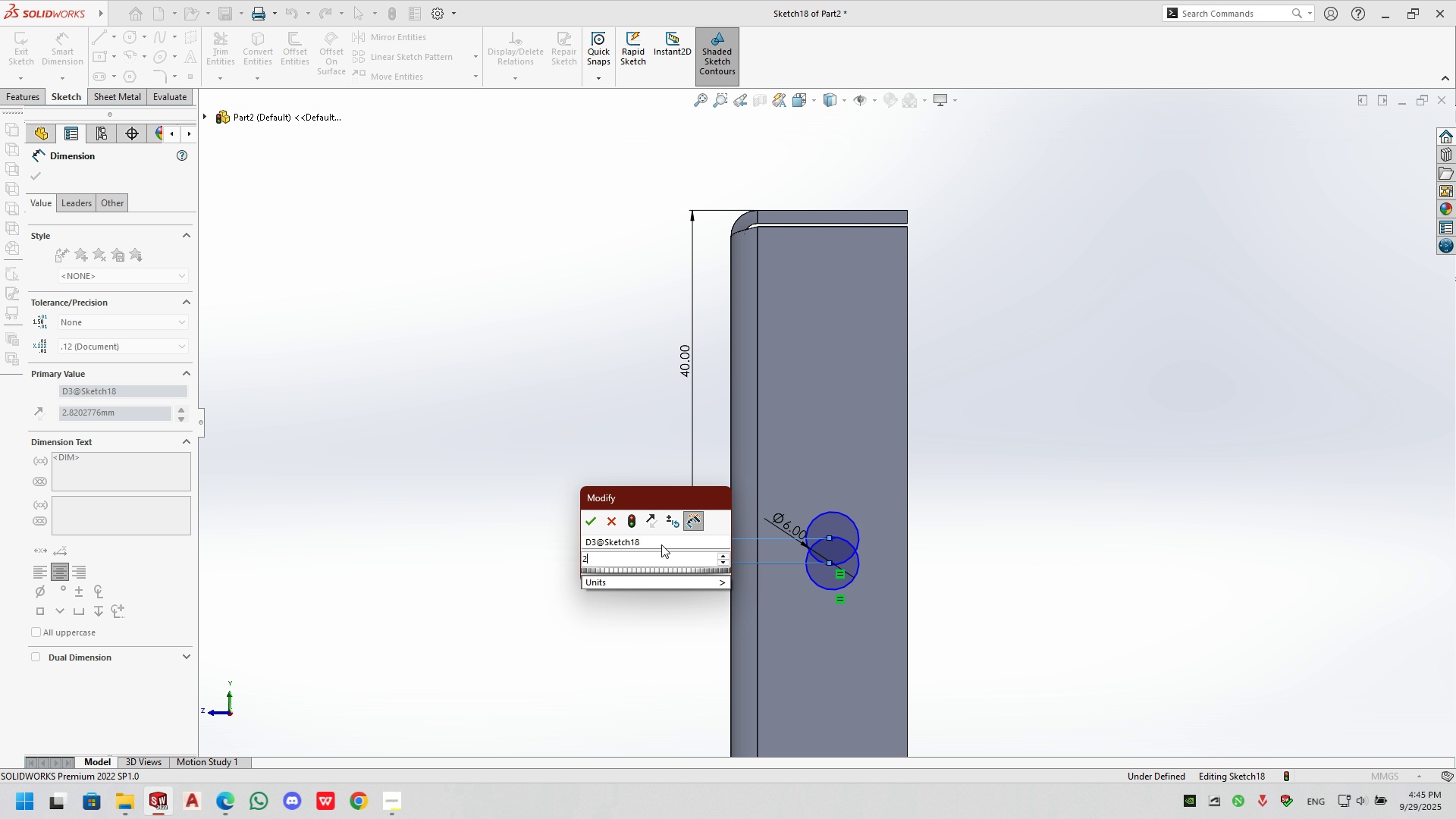 
key(Numpad5)
 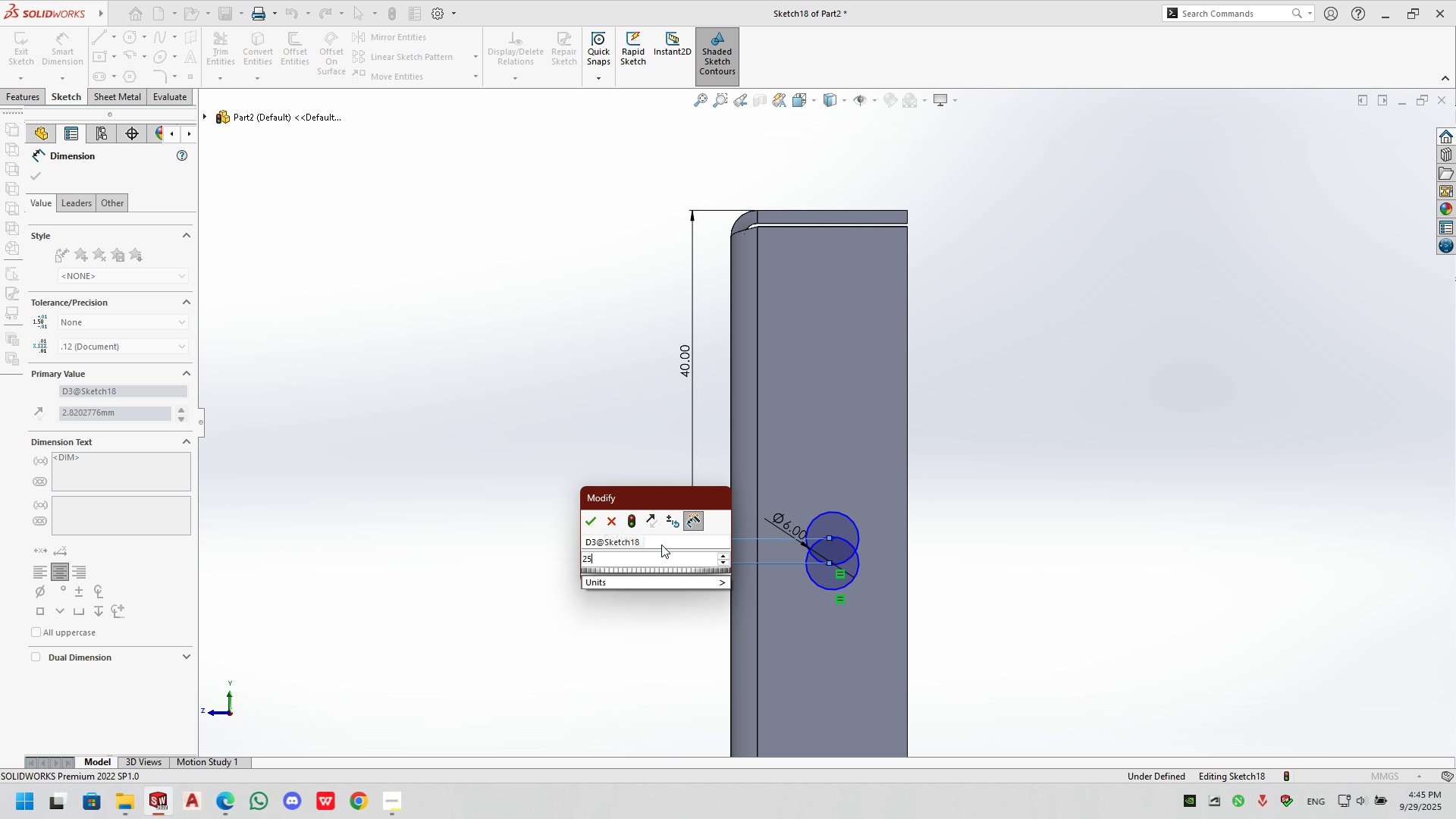 
key(NumpadEnter)
 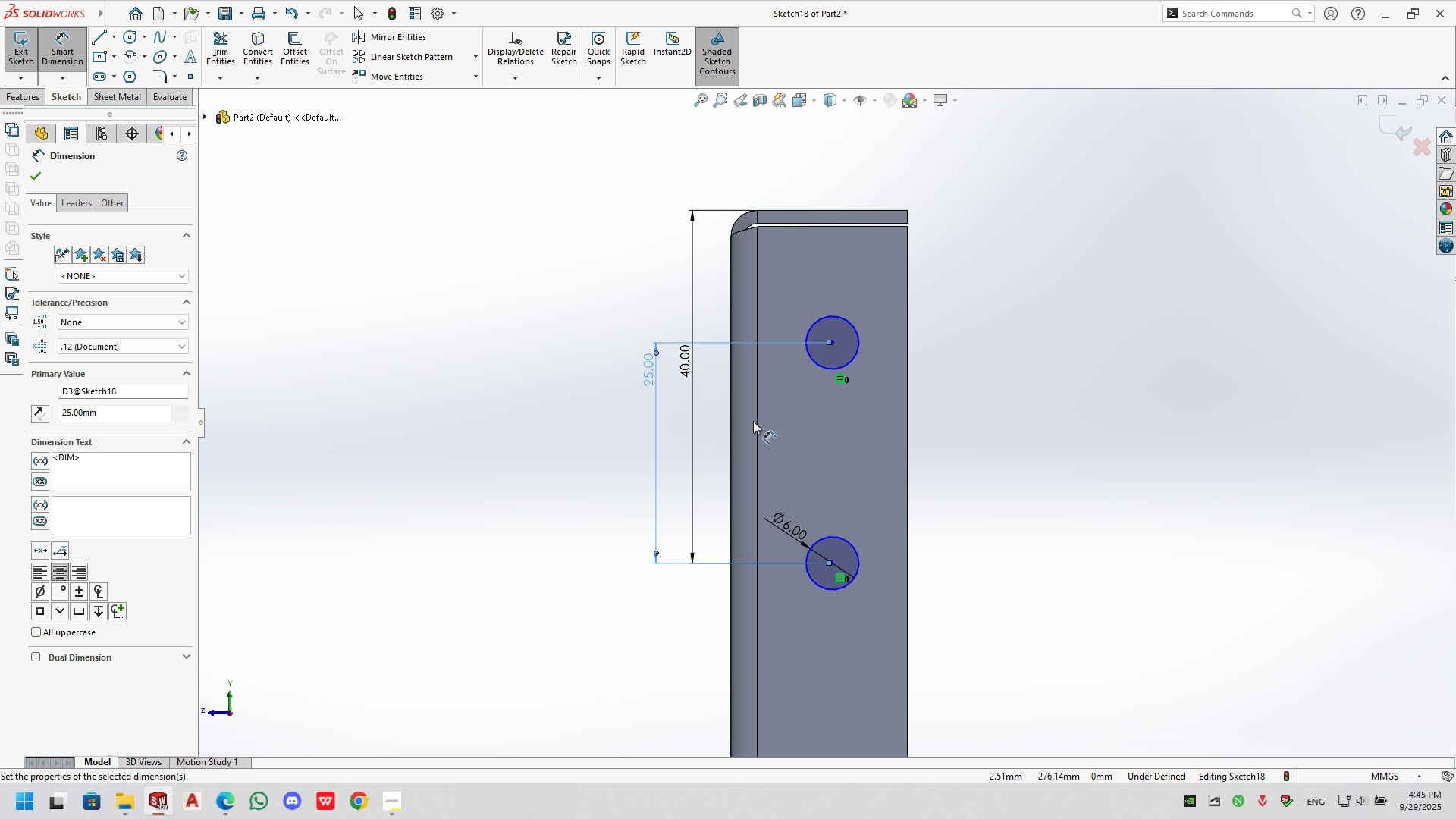 
scroll: coordinate [788, 612], scroll_direction: up, amount: 2.0
 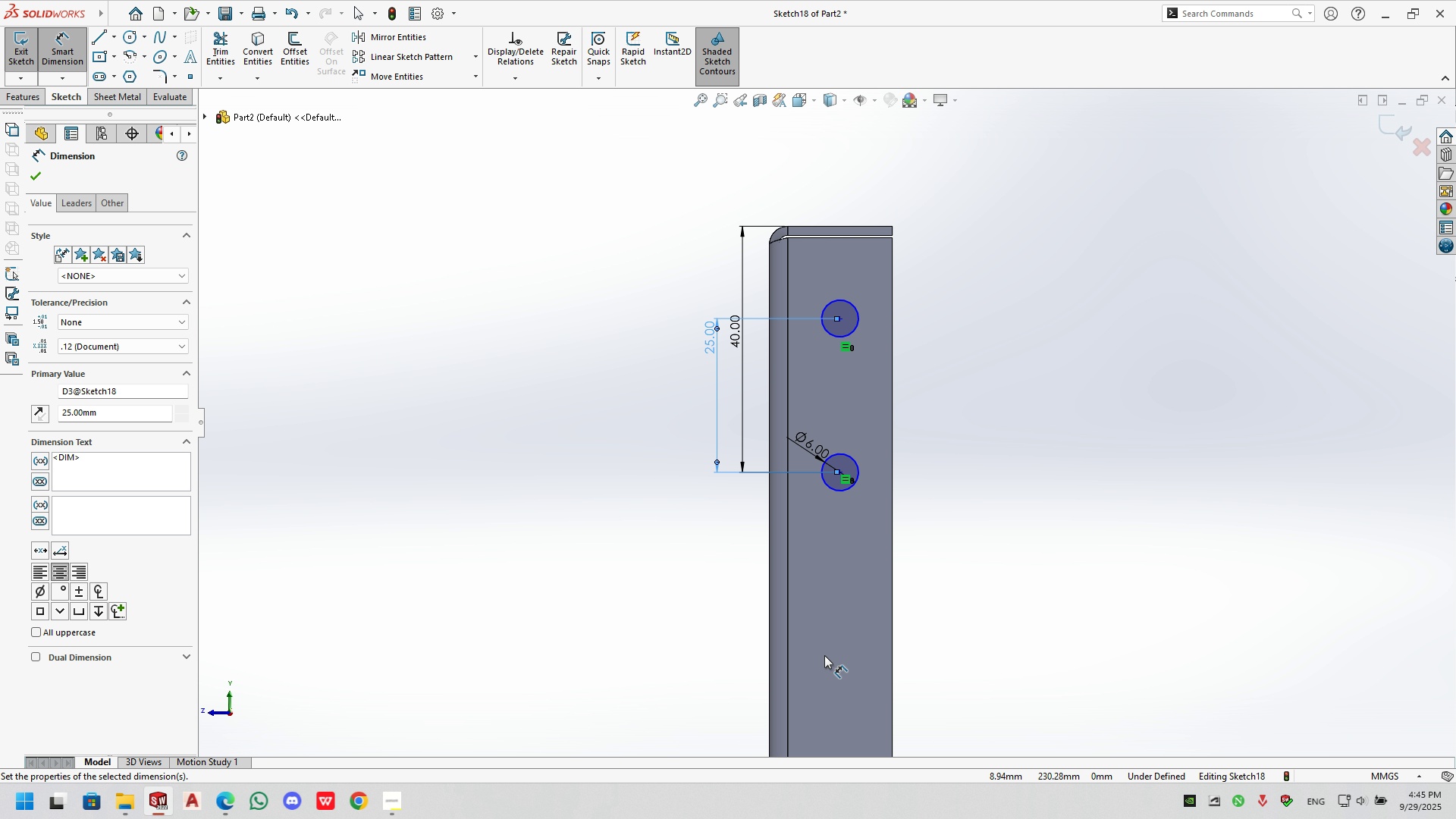 
wait(8.52)
 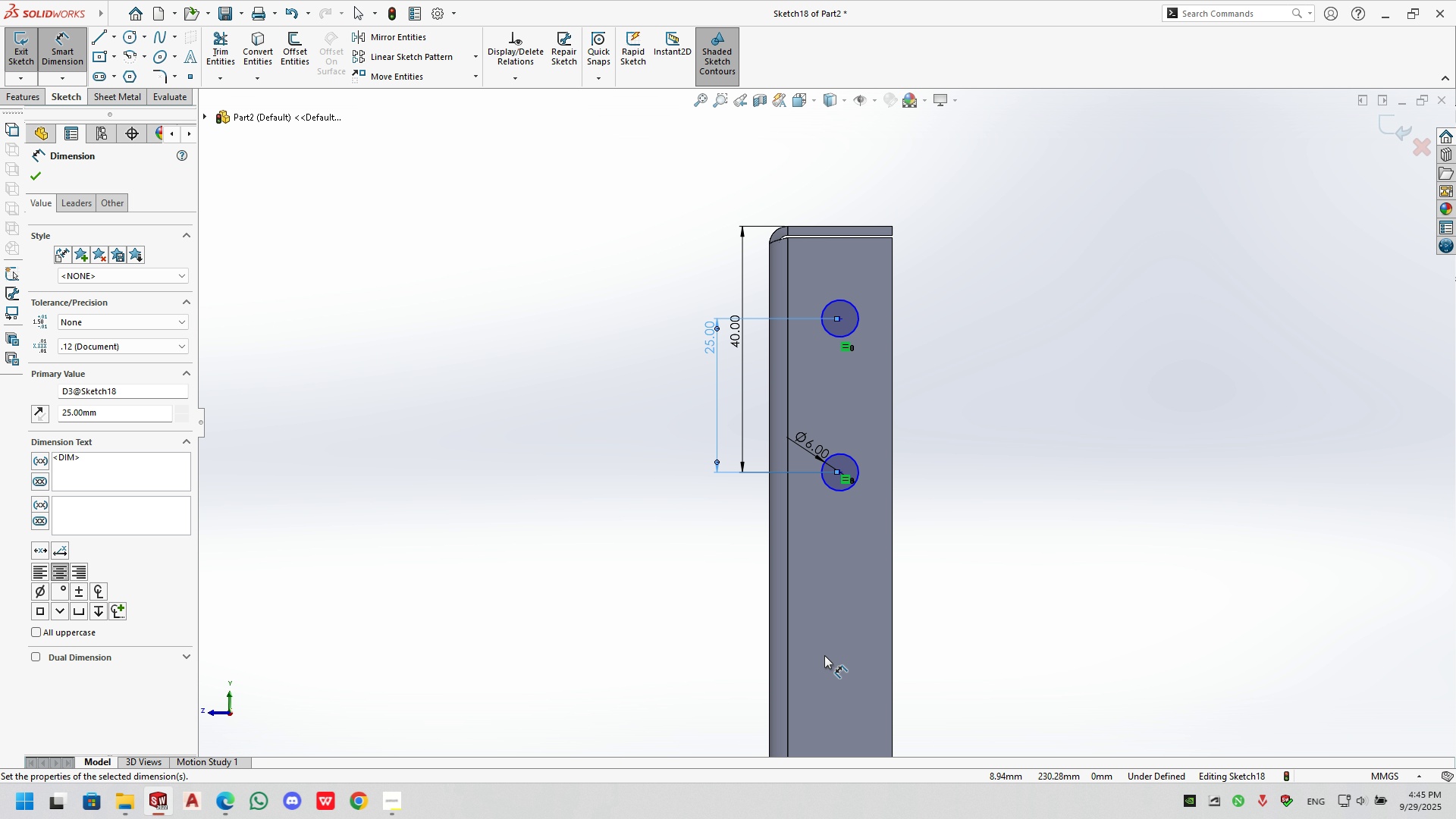 
left_click([848, 299])
 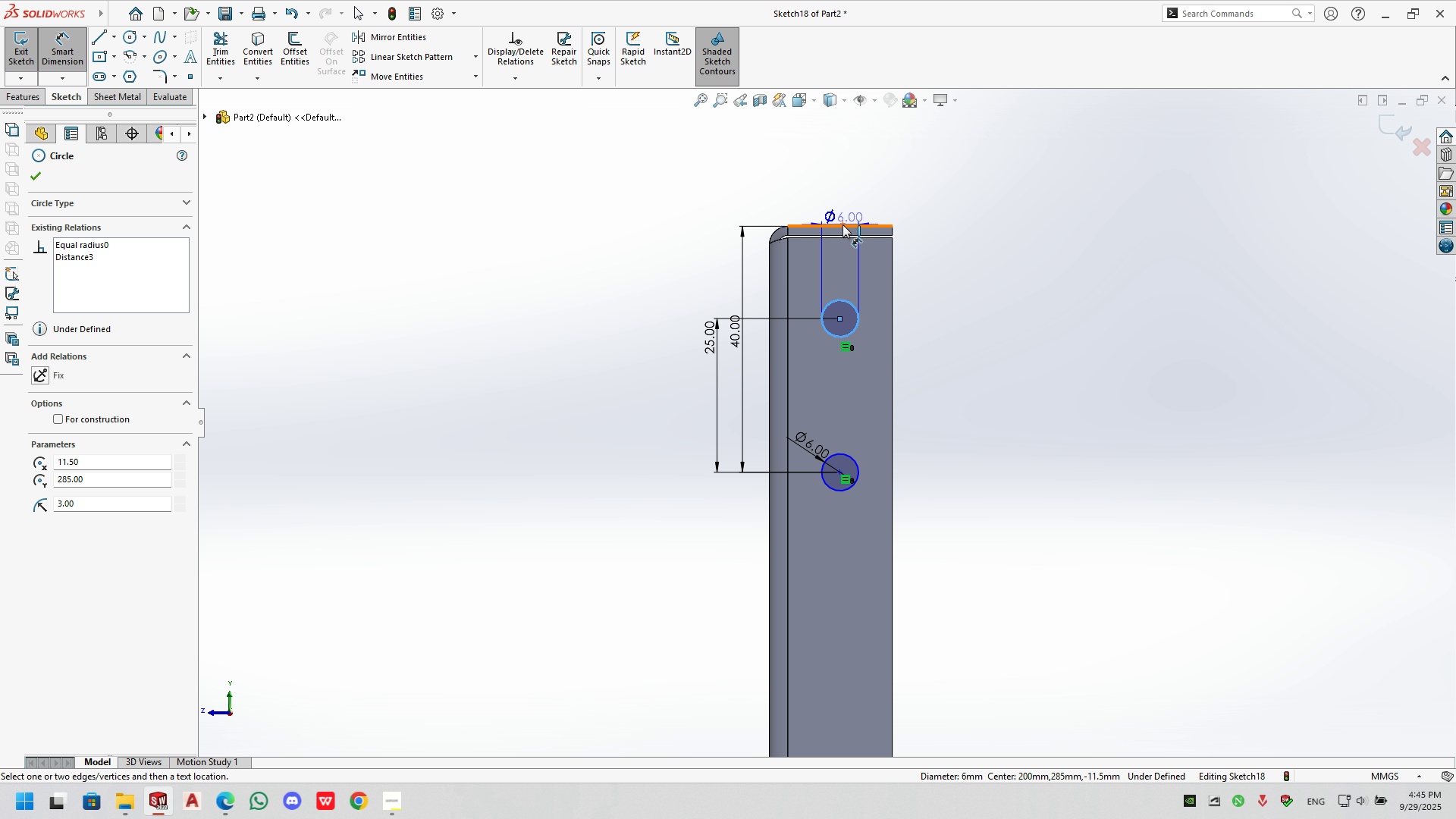 
left_click([843, 224])
 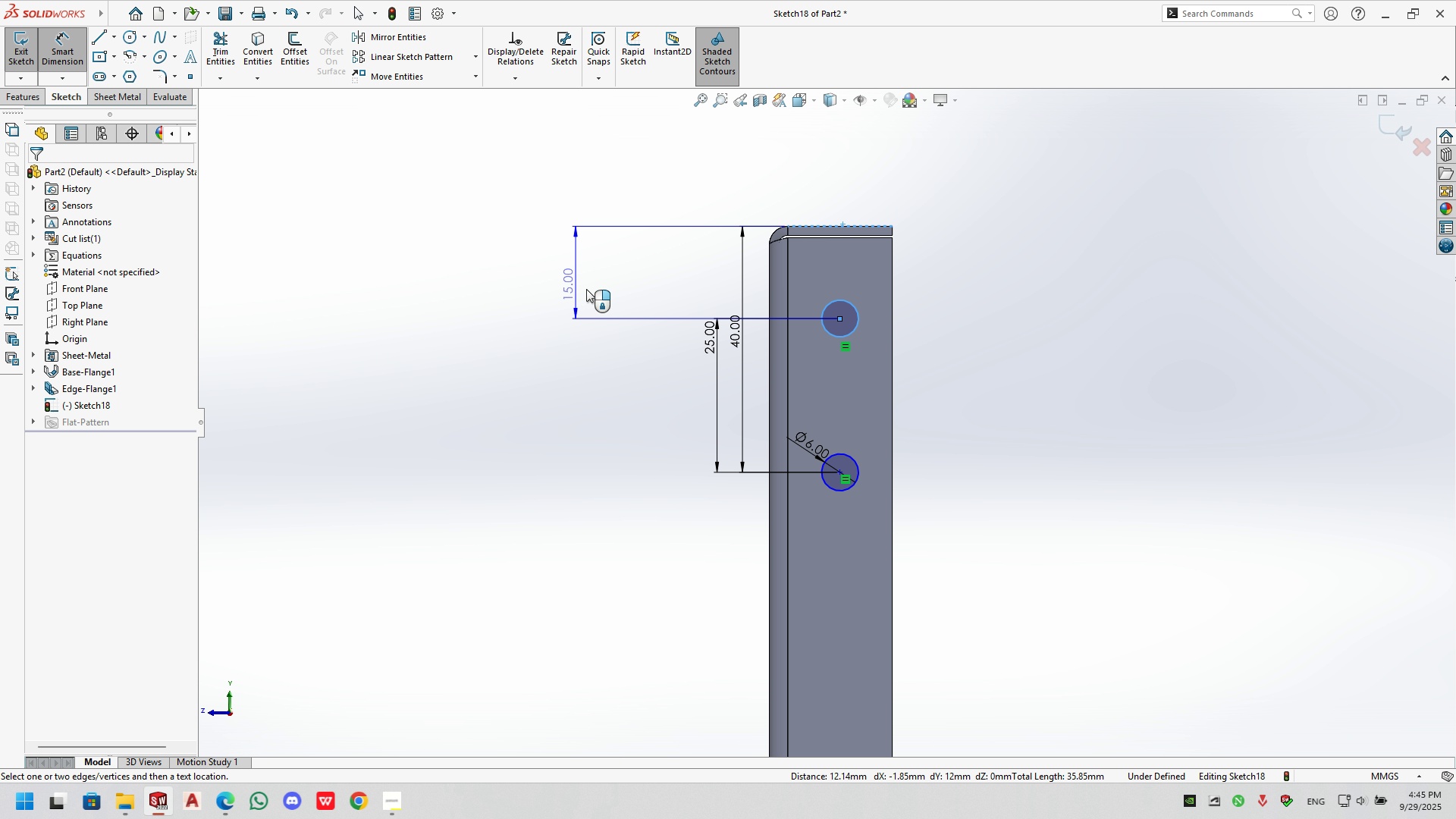 
left_click([601, 293])
 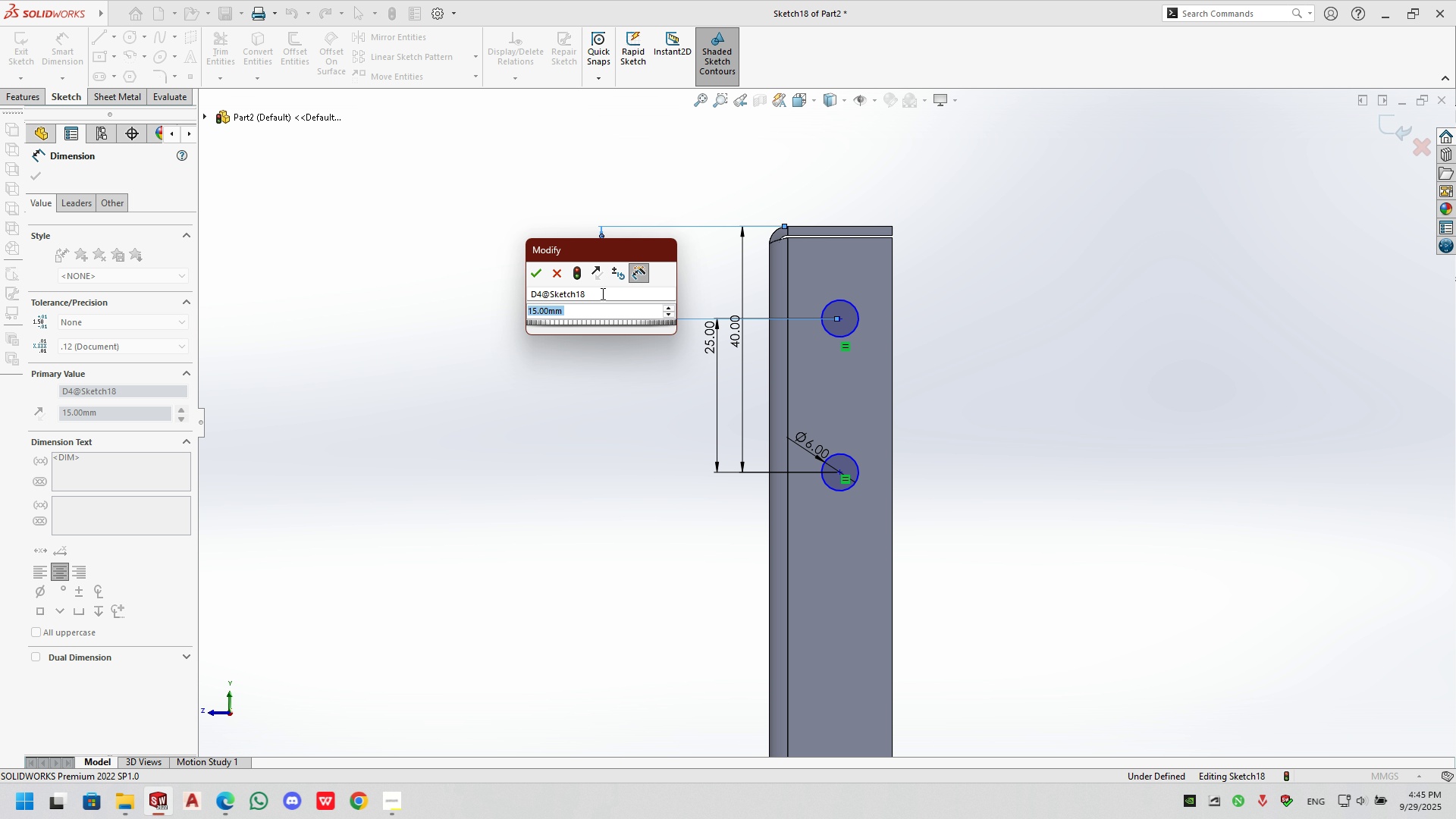 
key(Numpad6)
 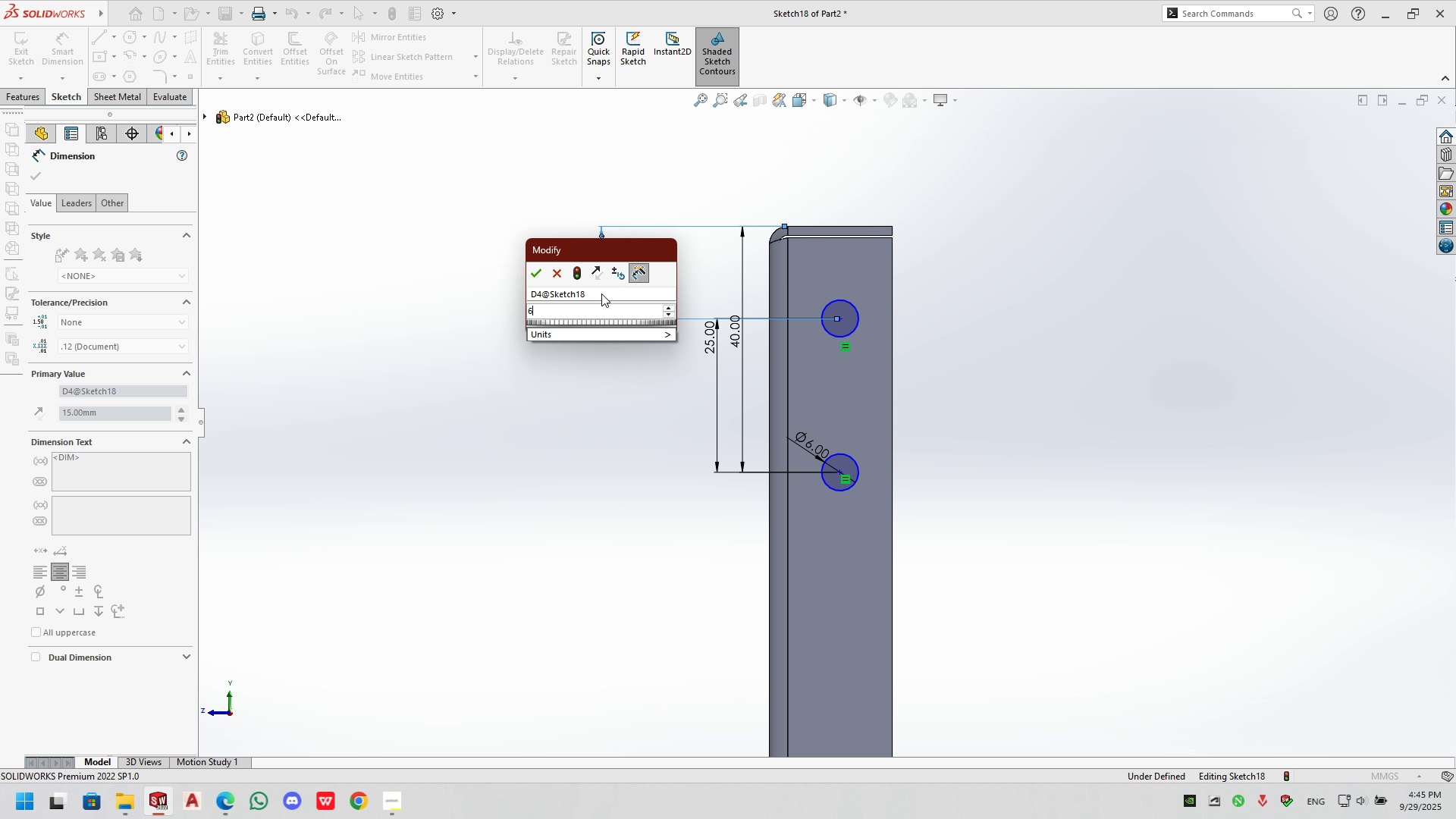 
key(Numpad5)
 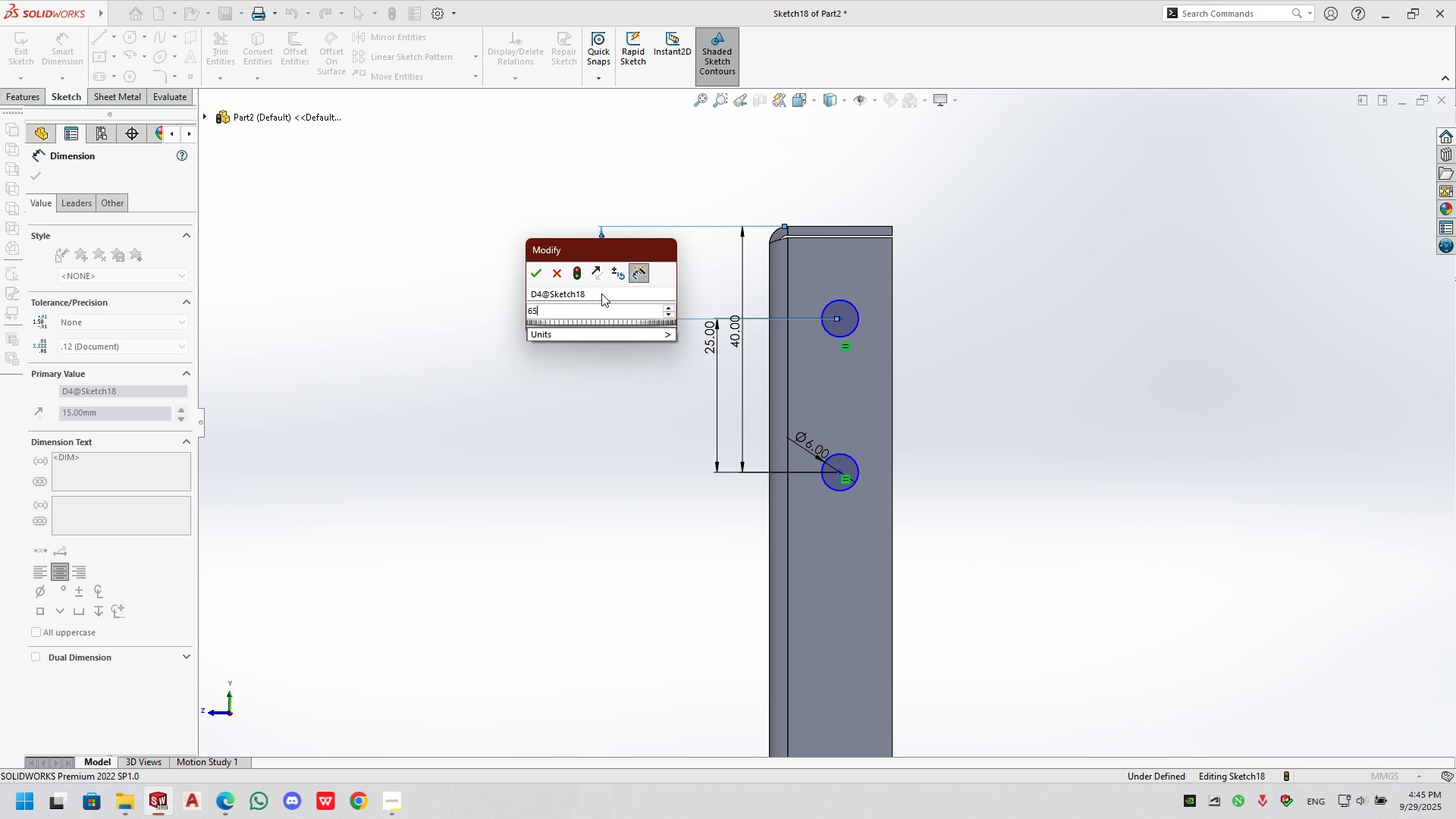 
key(NumpadEnter)
 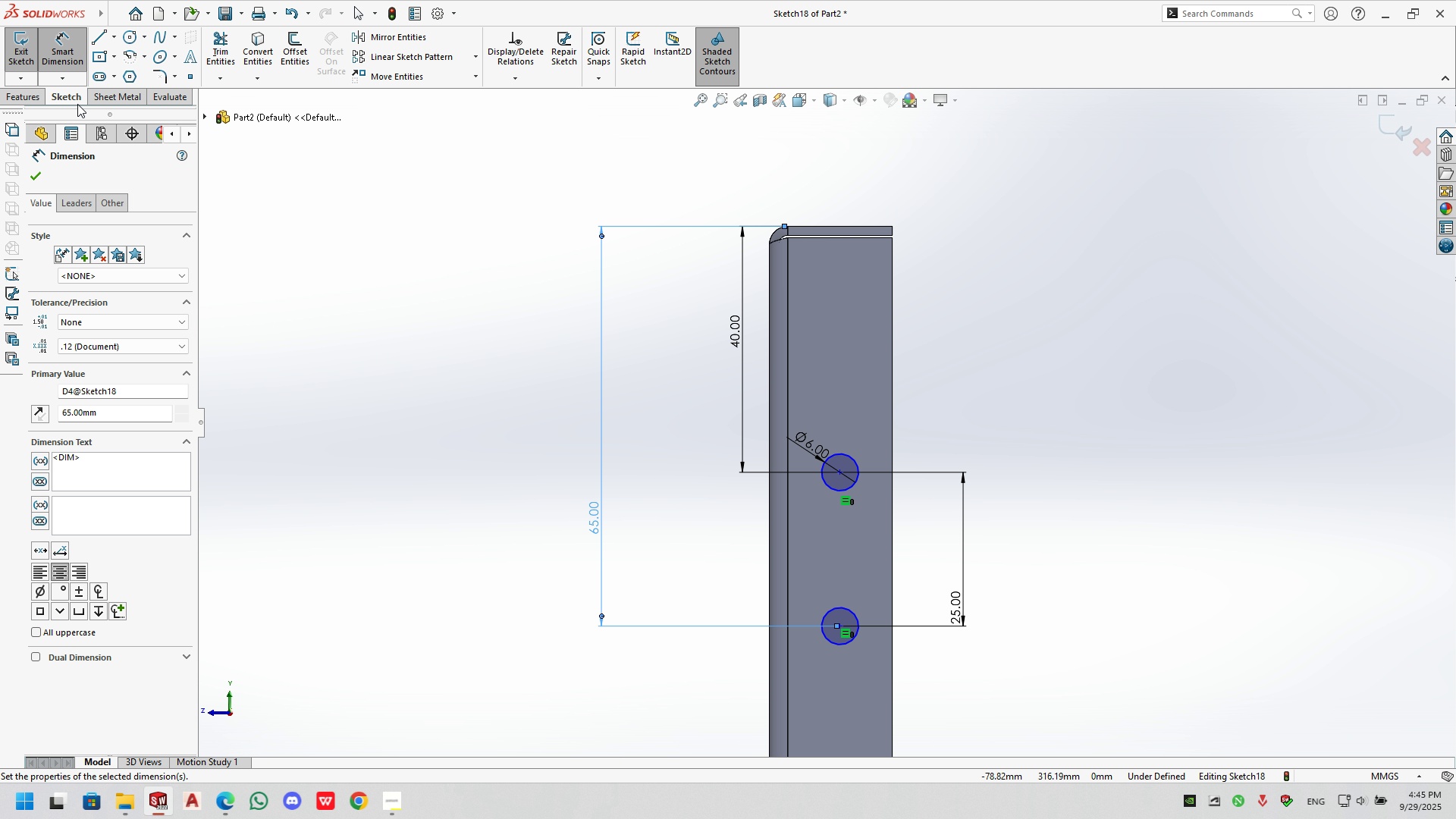 
left_click([33, 176])
 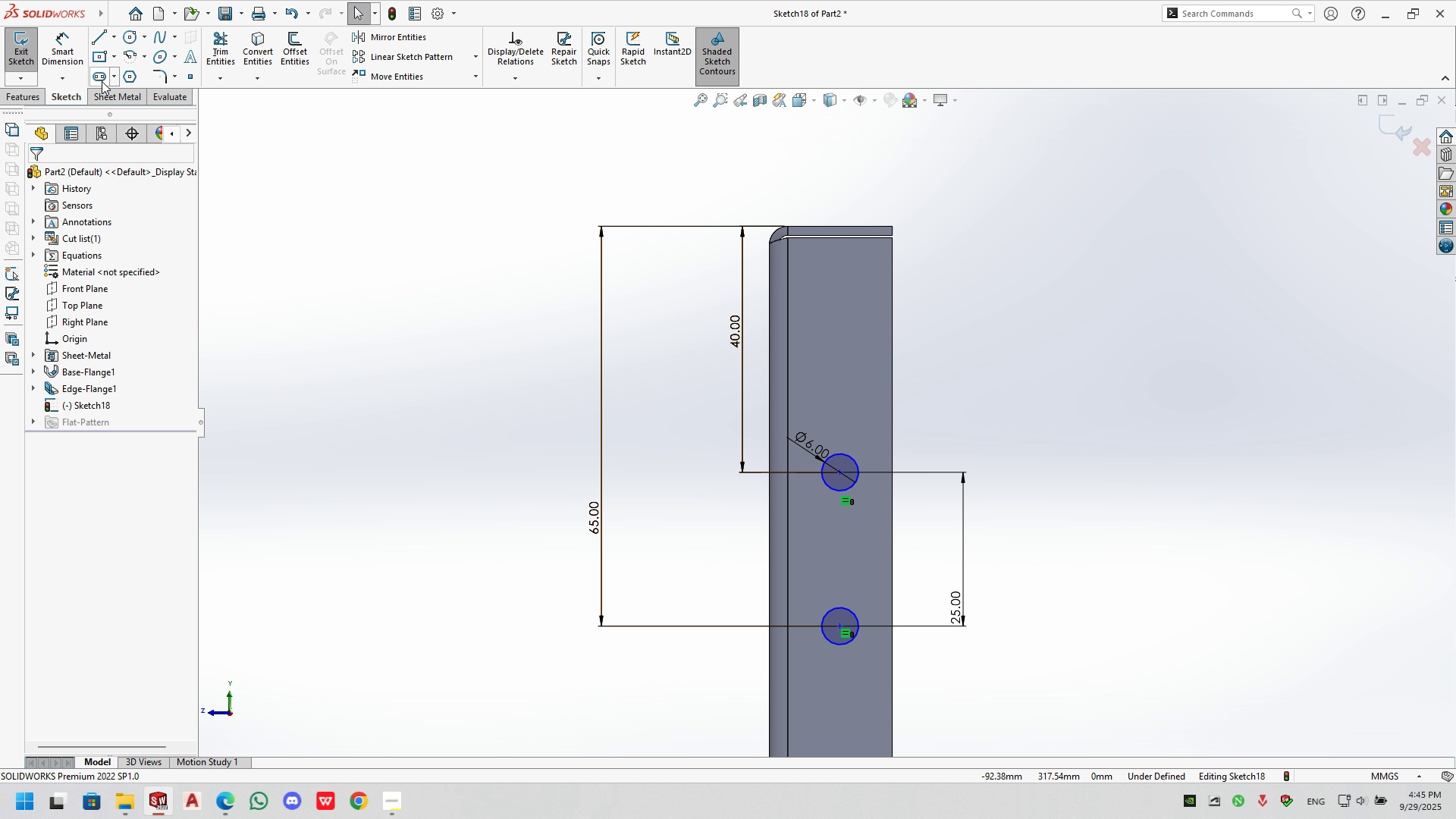 
key(Escape)
 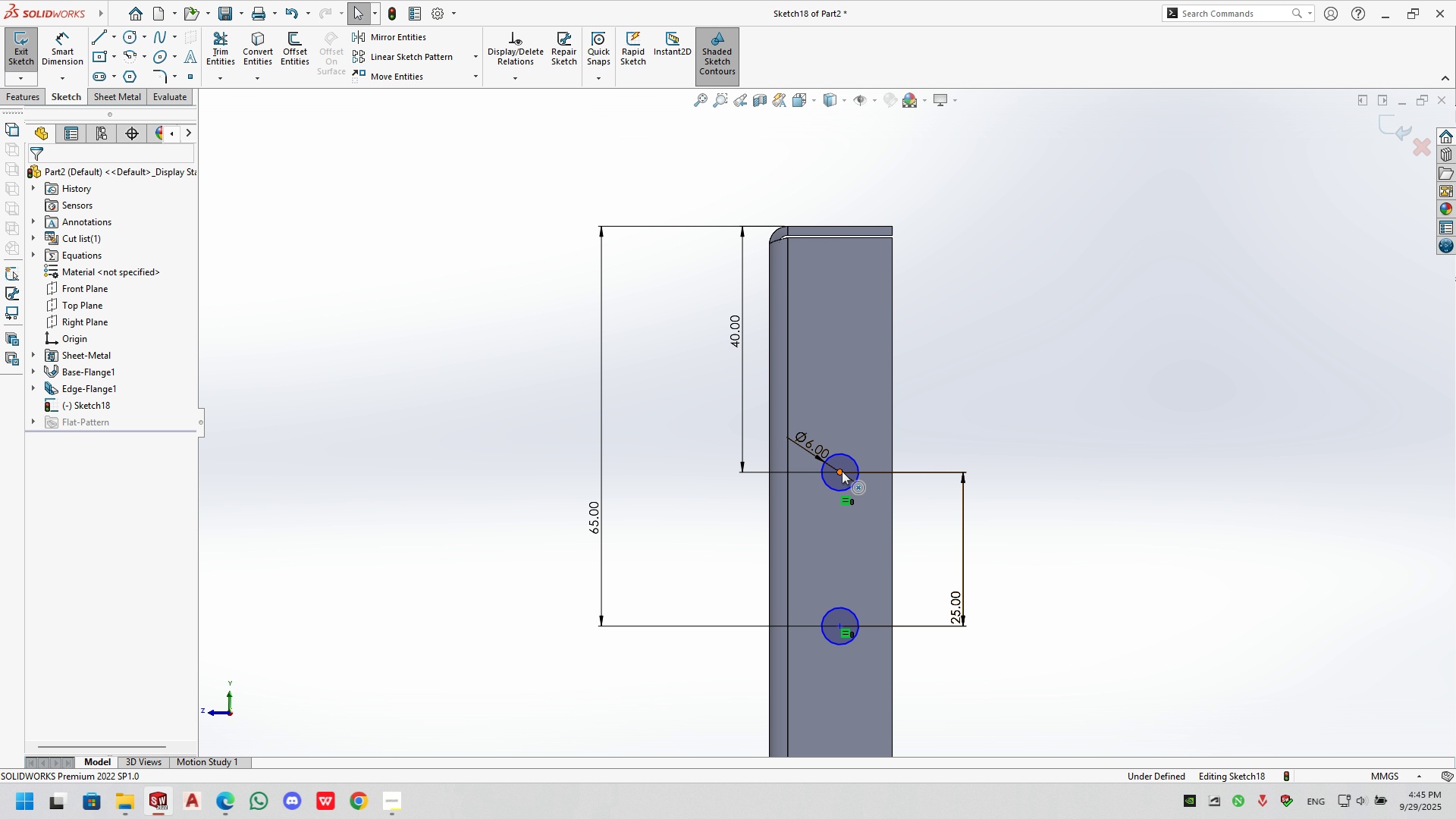 
left_click([842, 471])
 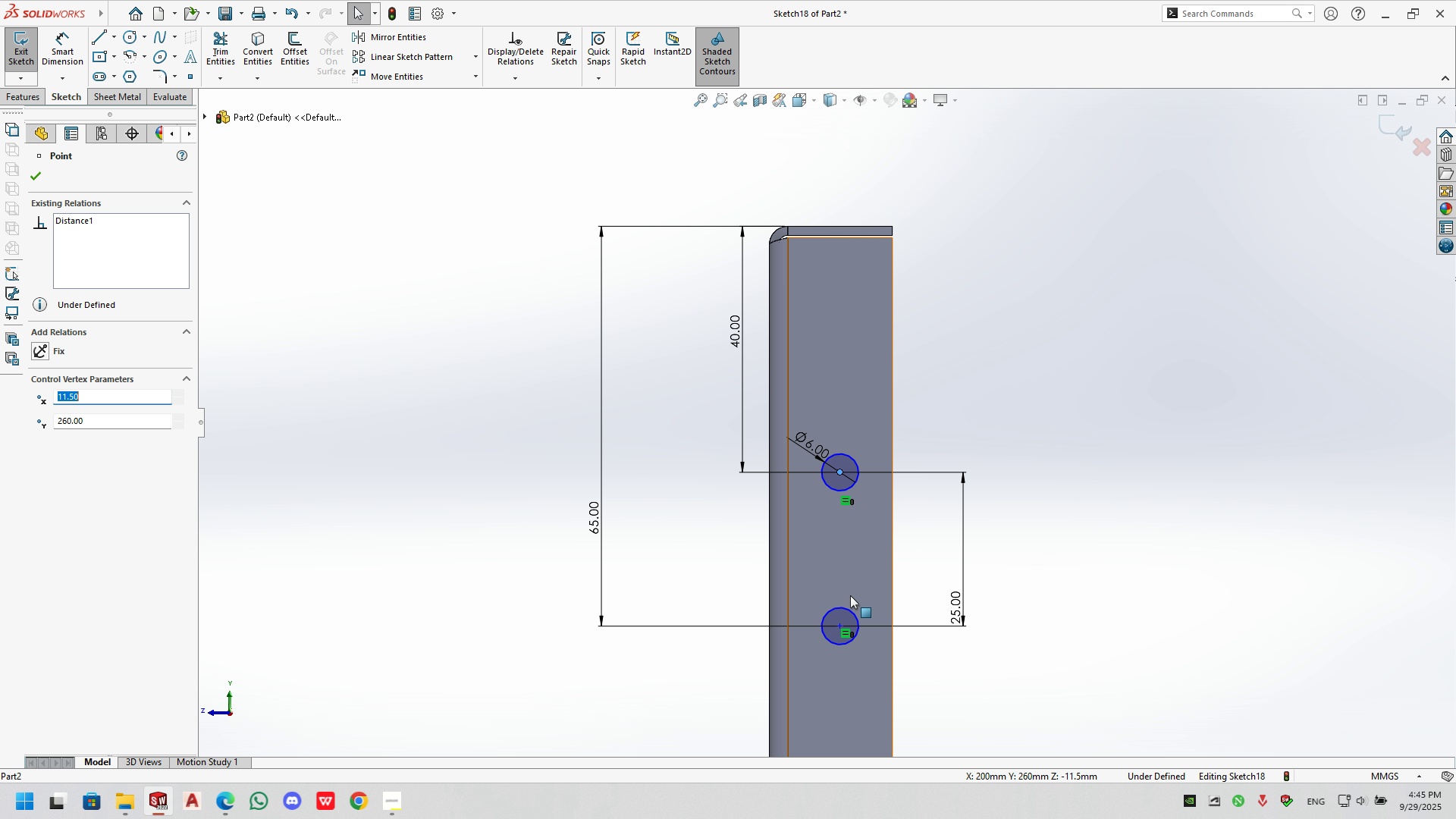 
hold_key(key=ControlLeft, duration=0.84)
 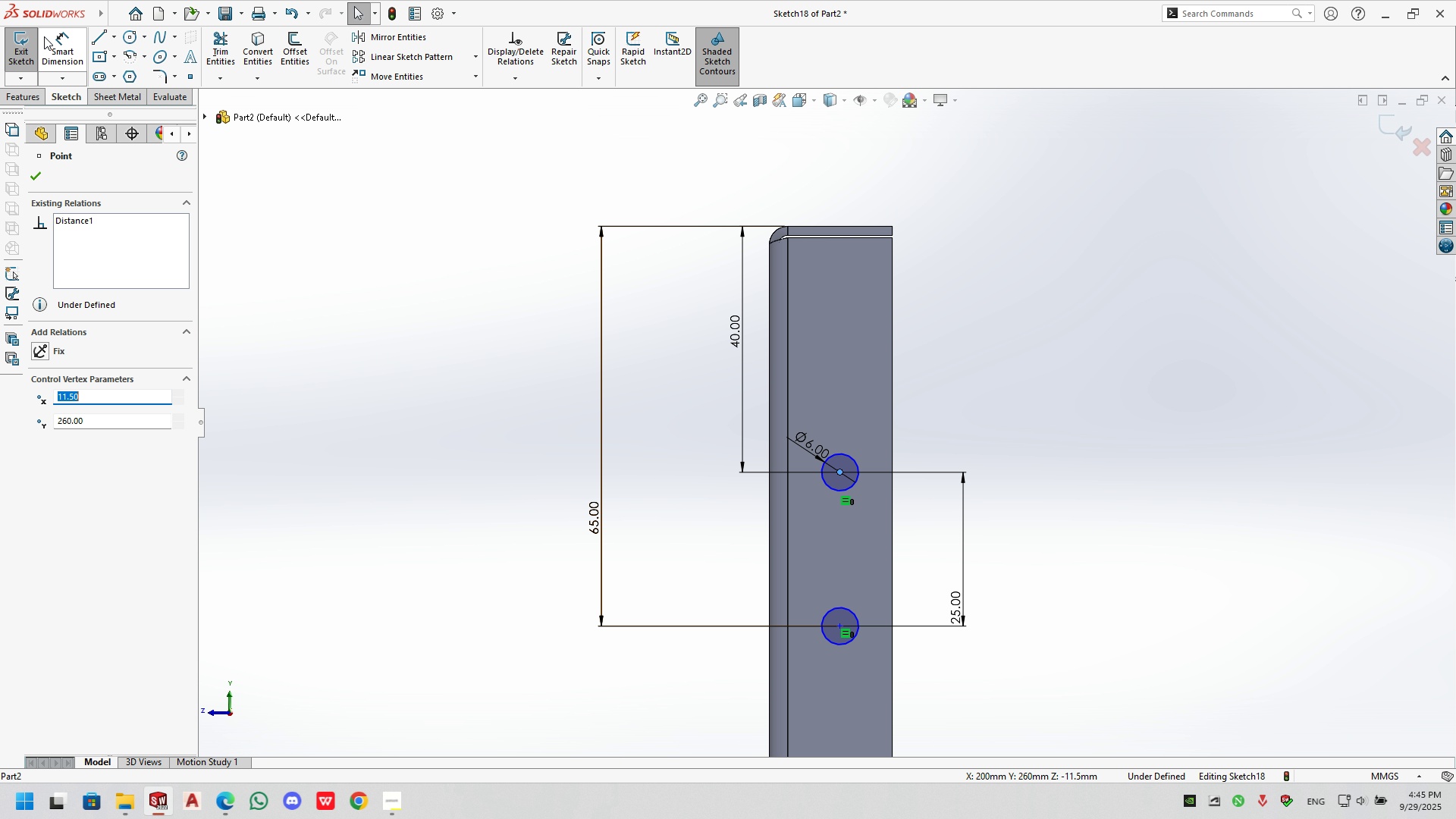 
left_click([75, 52])
 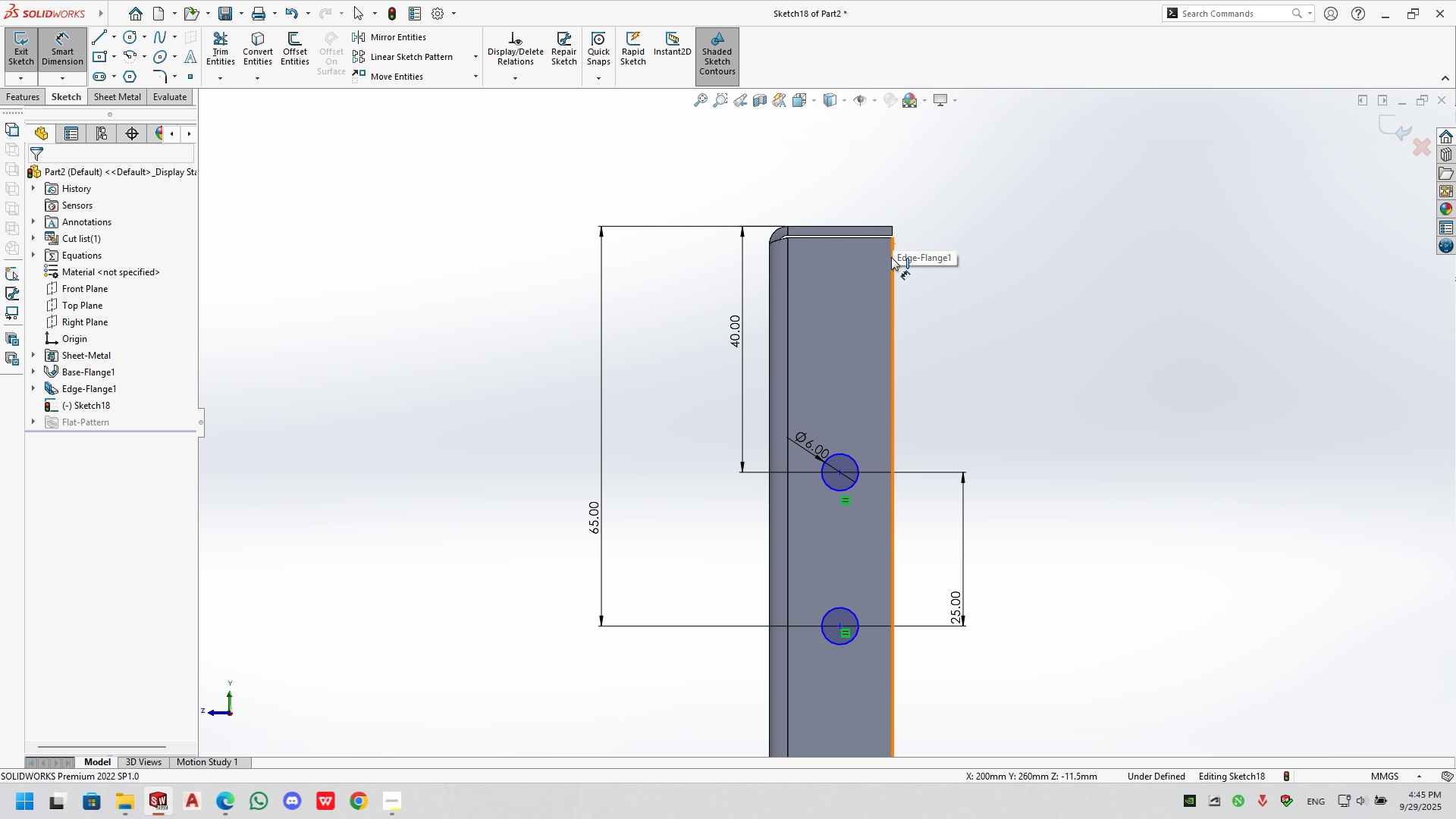 
wait(7.71)
 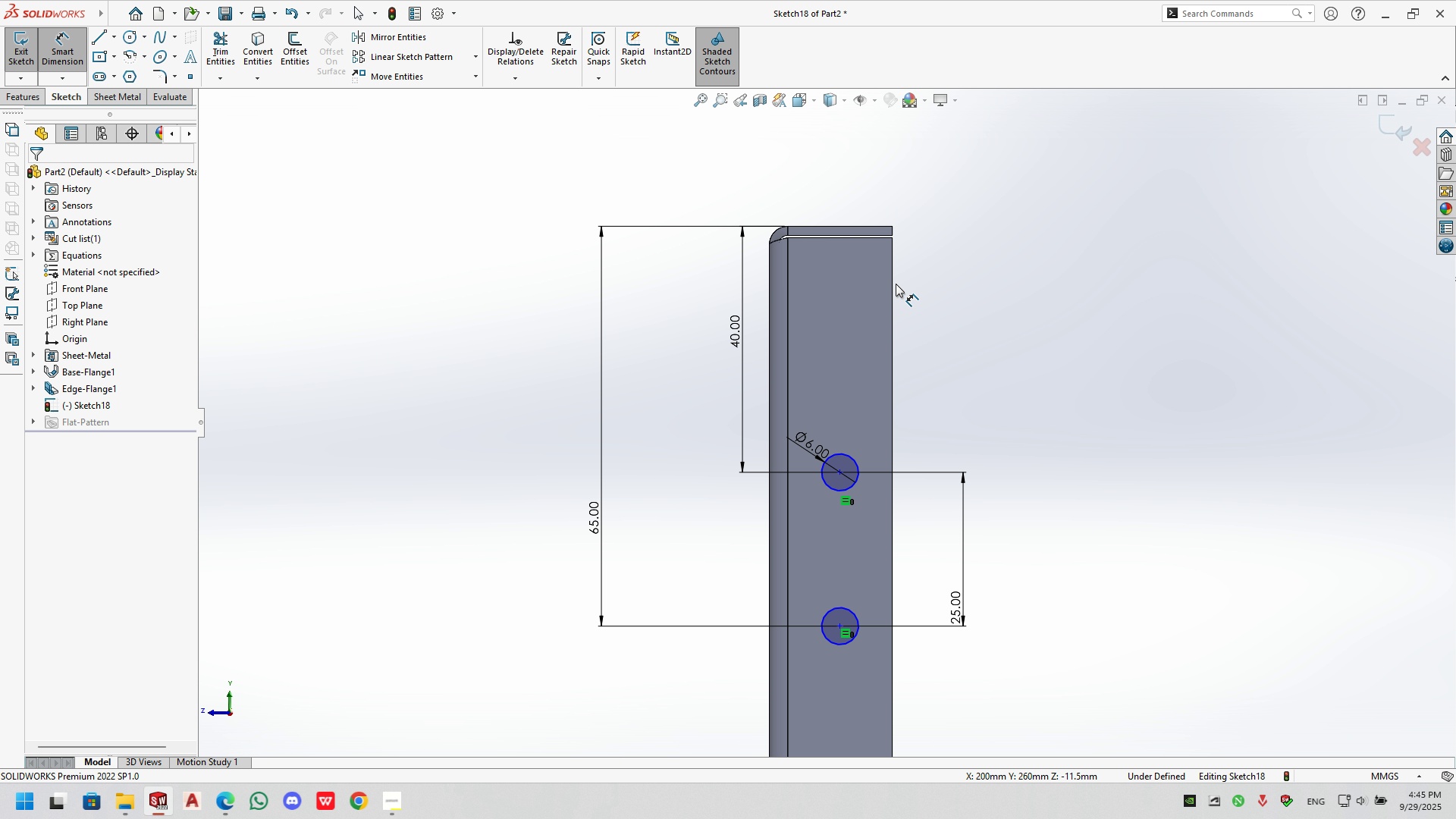 
left_click([891, 257])
 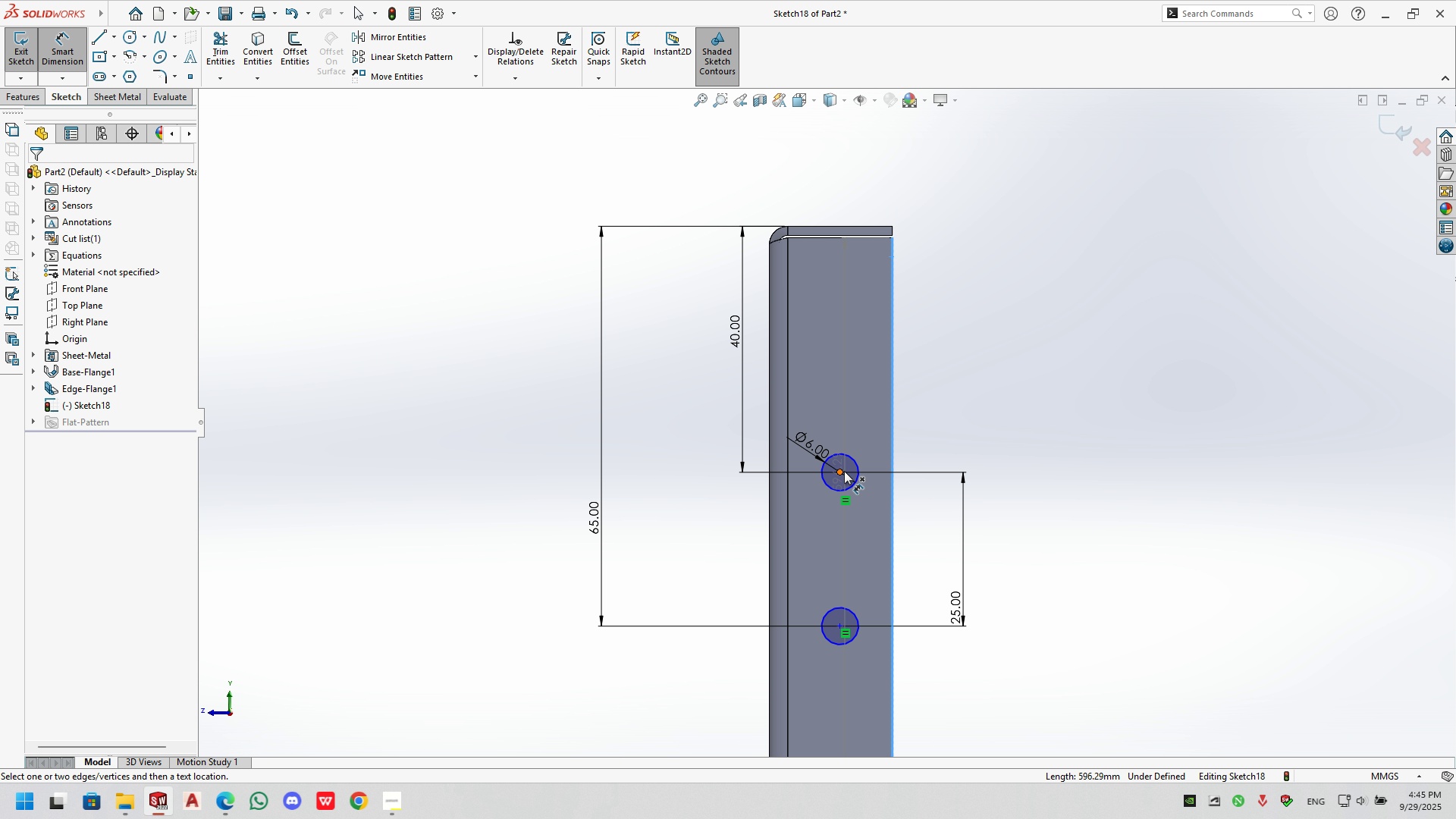 
left_click([843, 472])
 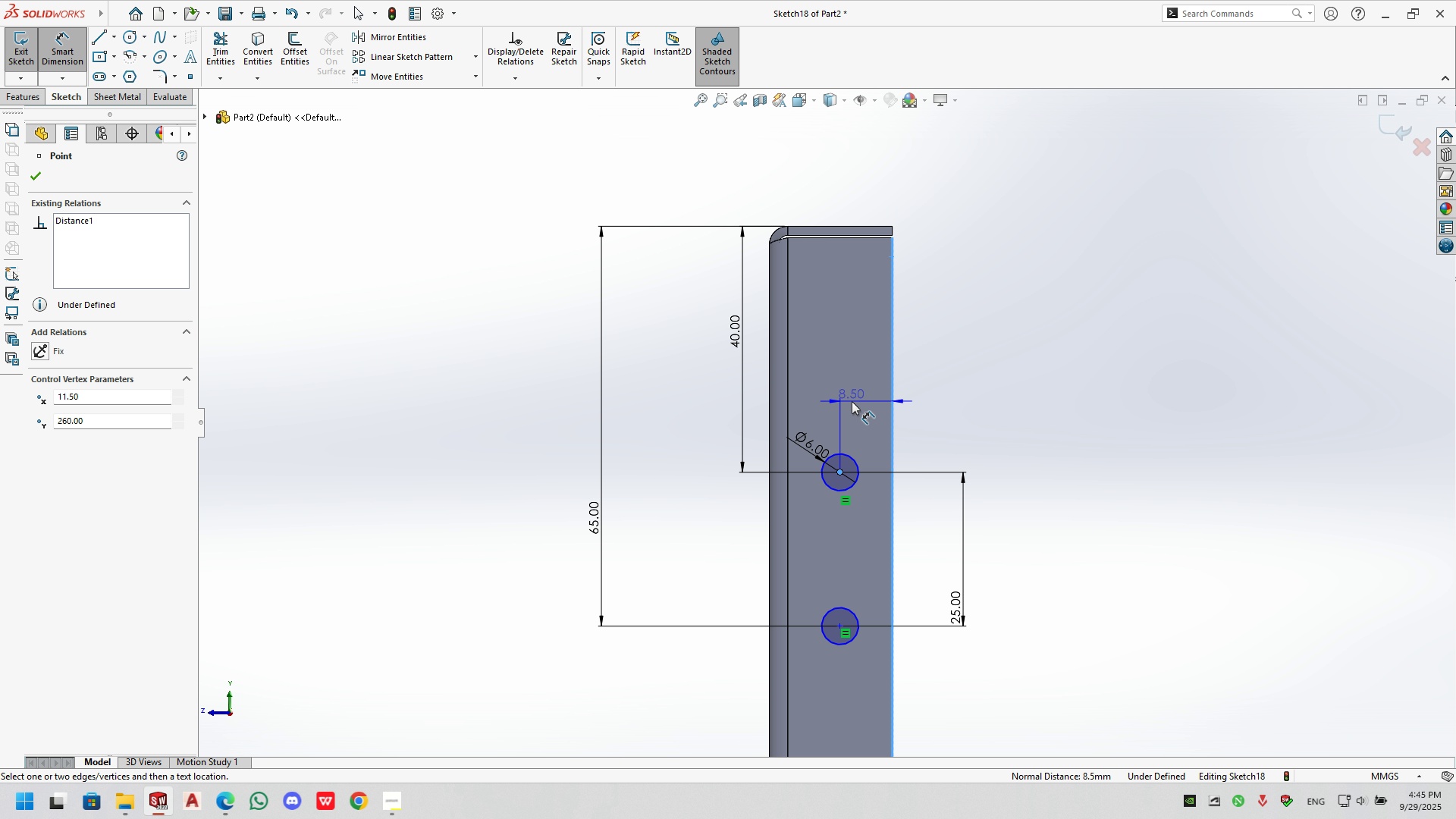 
left_click([852, 400])
 